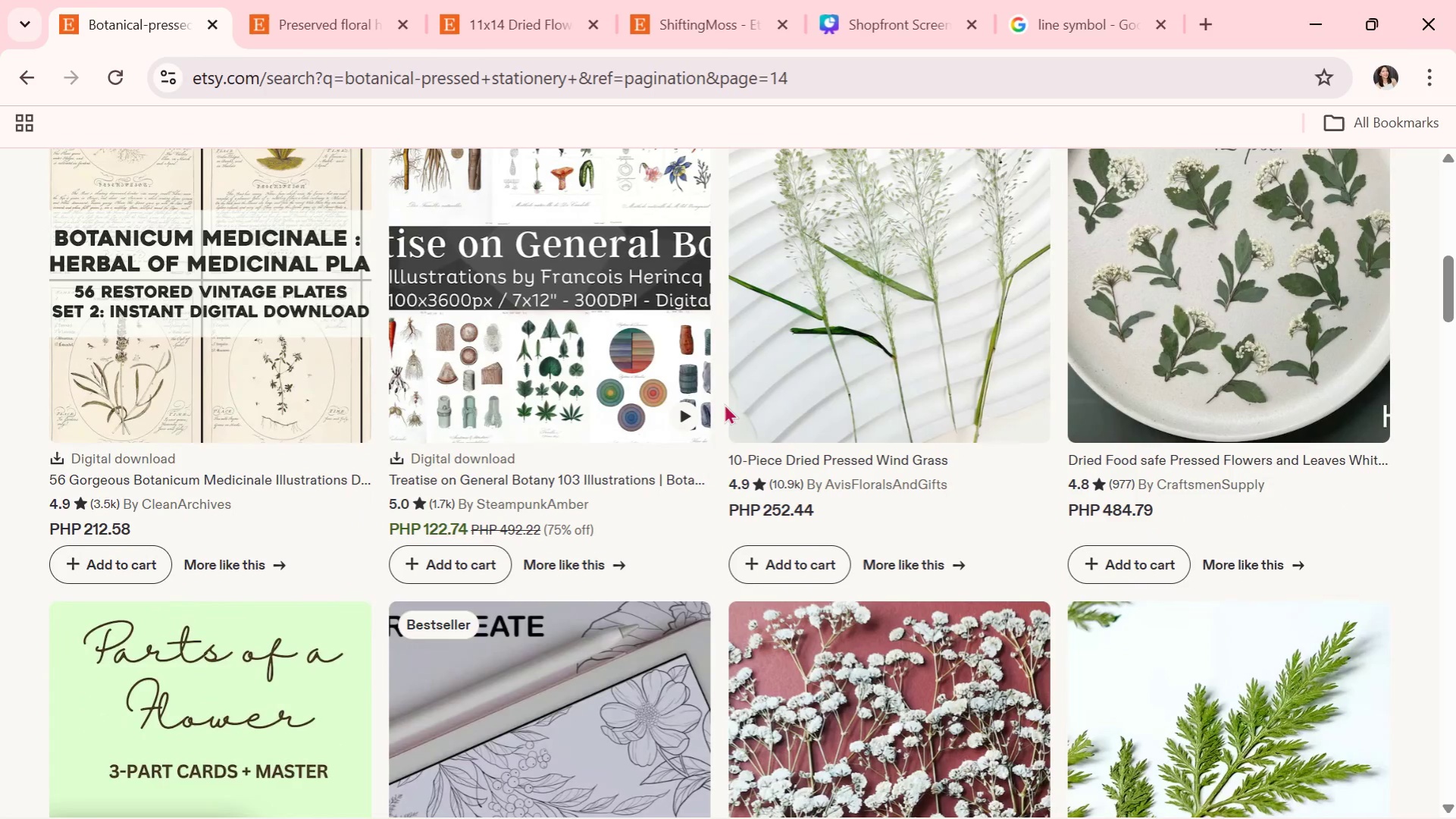 
wait(15.81)
 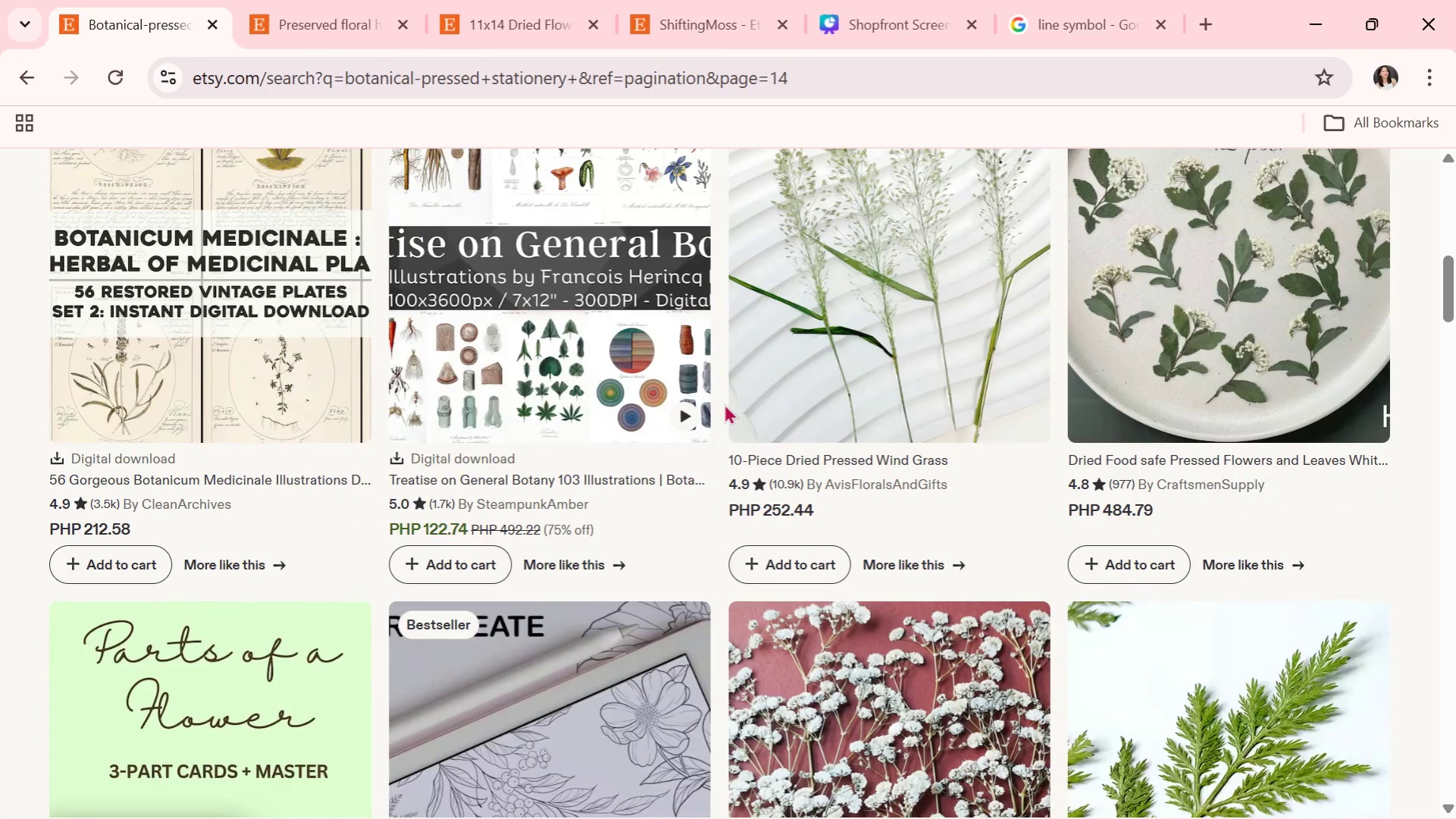 
scroll: coordinate [956, 472], scroll_direction: down, amount: 10.0
 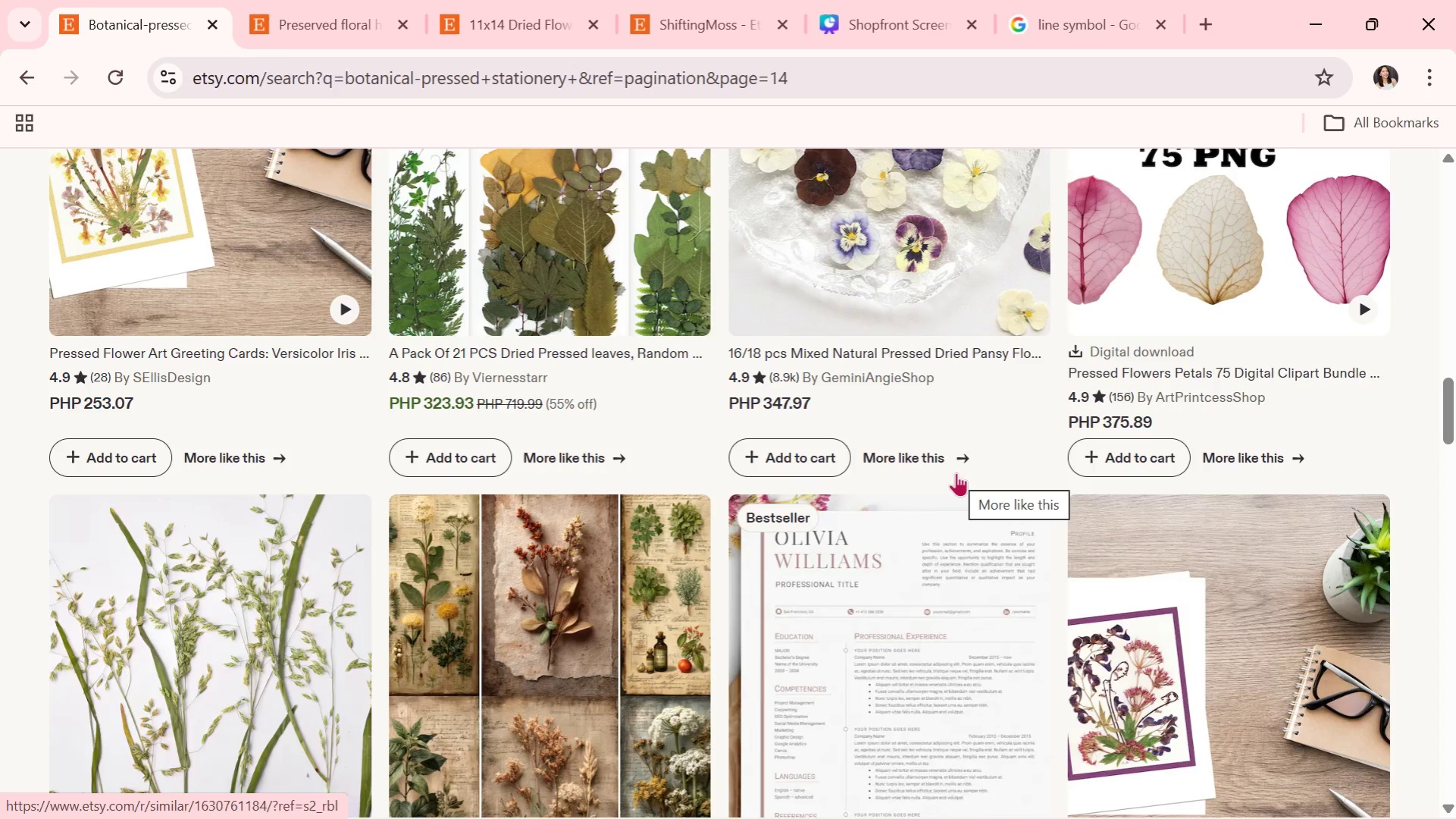 
wait(33.59)
 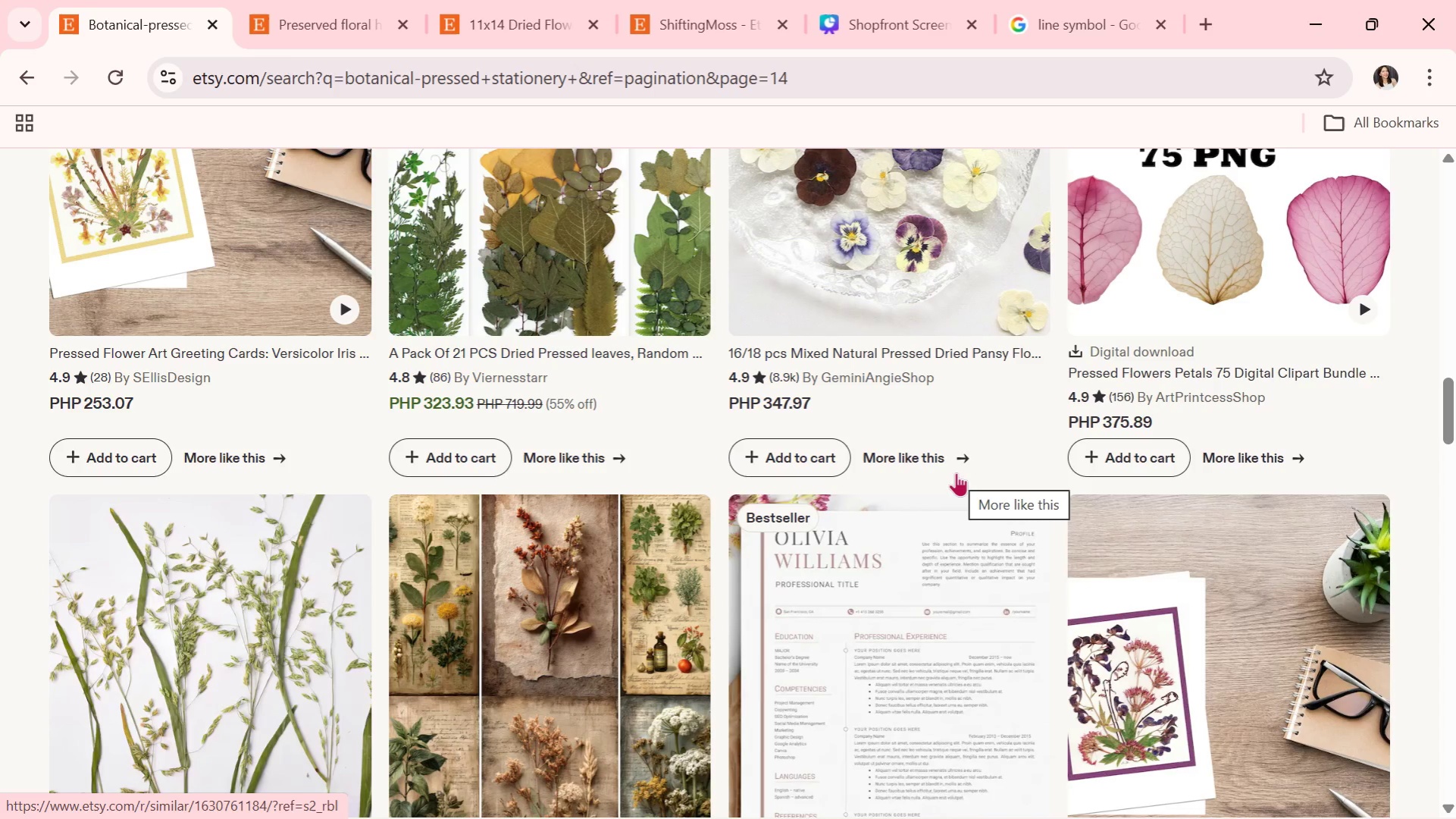 
scroll: coordinate [1141, 558], scroll_direction: down, amount: 3.0
 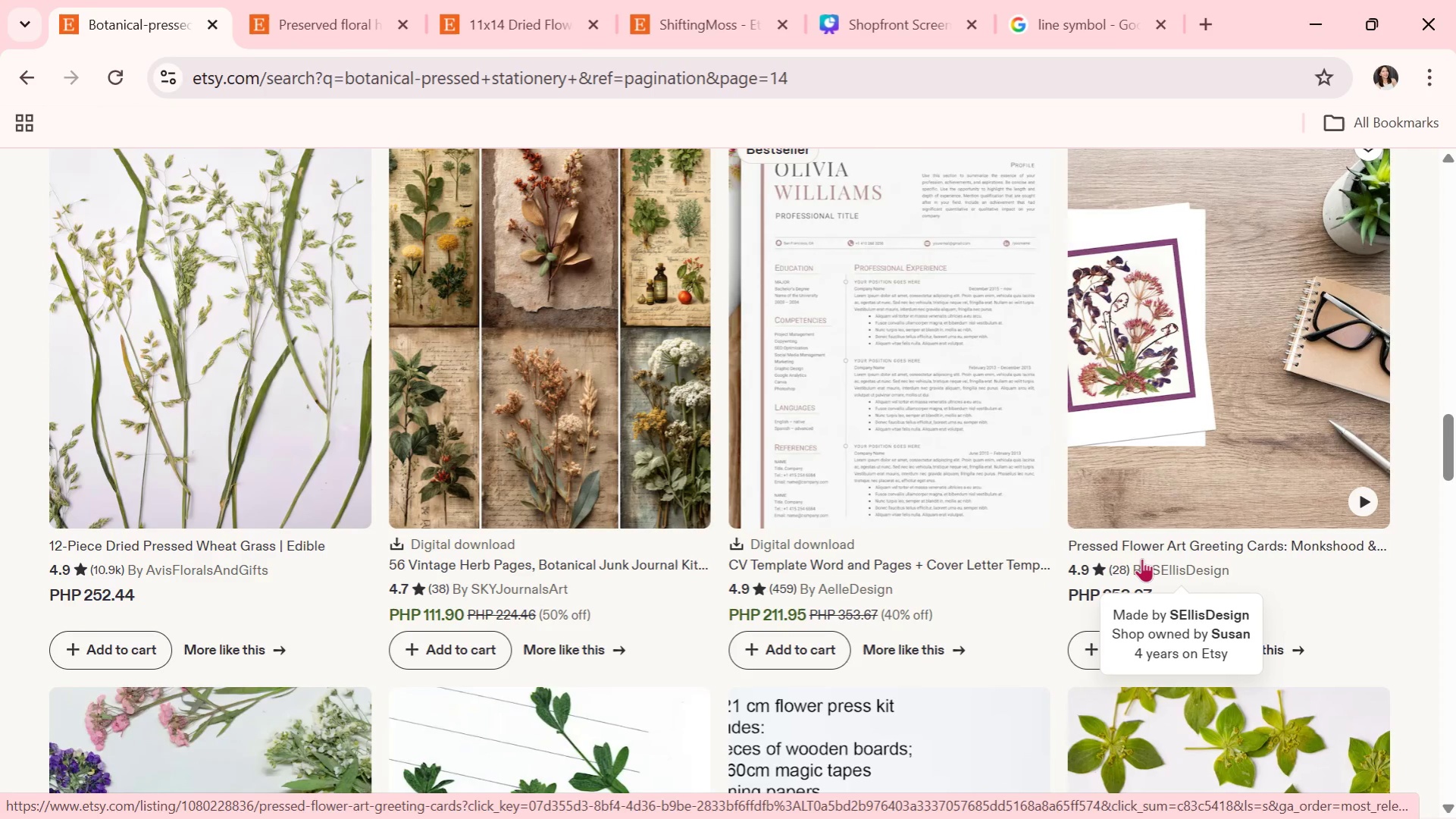 
wait(5.96)
 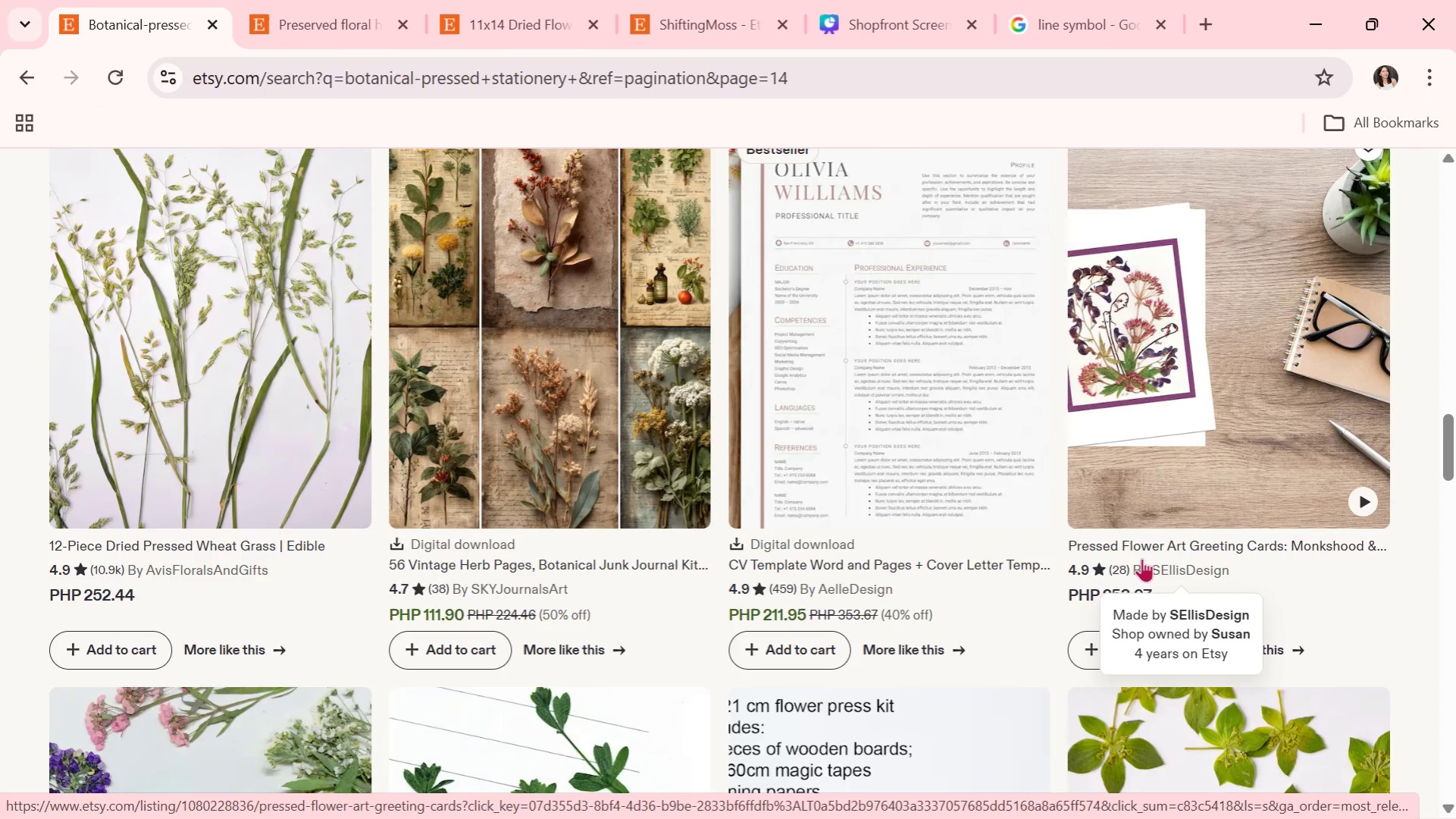 
scroll: coordinate [1037, 527], scroll_direction: down, amount: 6.0
 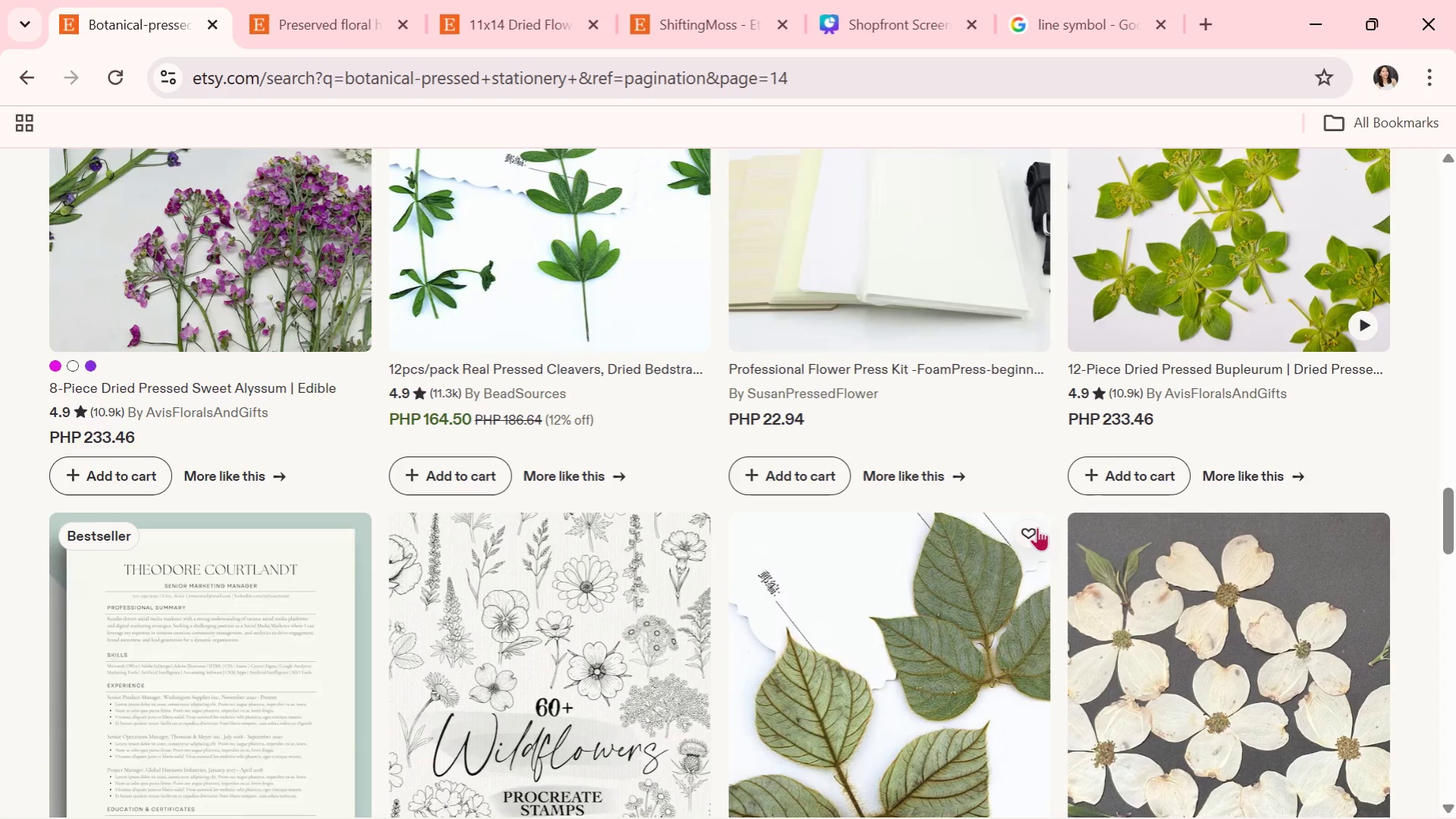 
wait(10.11)
 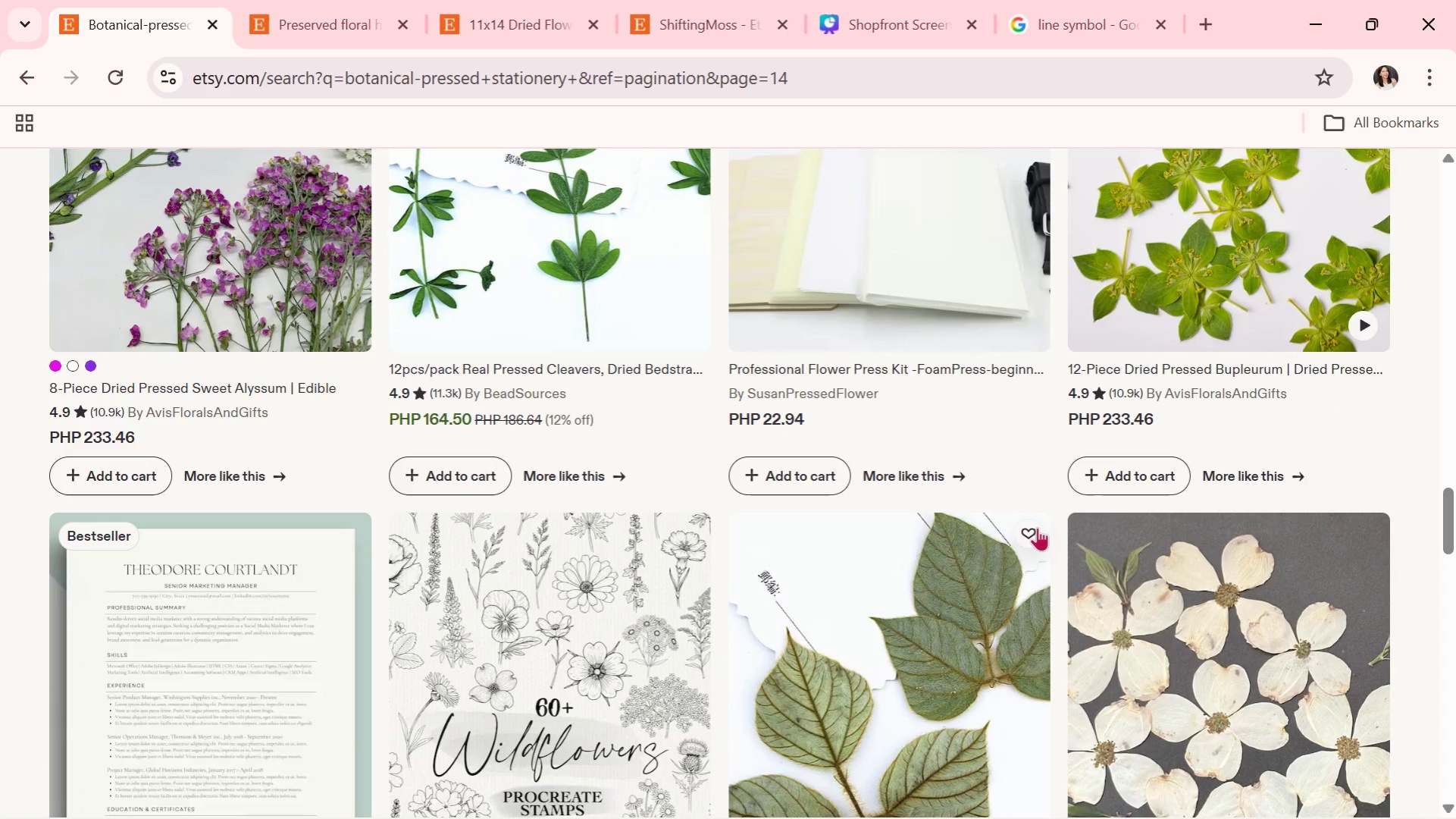 
scroll: coordinate [1037, 527], scroll_direction: down, amount: 1.0
 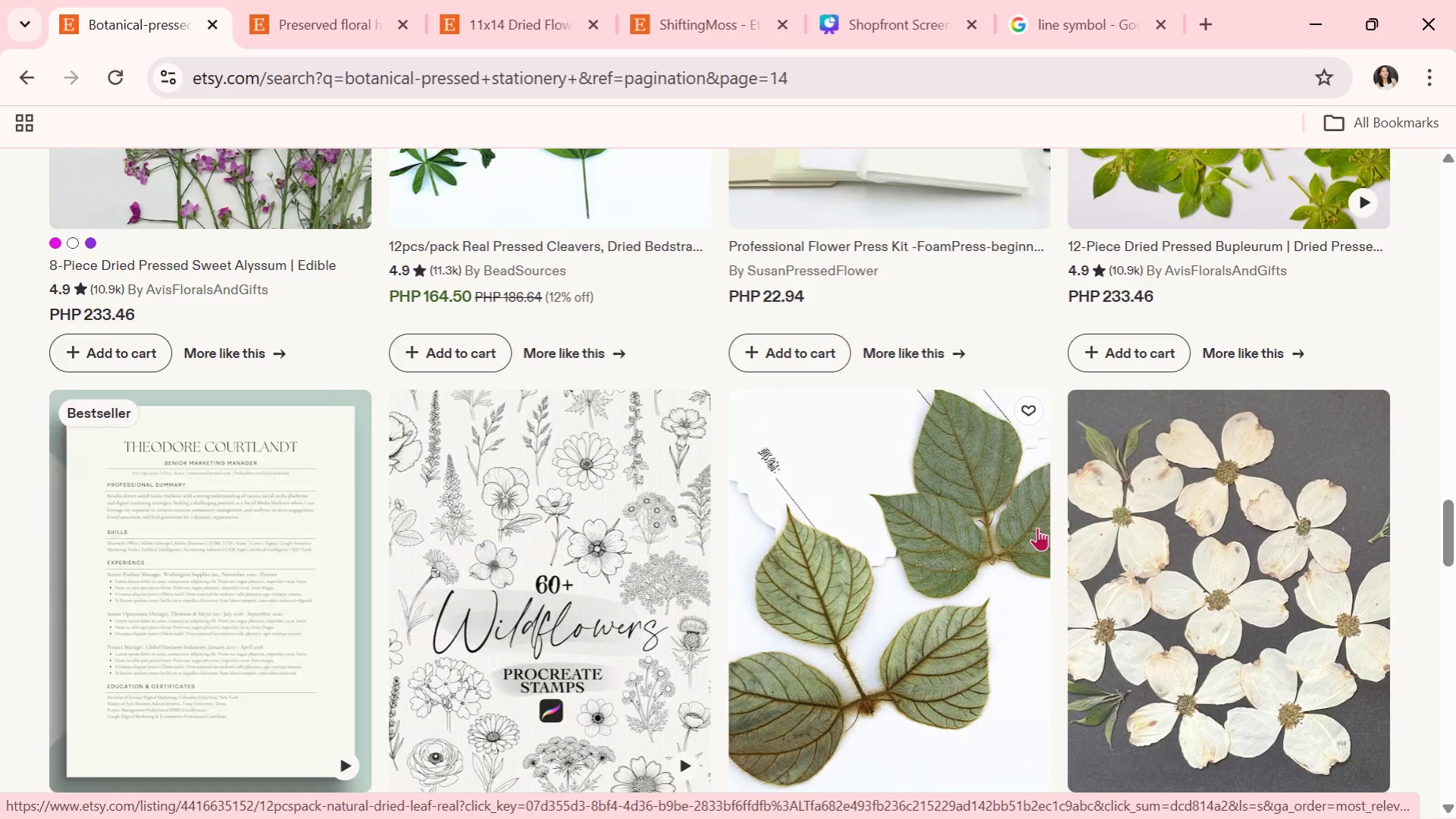 
wait(6.44)
 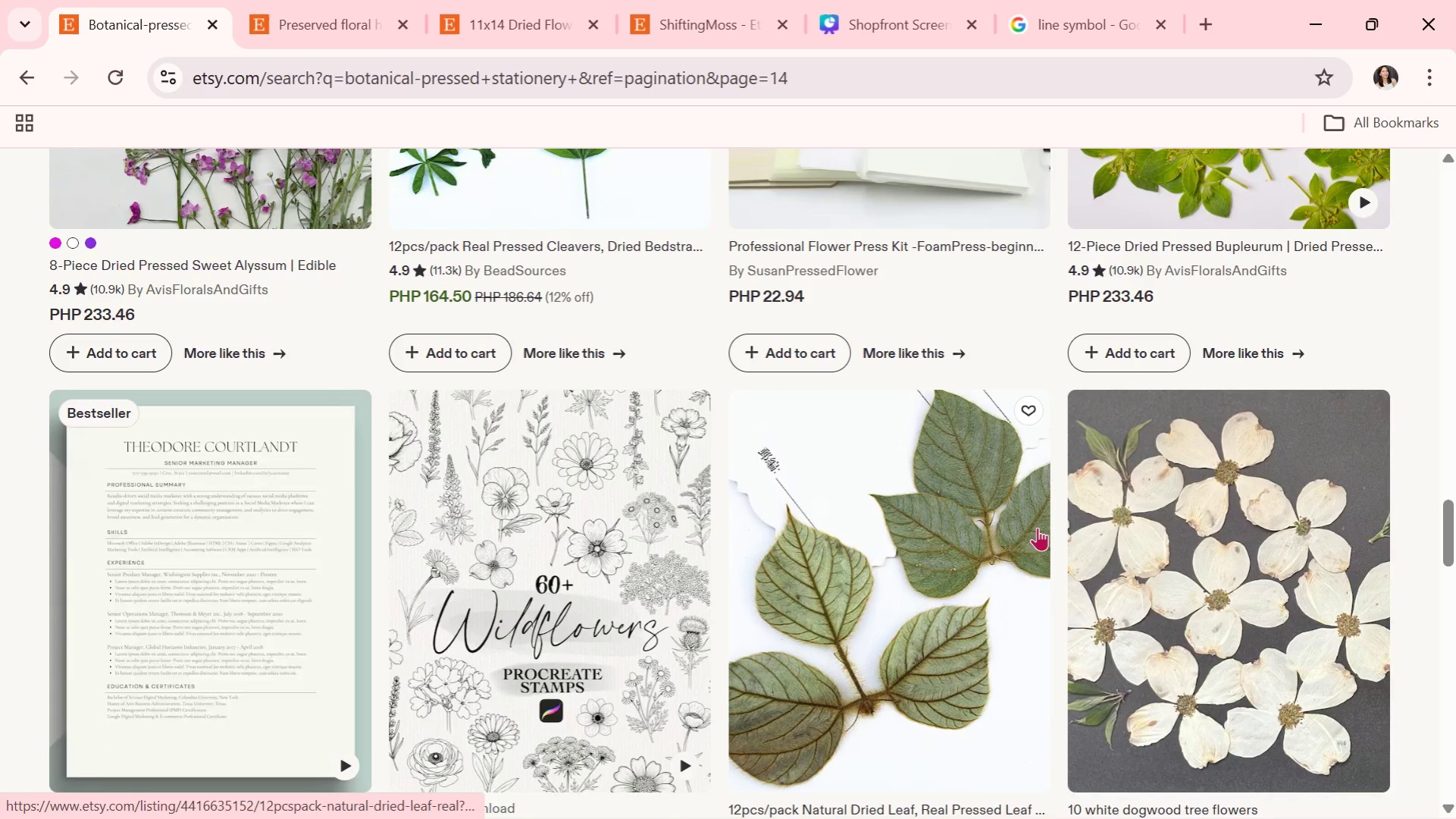 
scroll: coordinate [1037, 521], scroll_direction: down, amount: 6.0
 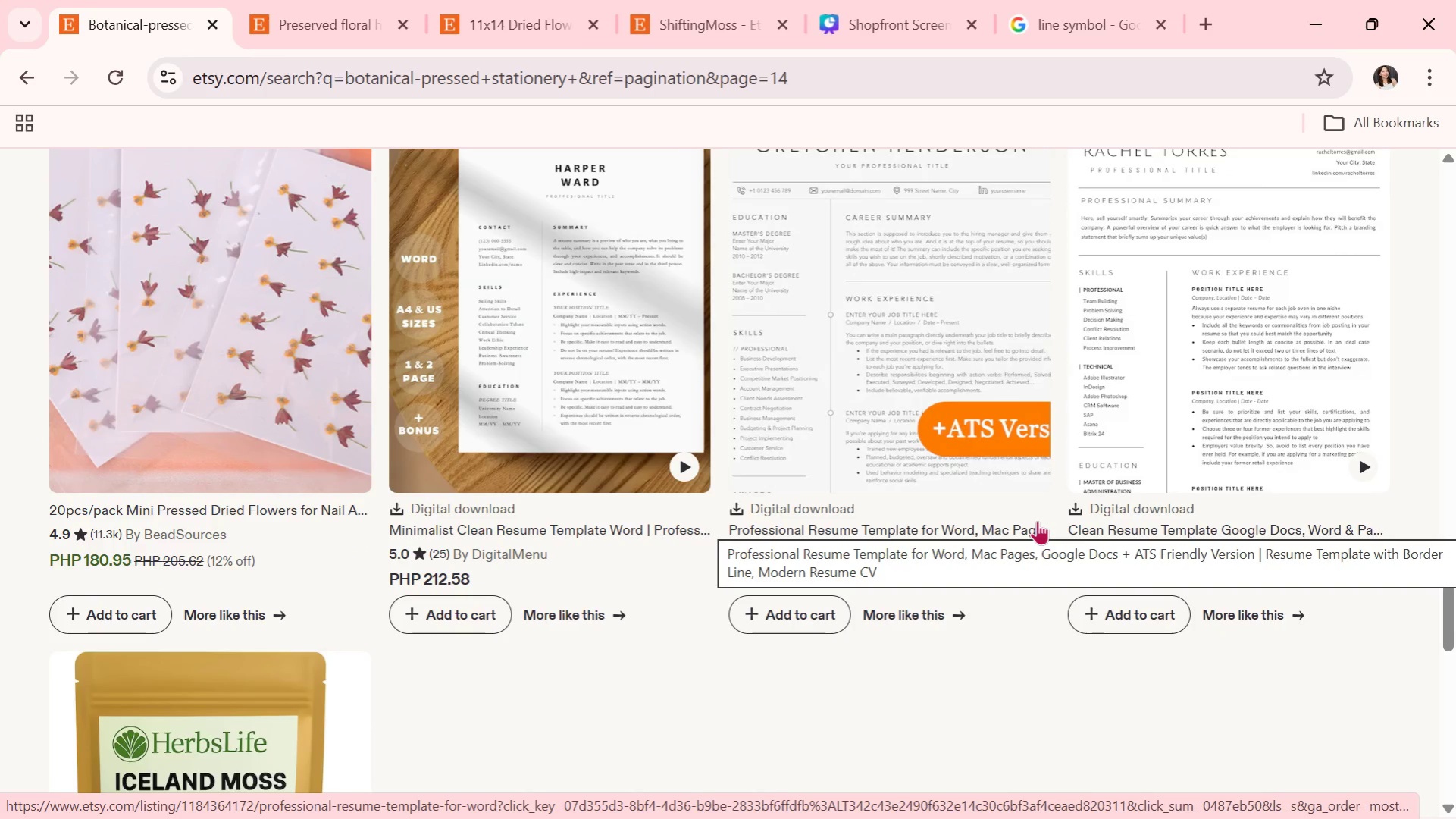 
scroll: coordinate [1037, 521], scroll_direction: down, amount: 3.0
 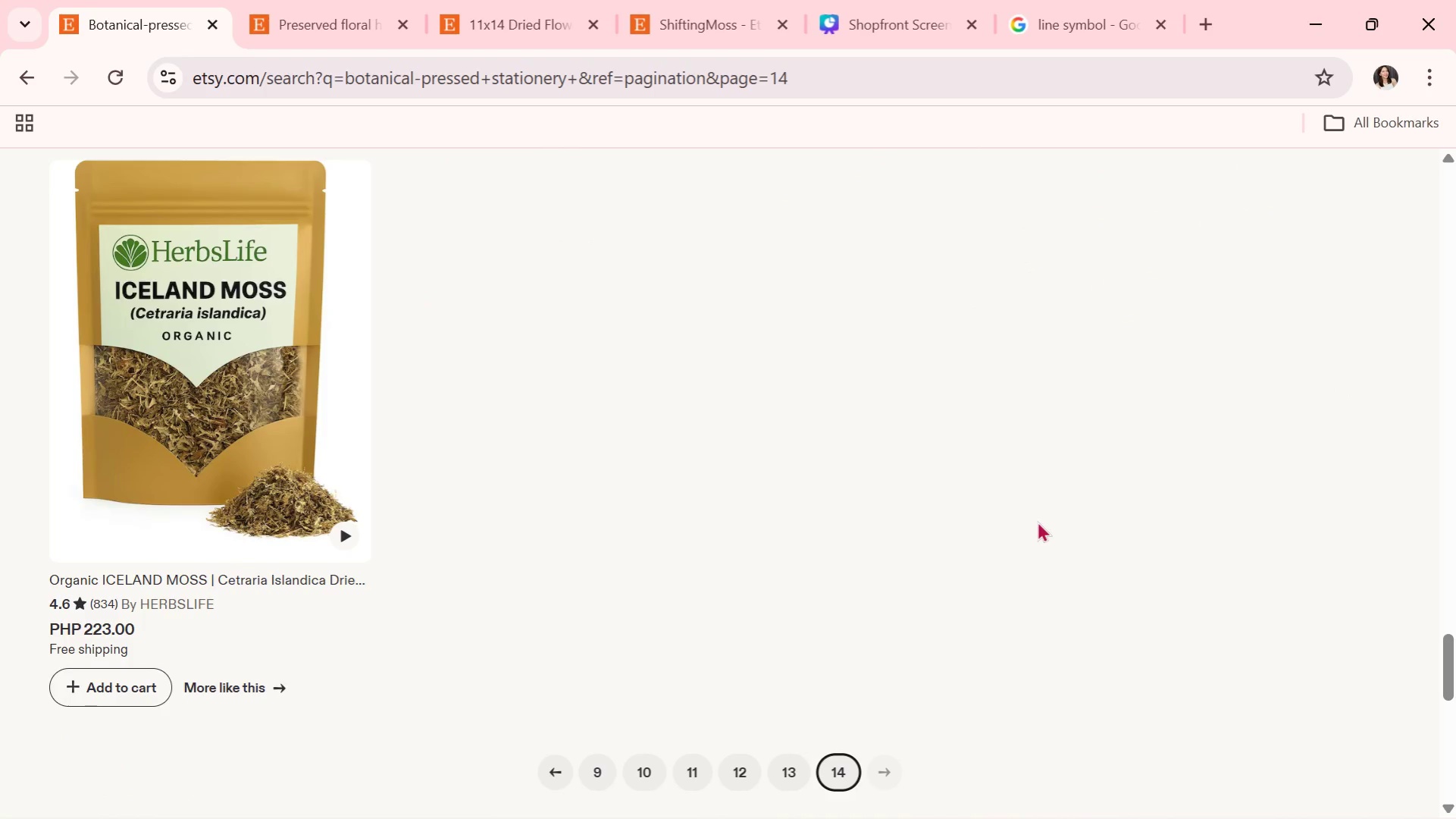 
scroll: coordinate [1037, 521], scroll_direction: up, amount: 2.0
 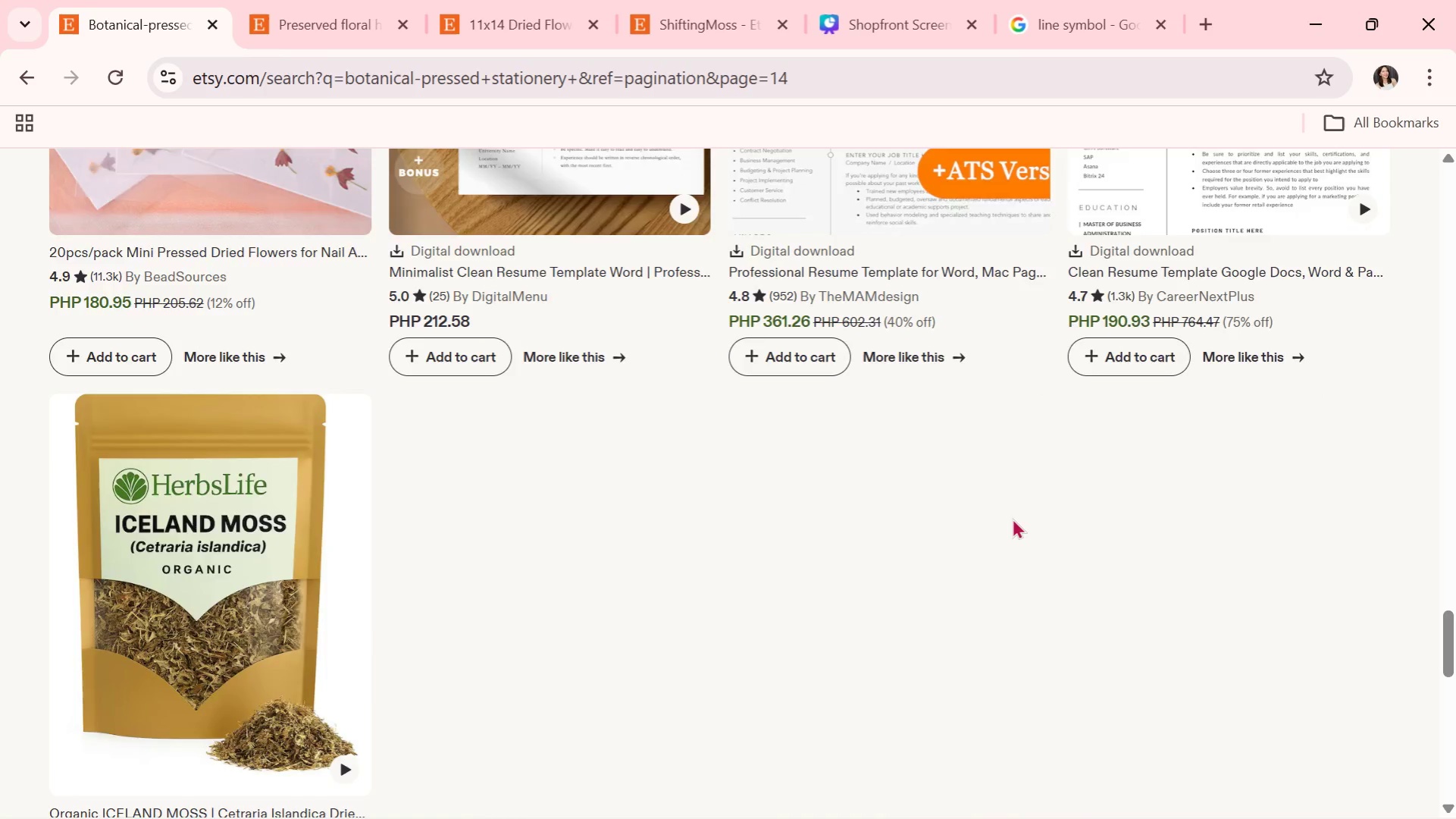 
scroll: coordinate [1012, 518], scroll_direction: down, amount: 4.0
 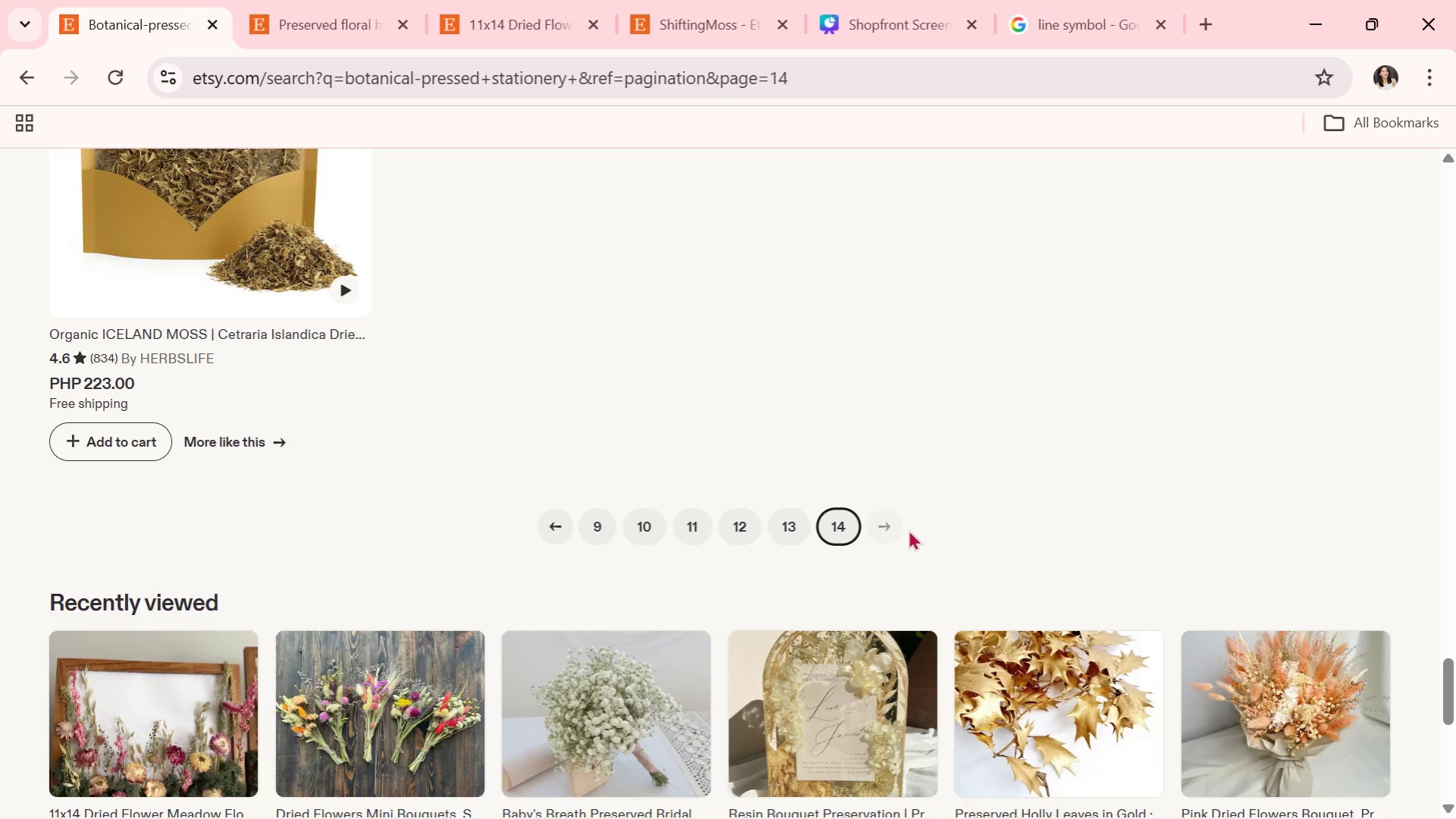 
scroll: coordinate [908, 529], scroll_direction: up, amount: 7.0
 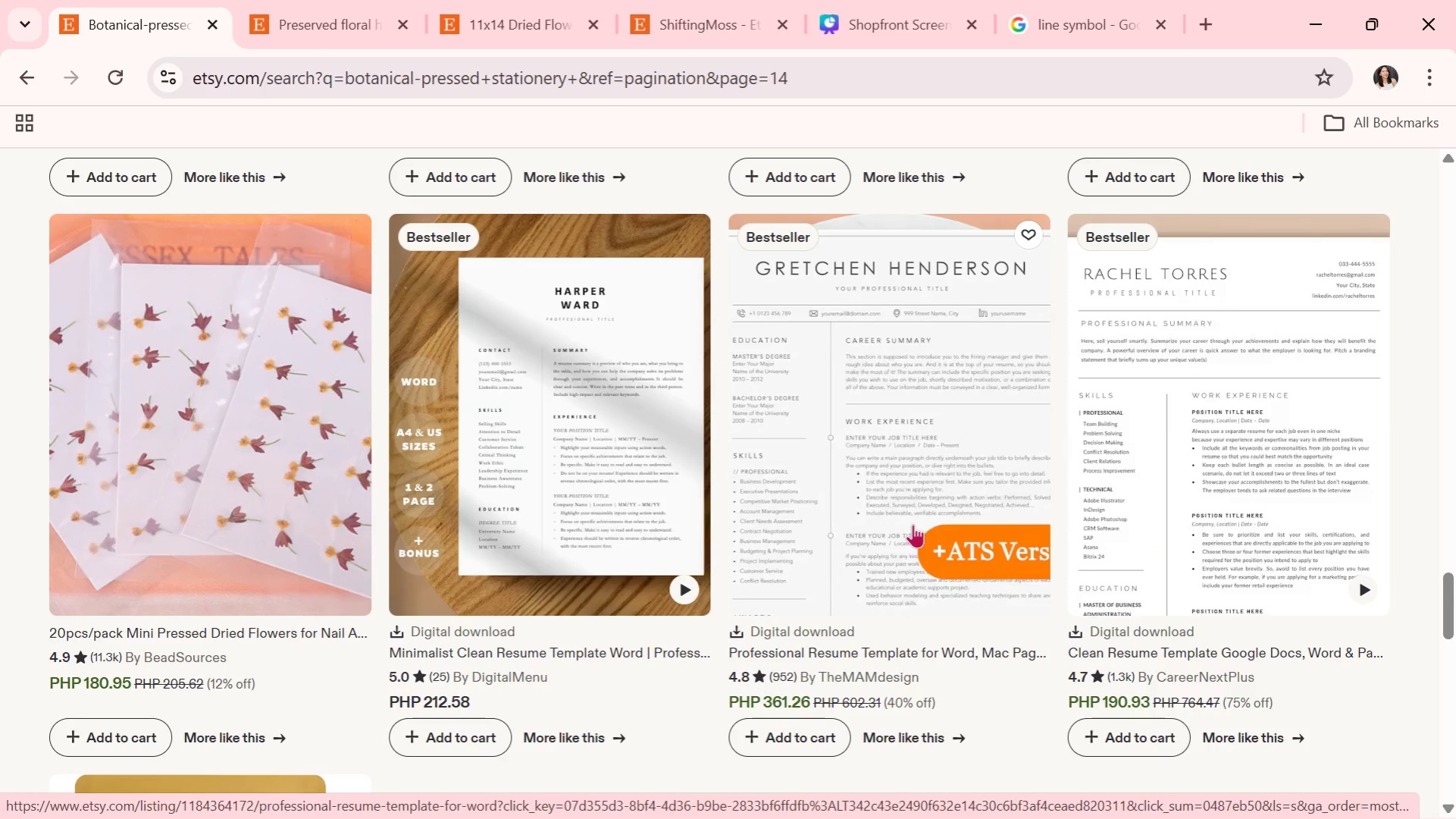 
wait(11.87)
 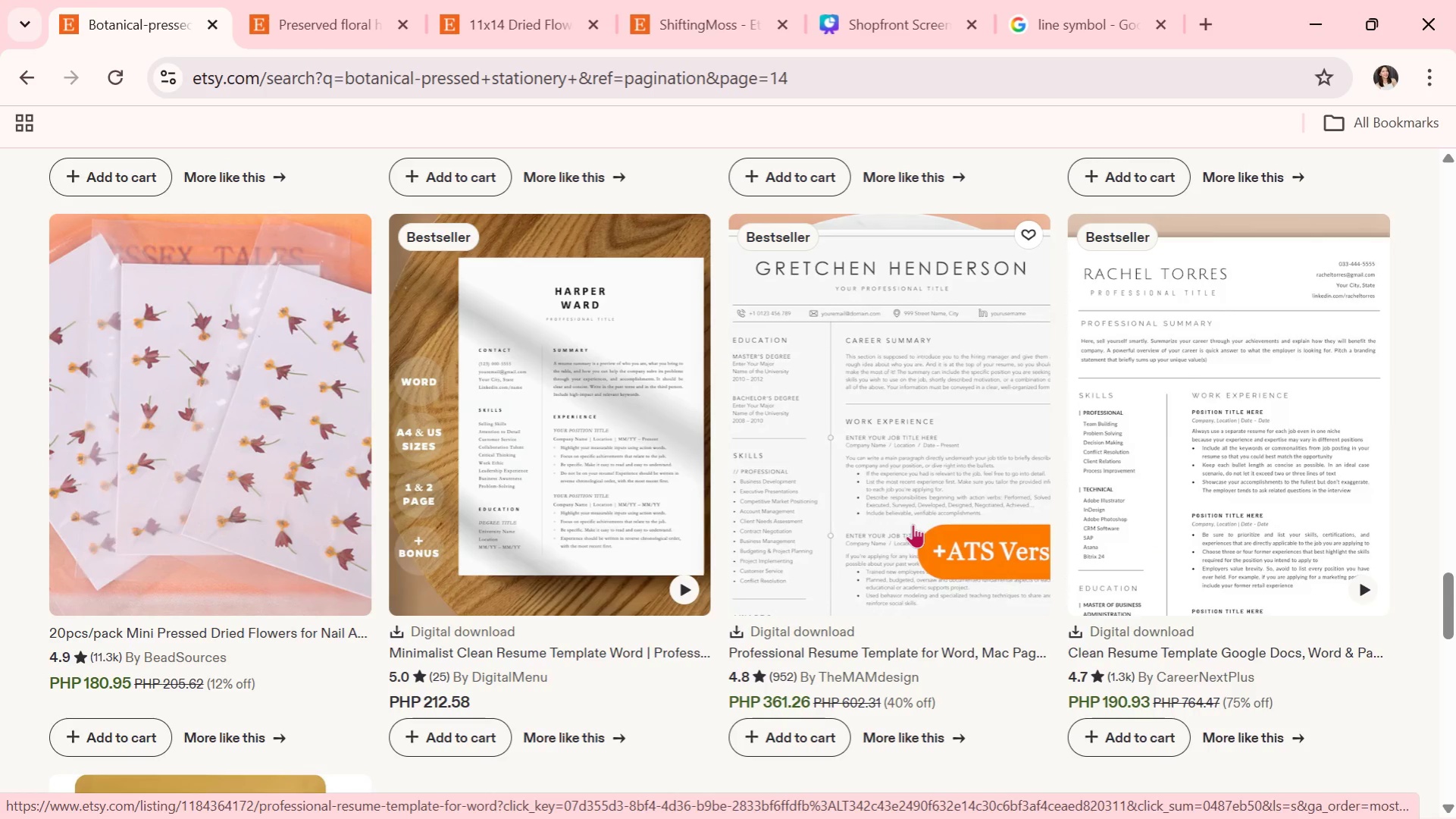 
scroll: coordinate [561, 372], scroll_direction: up, amount: 14.0
 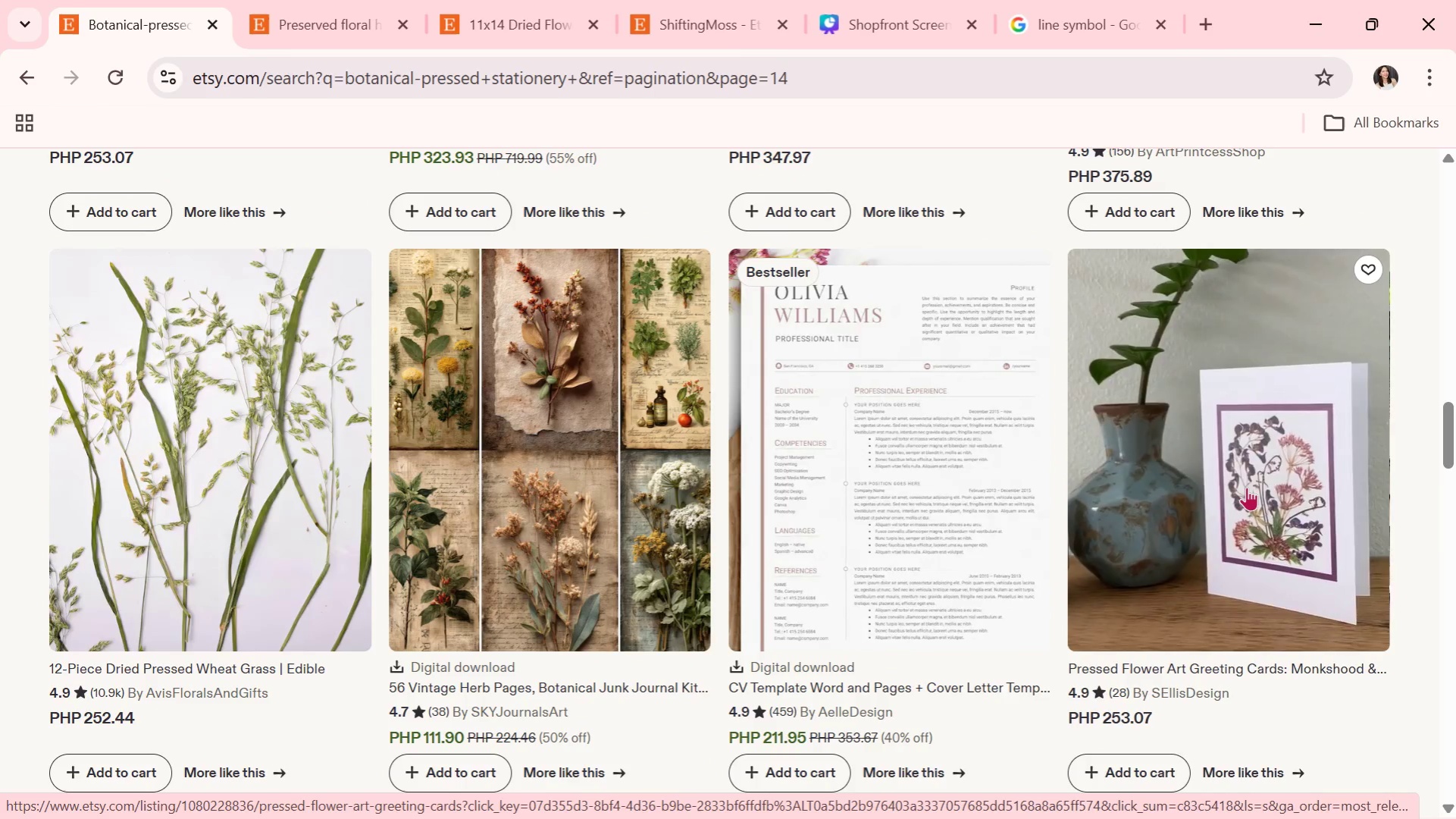 
wait(11.34)
 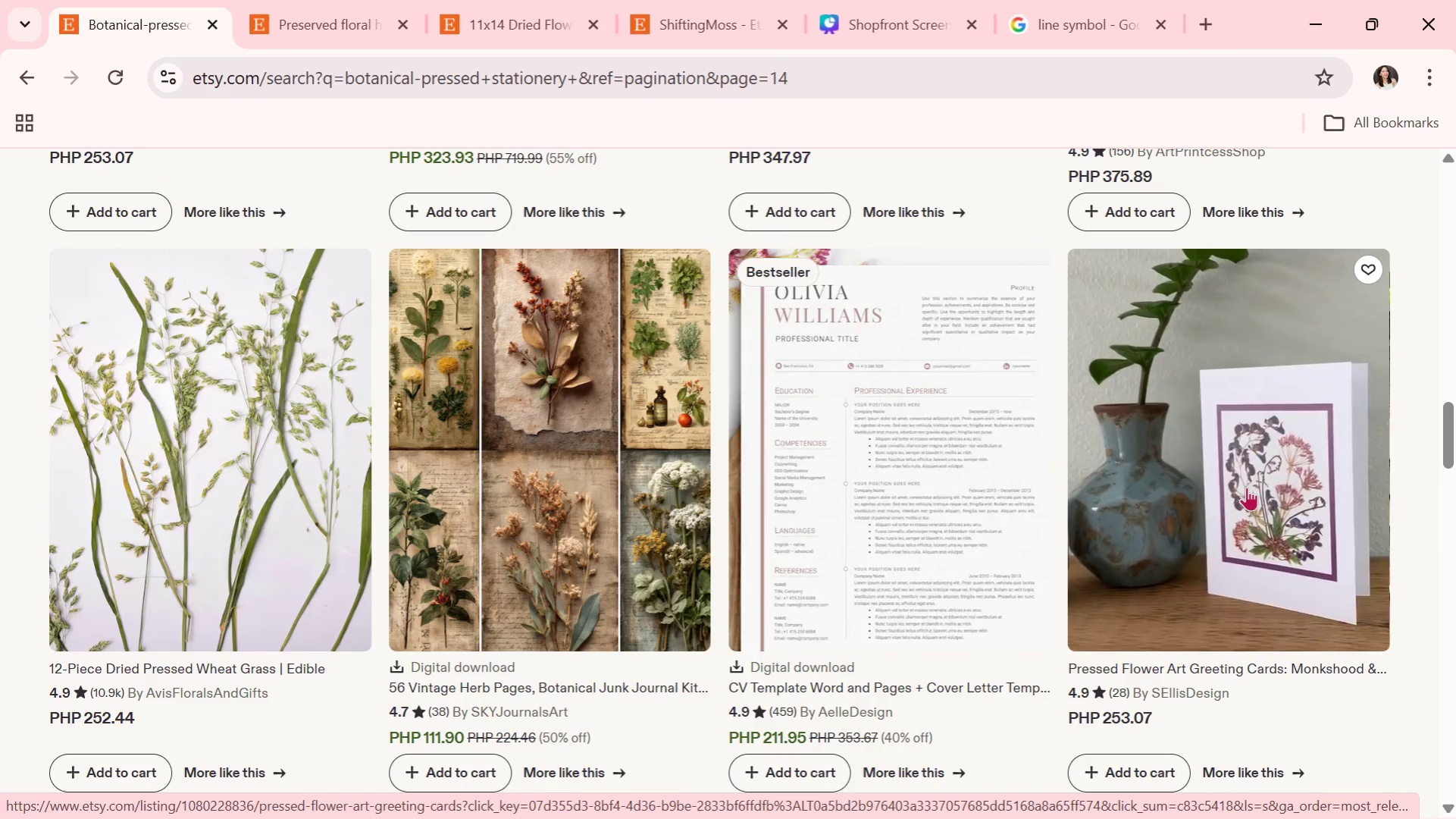 
scroll: coordinate [1007, 385], scroll_direction: down, amount: 2.0
 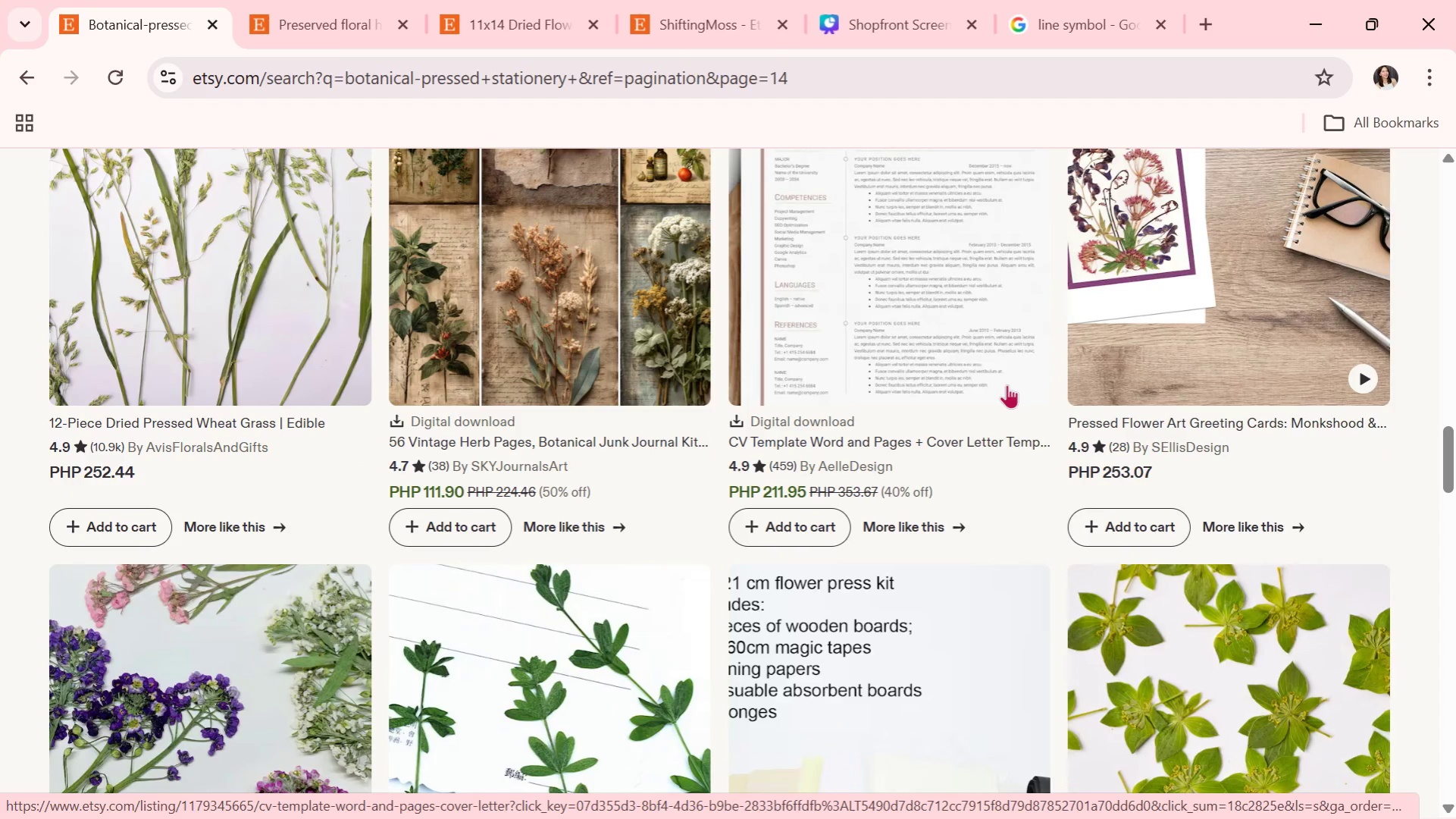 
wait(7.01)
 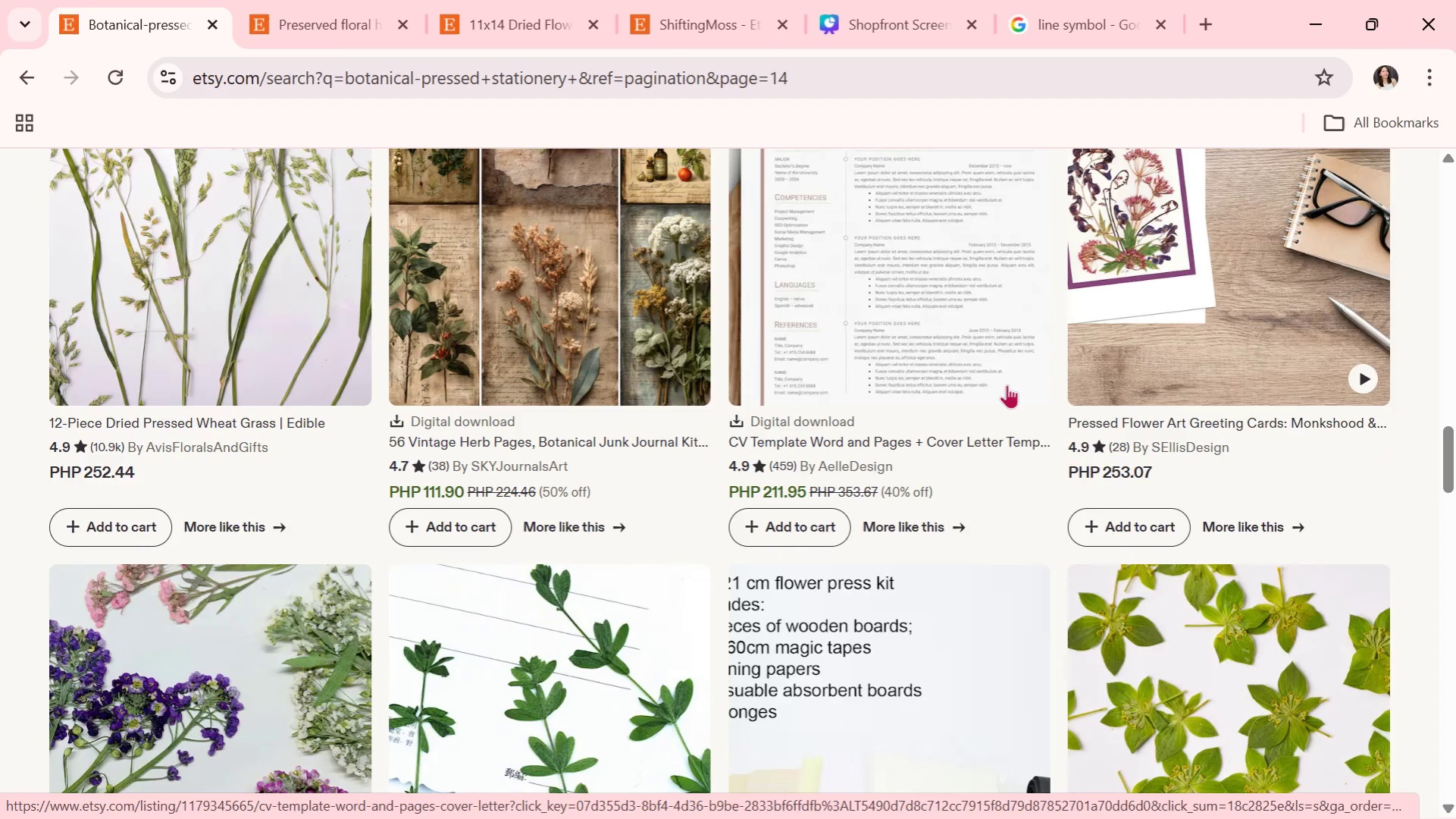 
scroll: coordinate [1007, 384], scroll_direction: down, amount: 2.0
 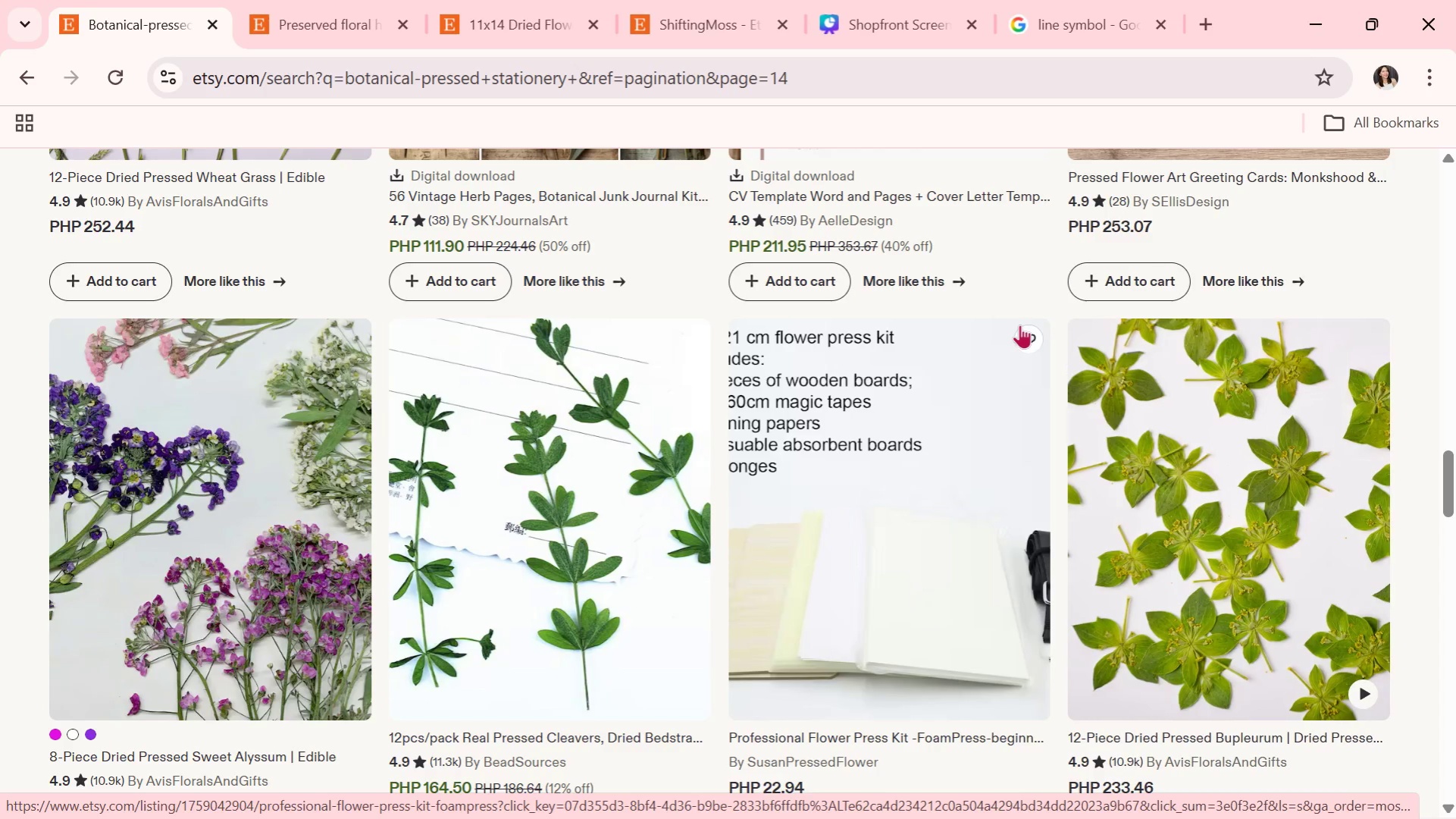 
wait(18.3)
 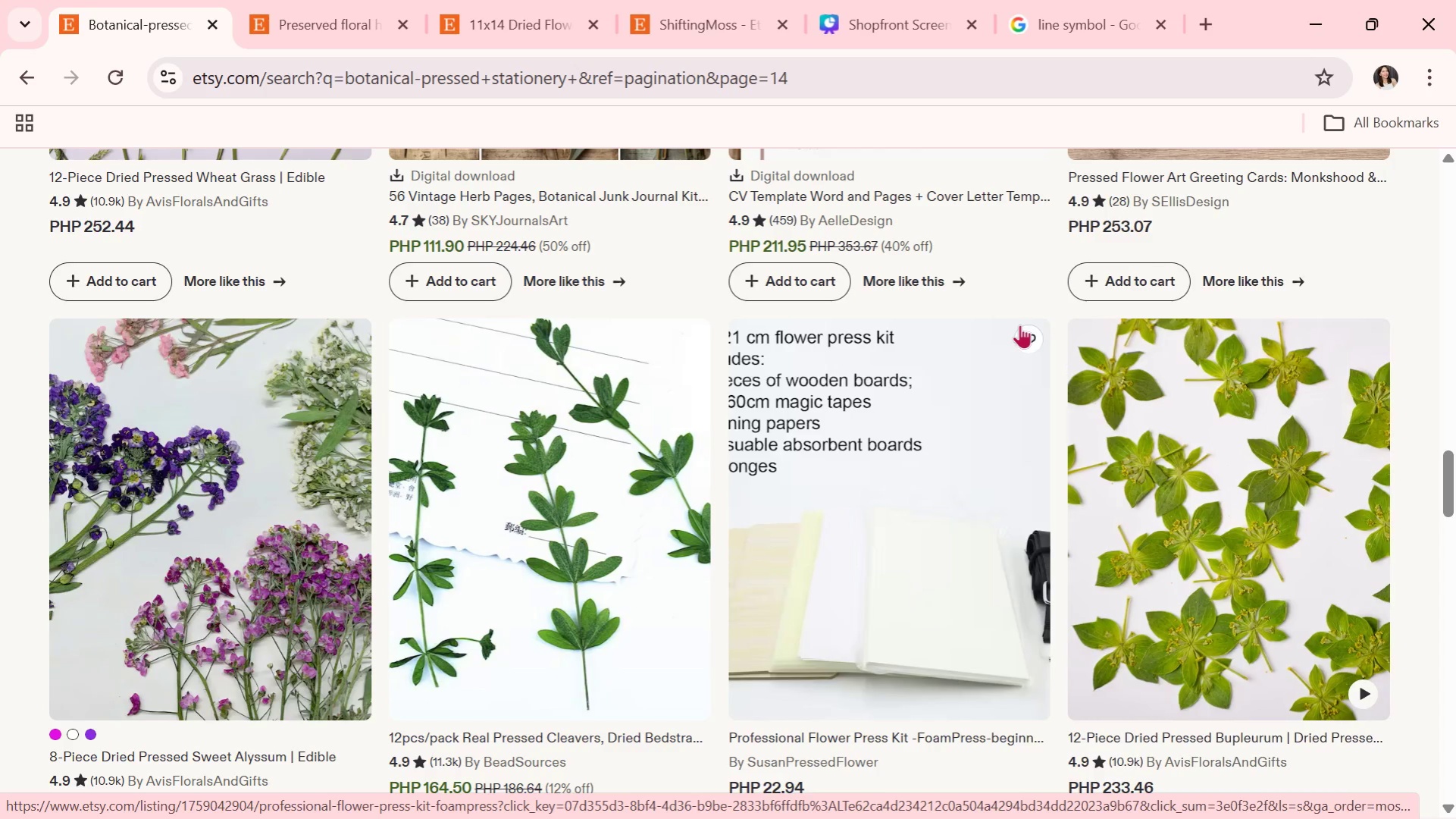 
scroll: coordinate [1017, 470], scroll_direction: down, amount: 7.0
 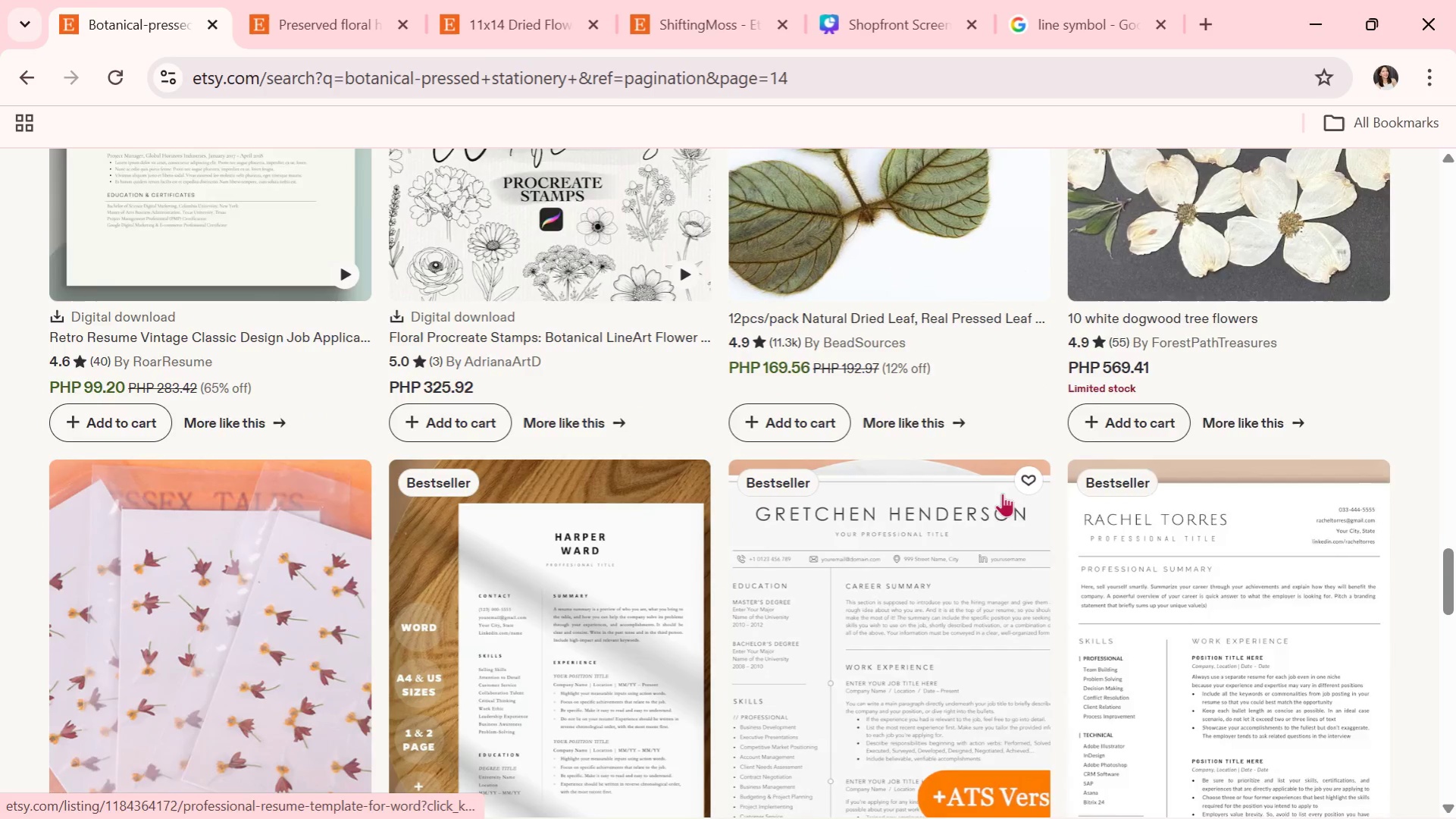 
scroll: coordinate [994, 481], scroll_direction: down, amount: 3.0
 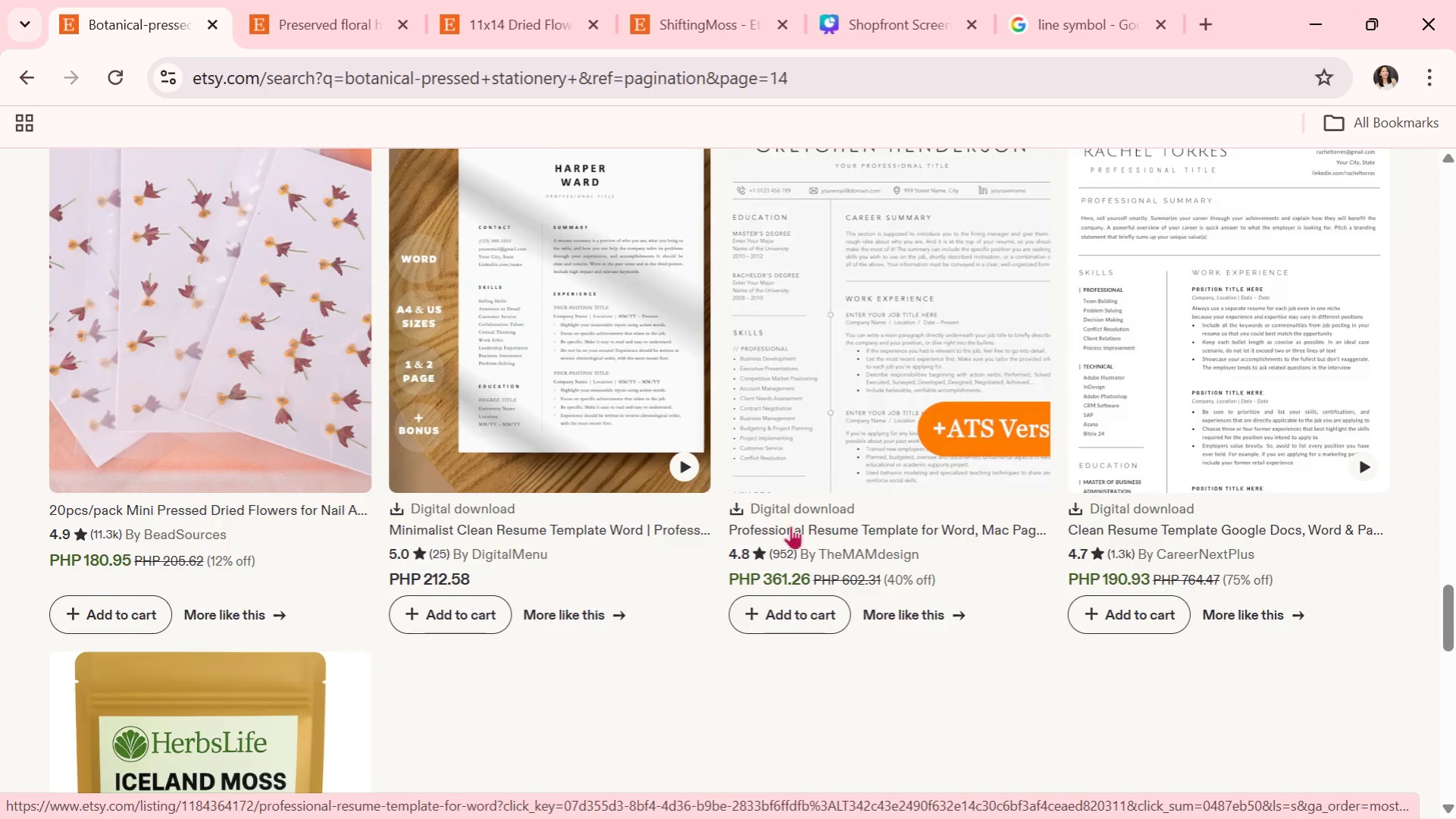 
scroll: coordinate [688, 601], scroll_direction: up, amount: 1.0
 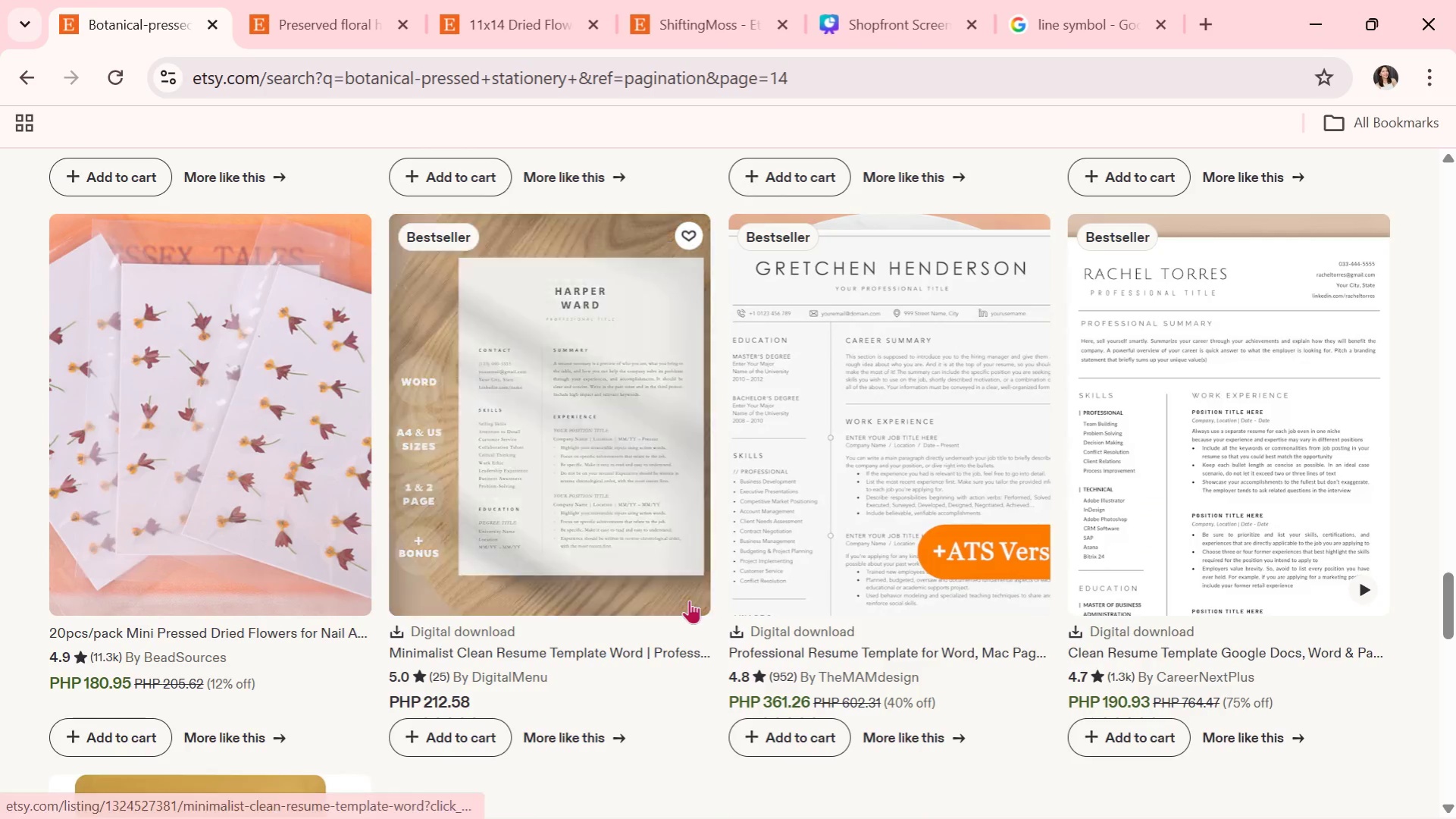 
scroll: coordinate [734, 587], scroll_direction: down, amount: 7.0
 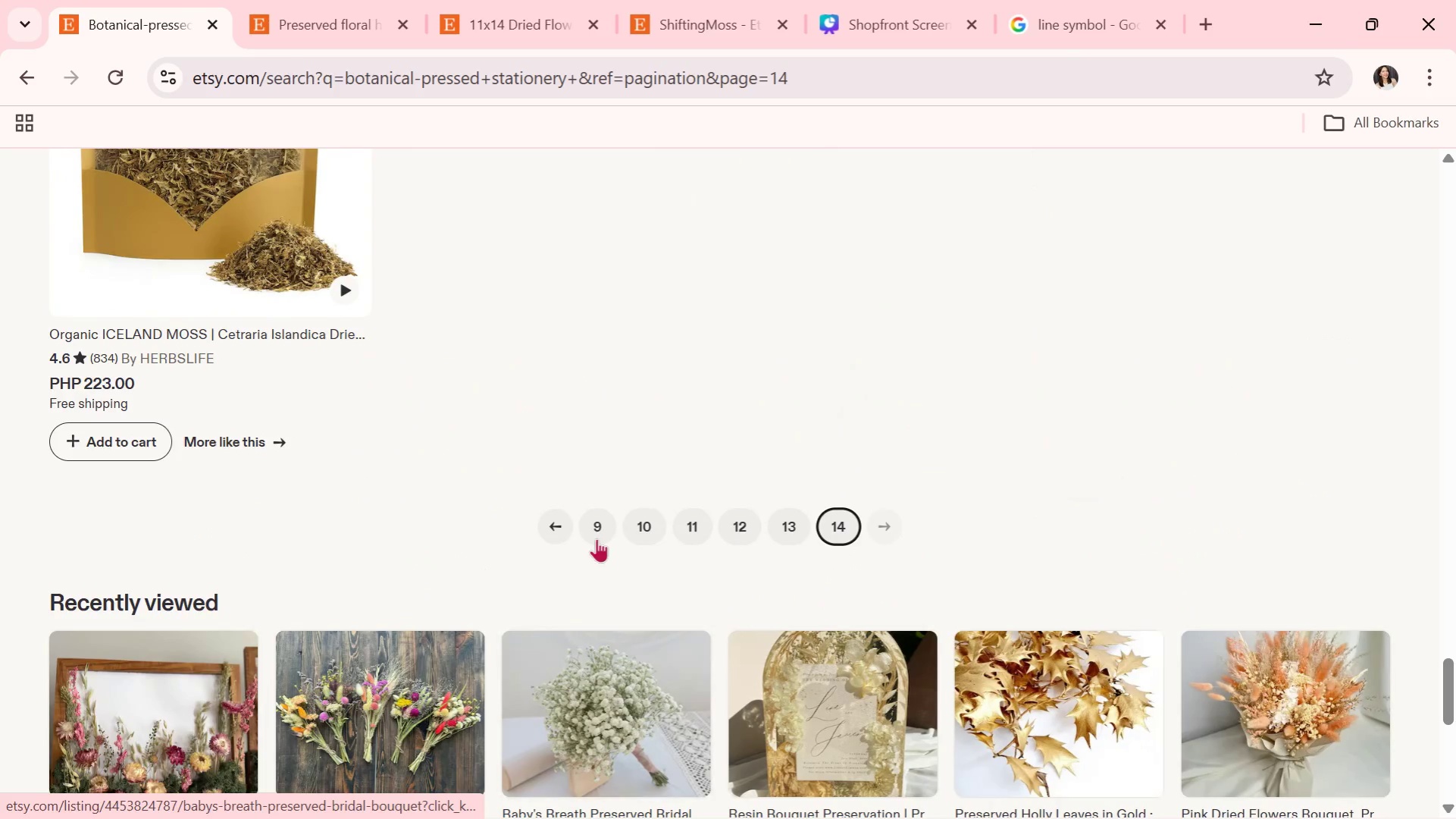 
left_click([587, 526])
 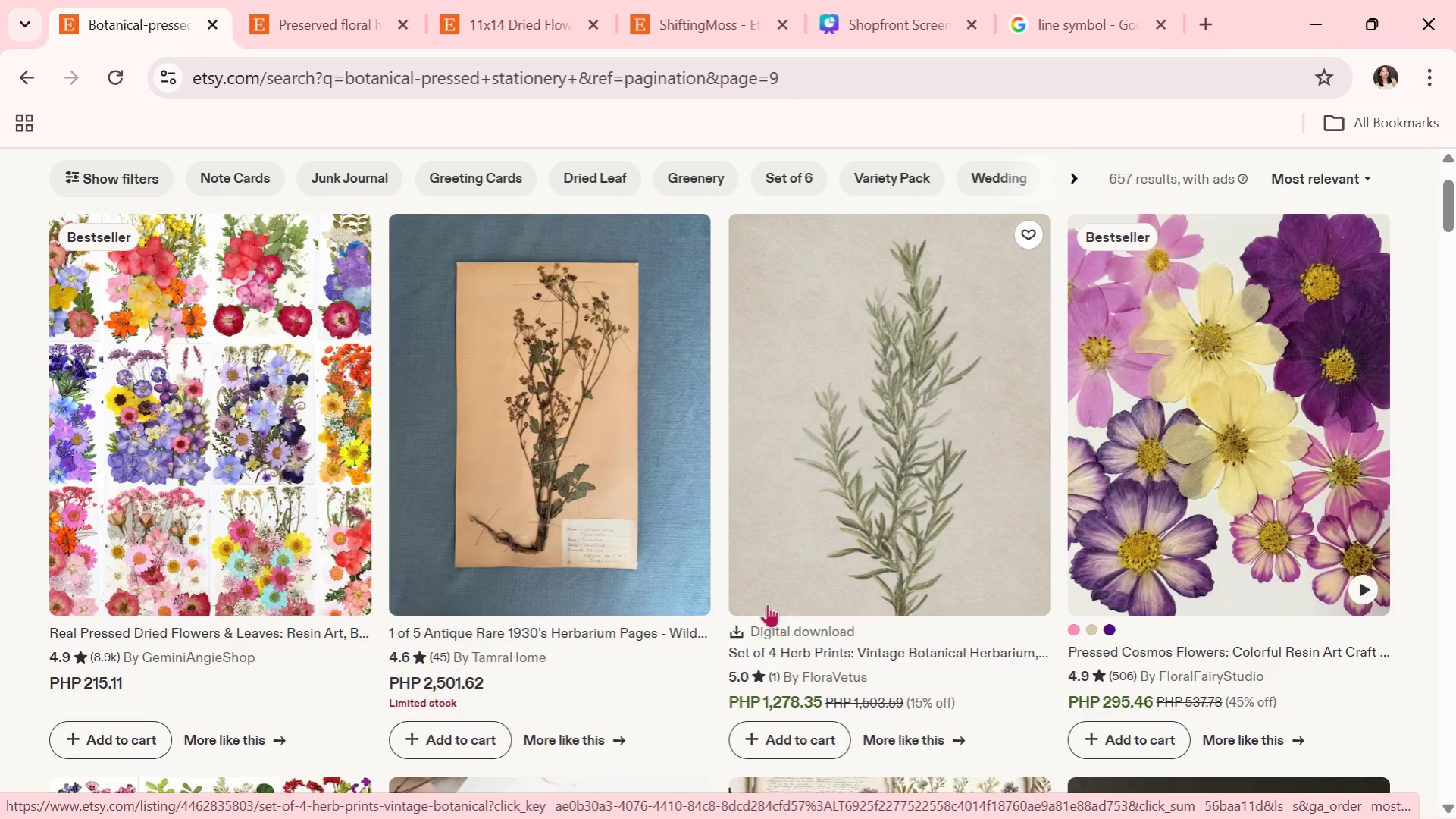 
wait(7.33)
 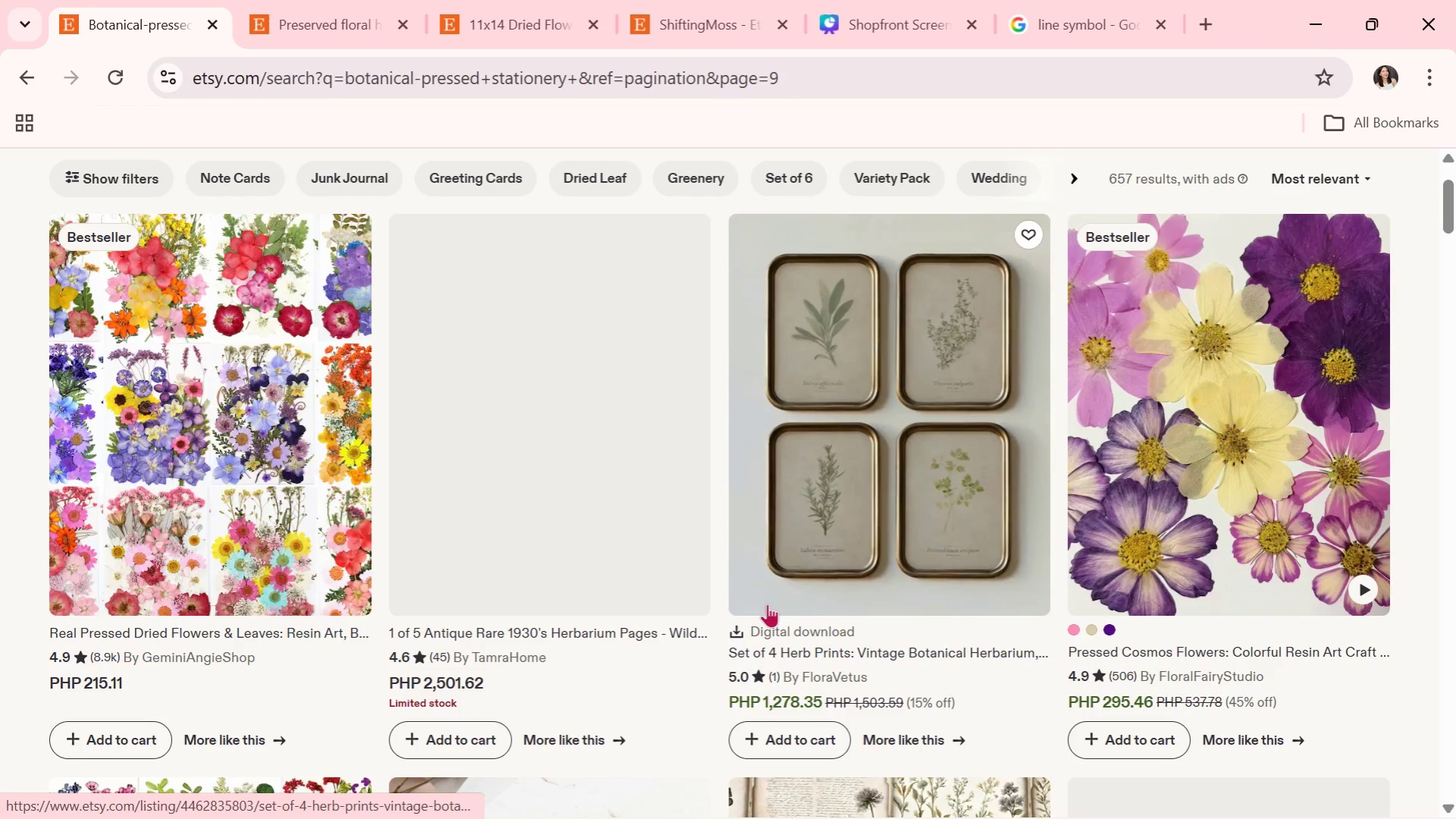 
scroll: coordinate [767, 604], scroll_direction: down, amount: 4.0
 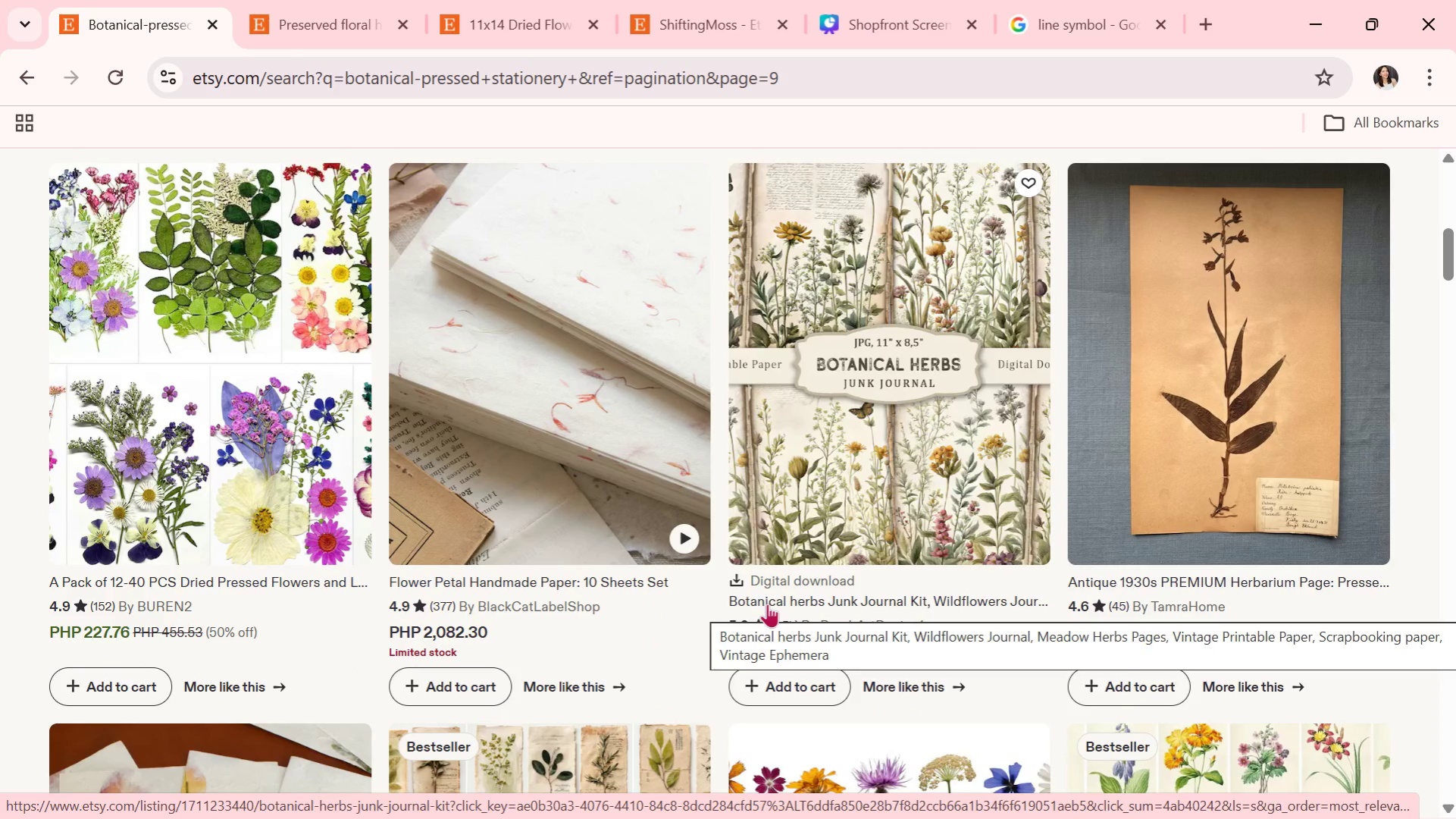 
wait(25.08)
 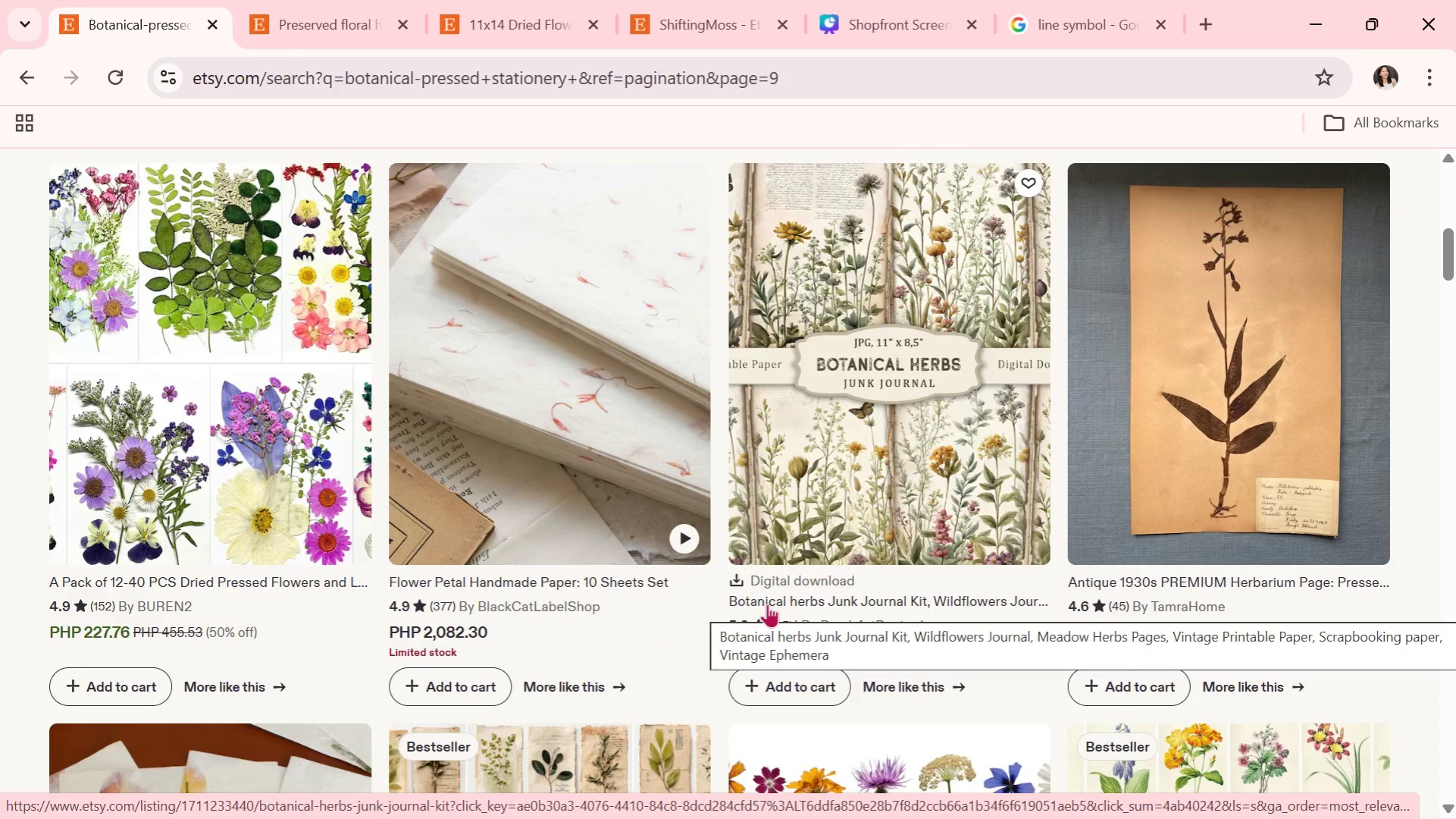 
scroll: coordinate [830, 550], scroll_direction: down, amount: 7.0
 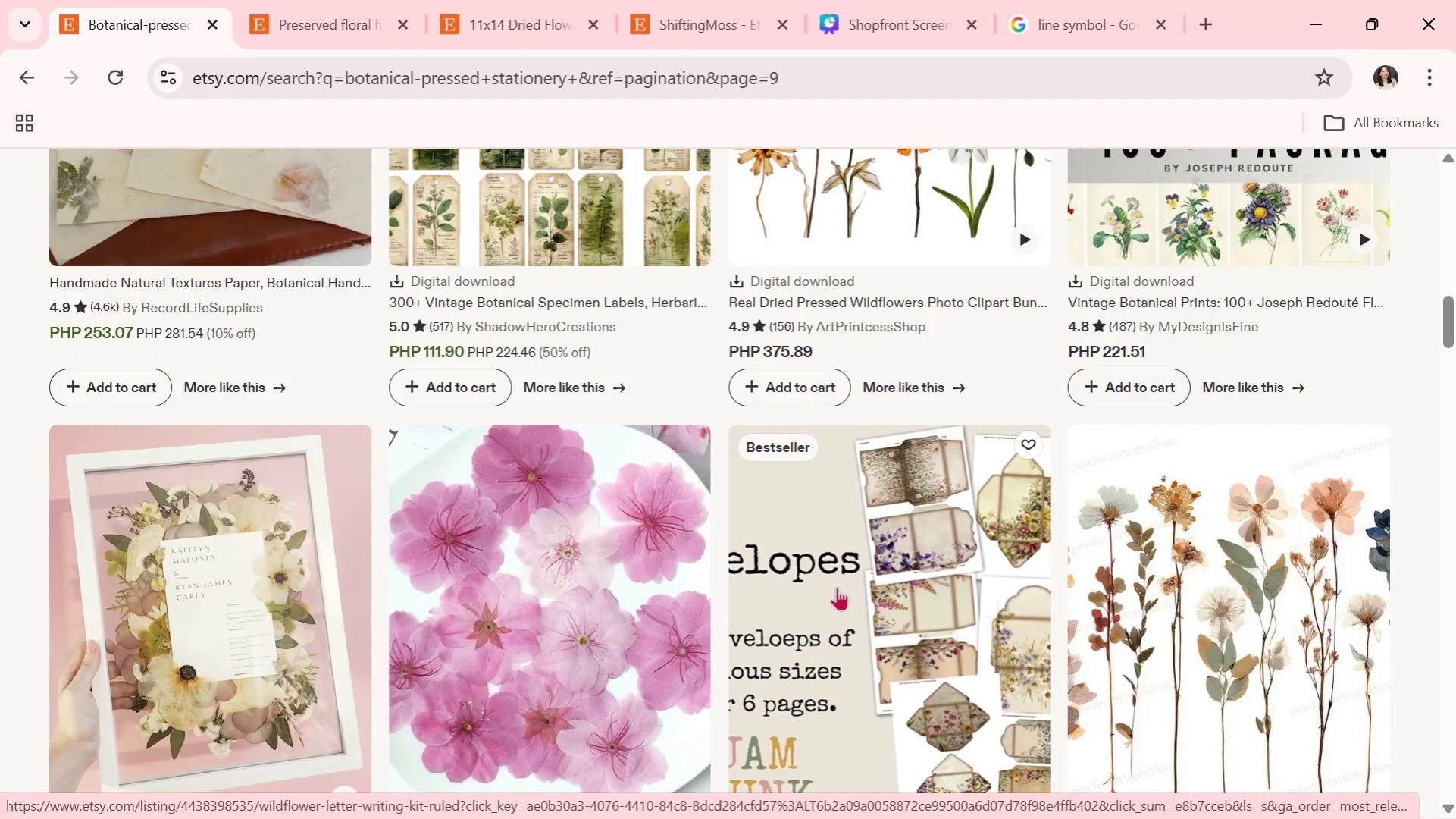 
wait(11.95)
 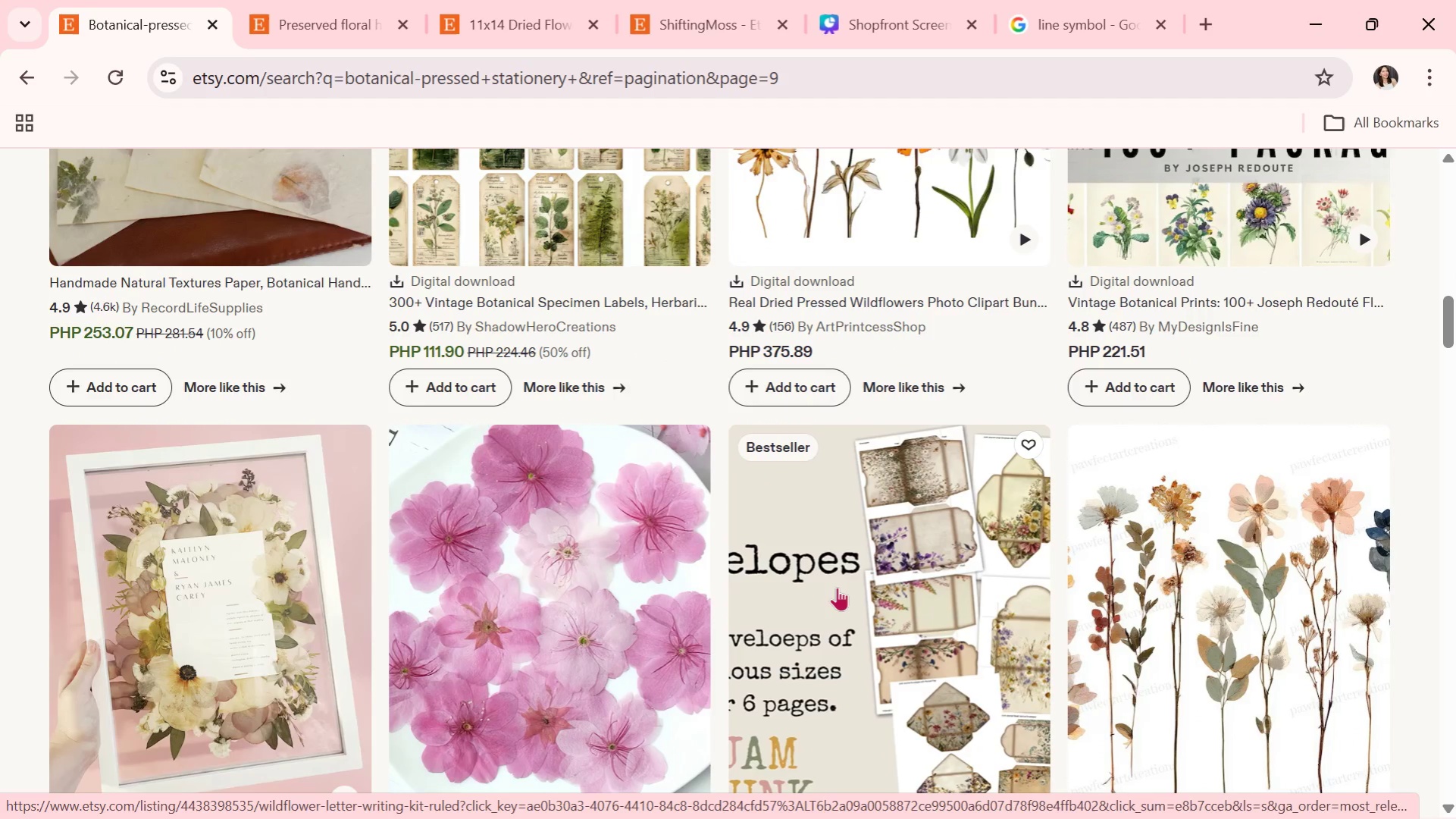 
scroll: coordinate [832, 604], scroll_direction: down, amount: 2.0
 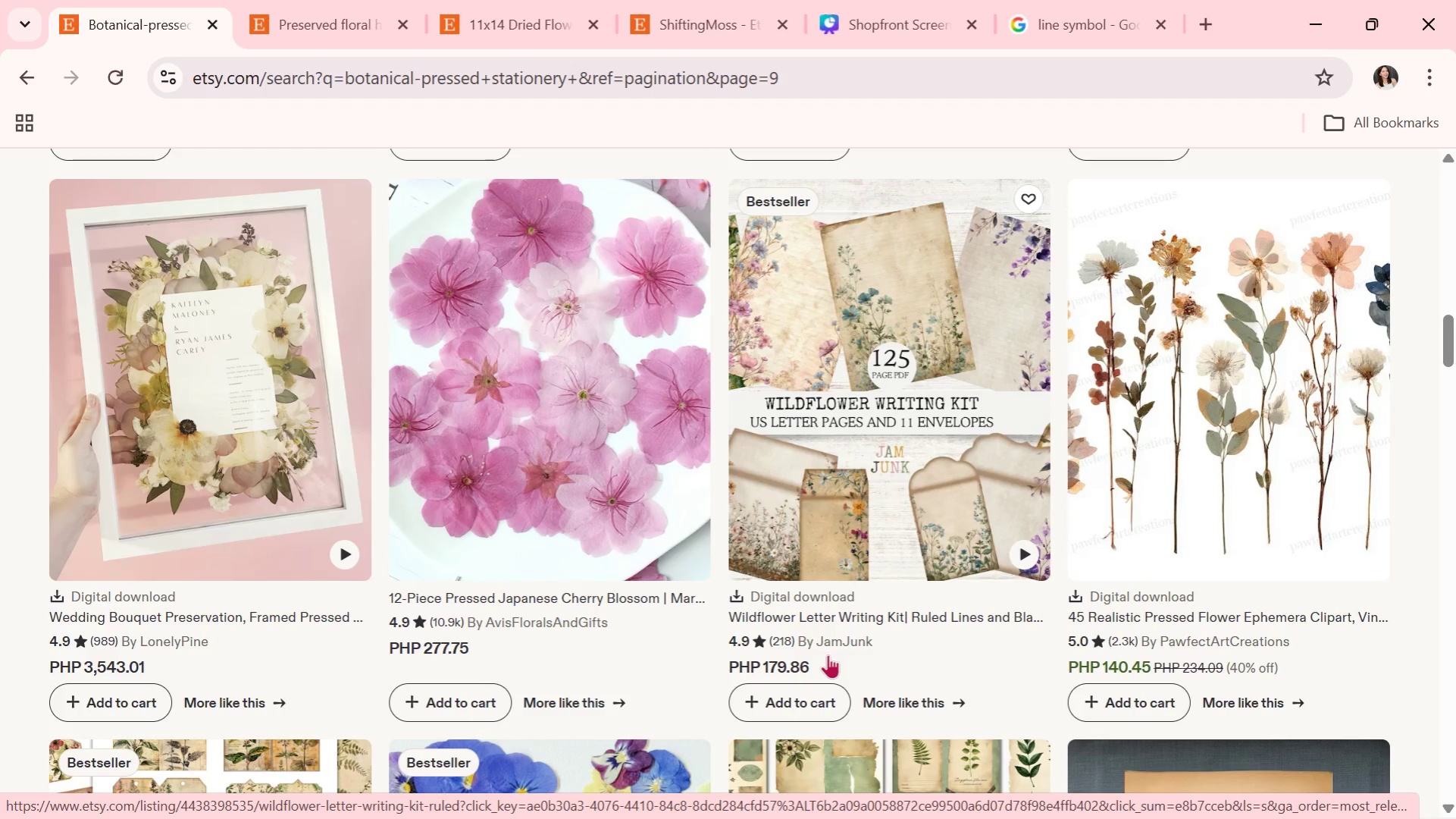 
mouse_move([842, 619])
 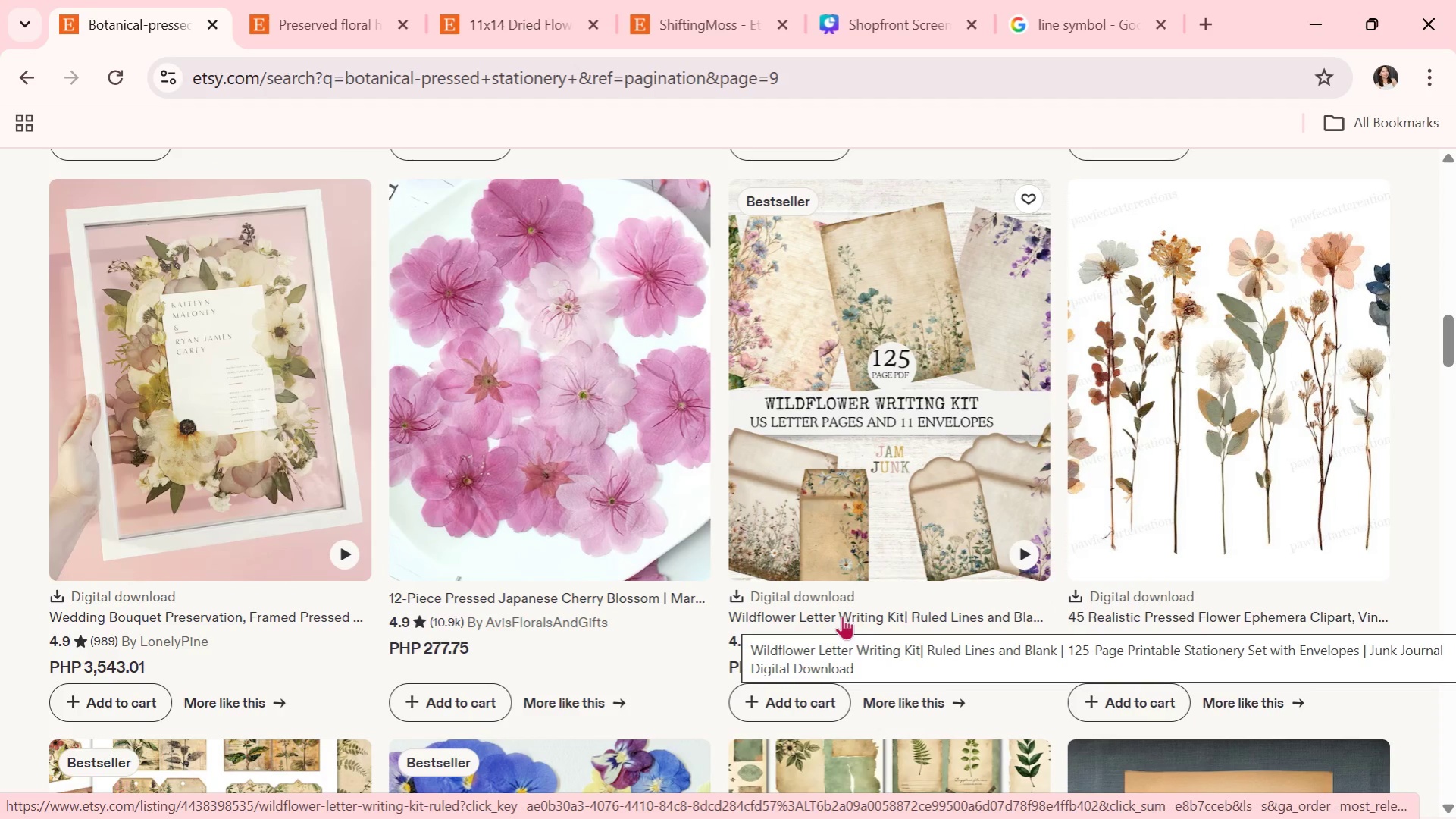 
wait(16.84)
 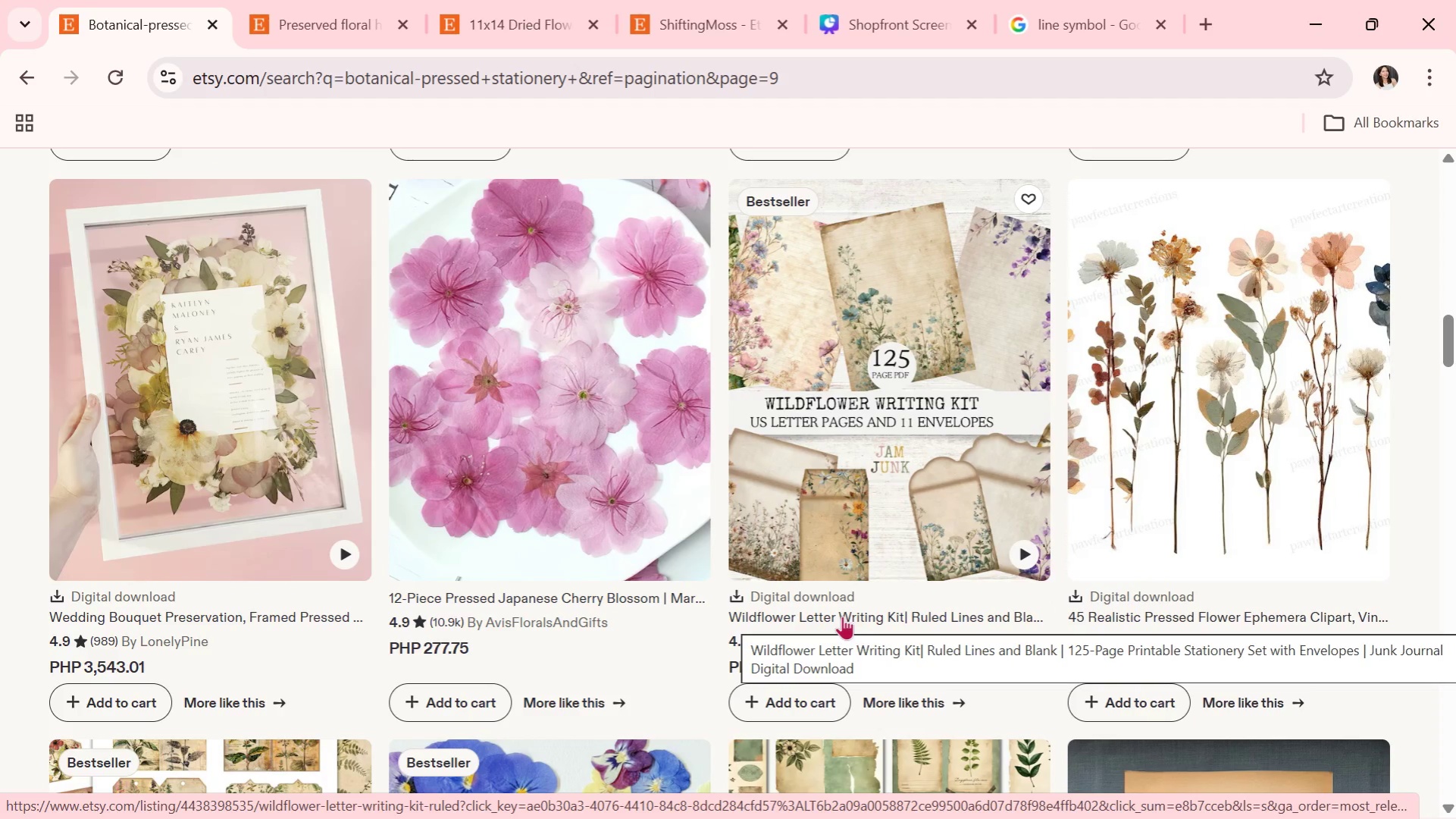 
scroll: coordinate [860, 346], scroll_direction: down, amount: 8.0
 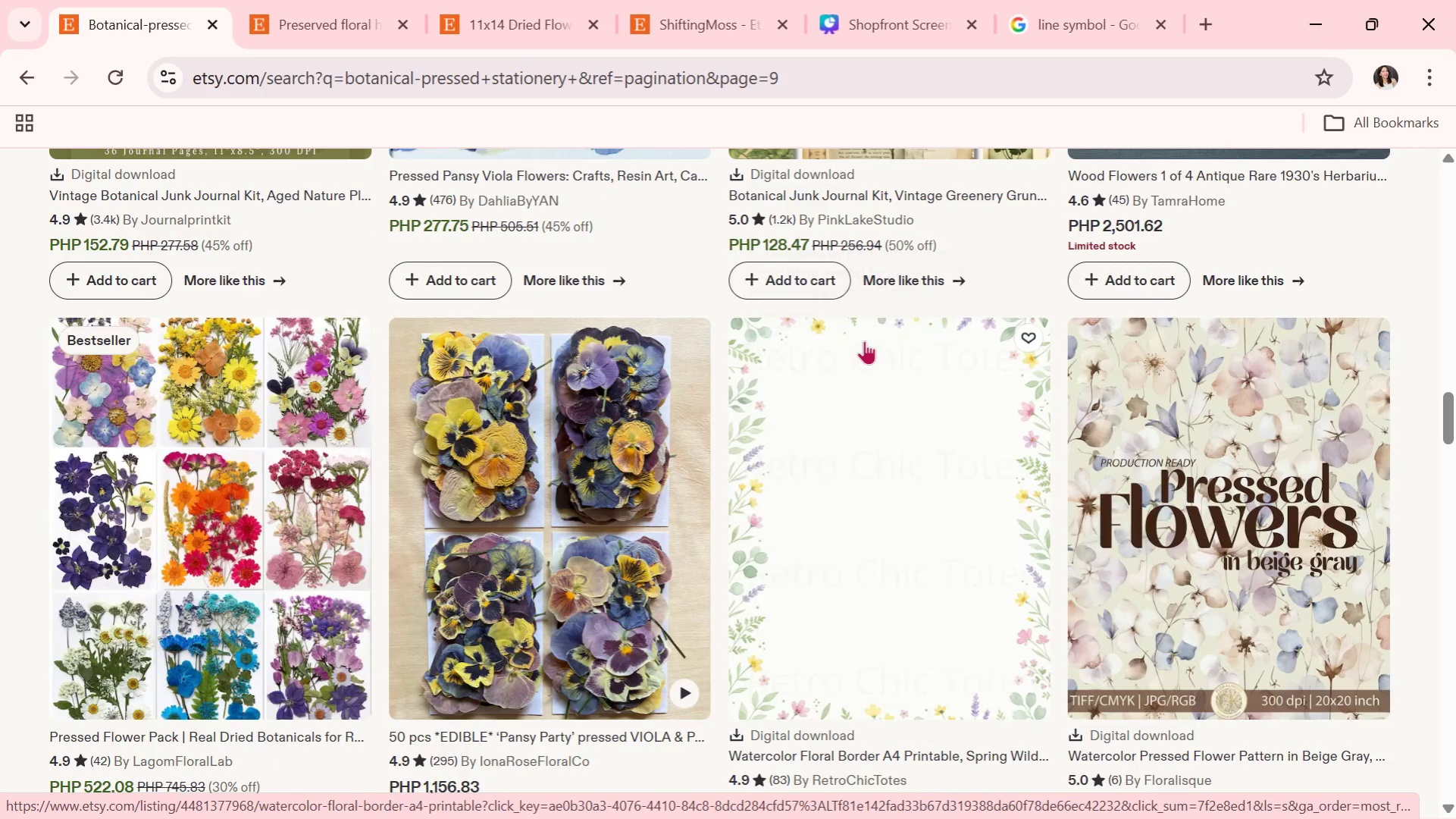 
scroll: coordinate [907, 276], scroll_direction: down, amount: 4.0
 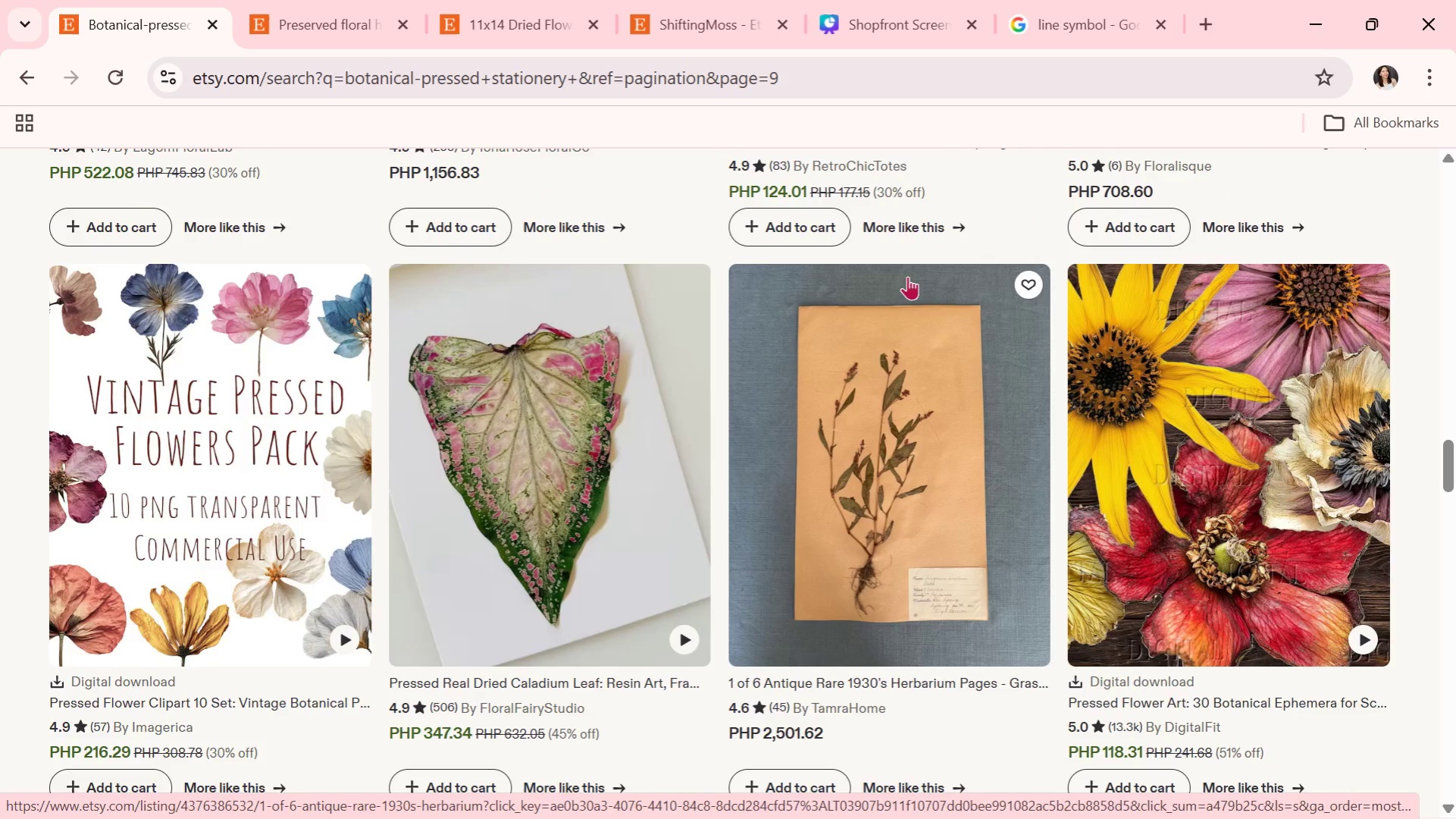 
wait(11.19)
 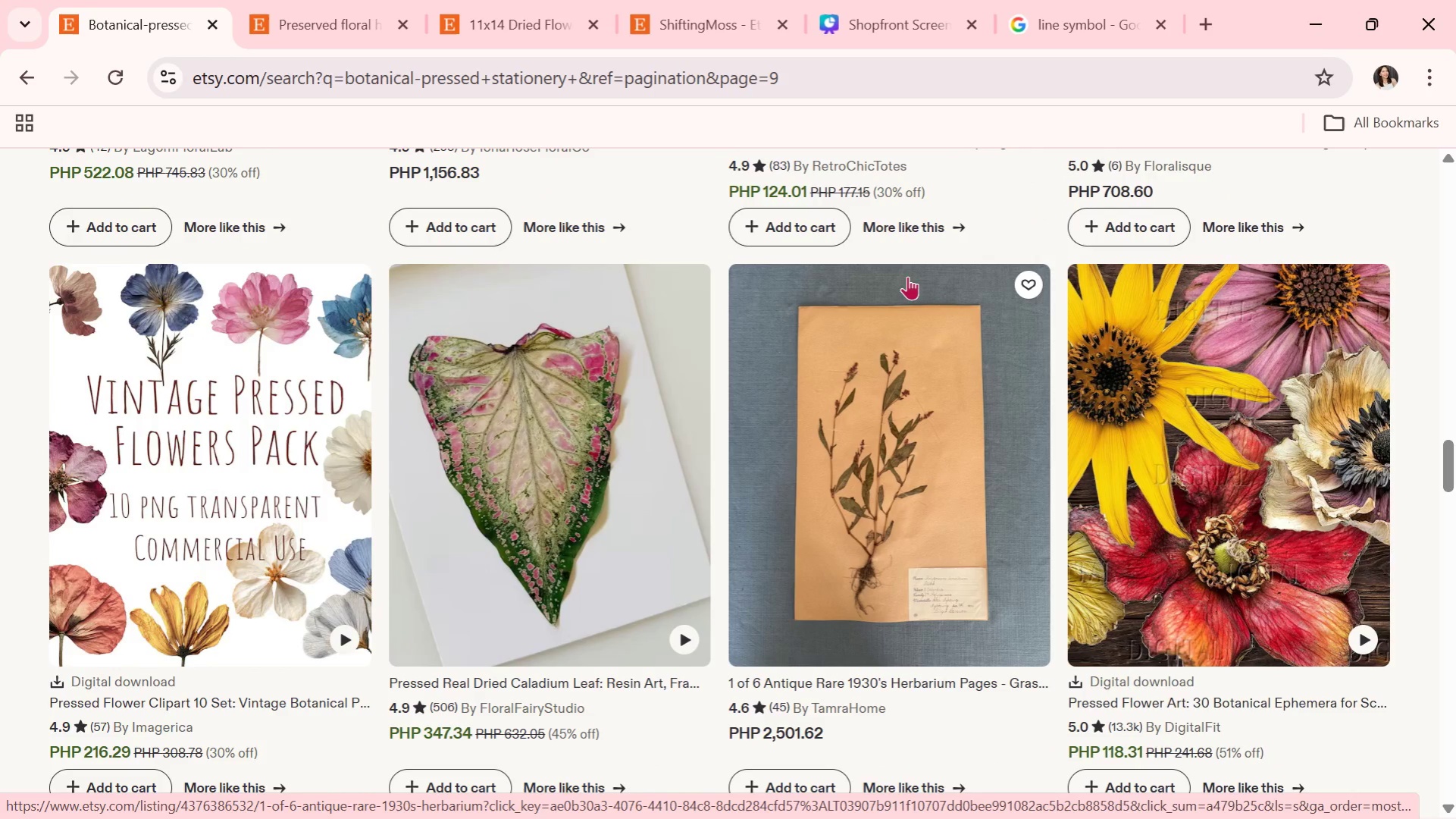 
scroll: coordinate [900, 270], scroll_direction: down, amount: 1.0
 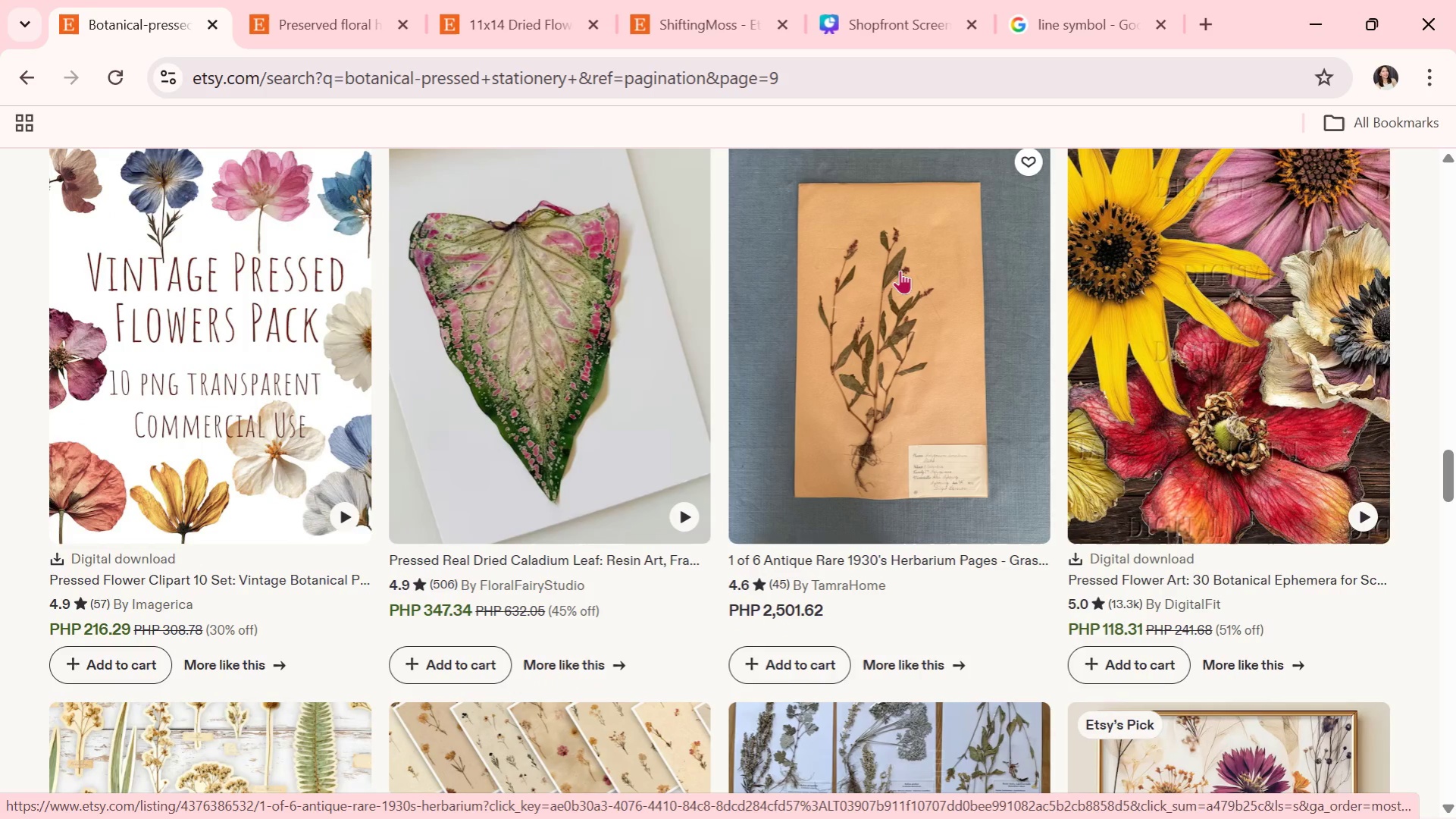 
wait(12.1)
 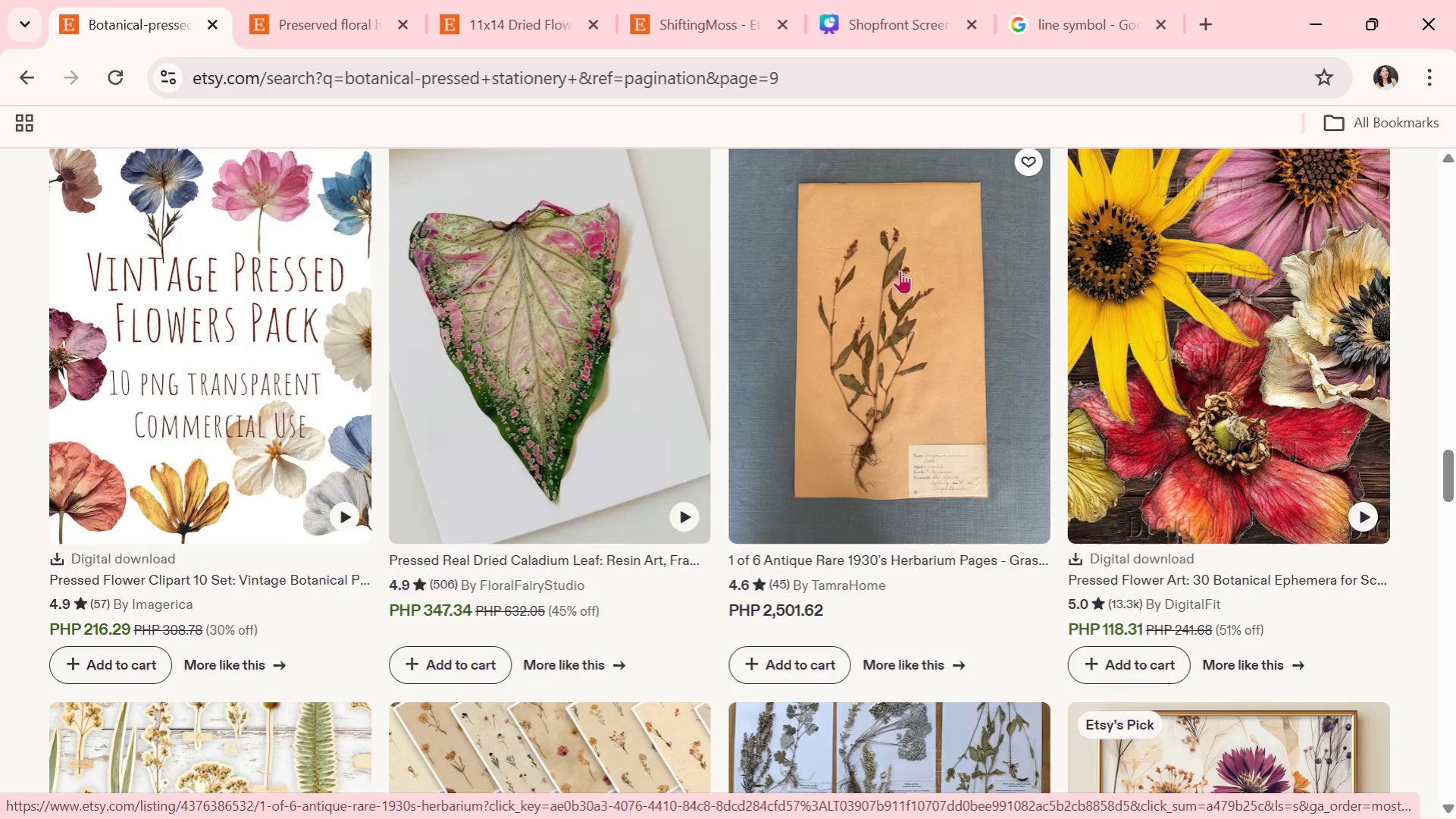 
scroll: coordinate [994, 260], scroll_direction: down, amount: 1.0
 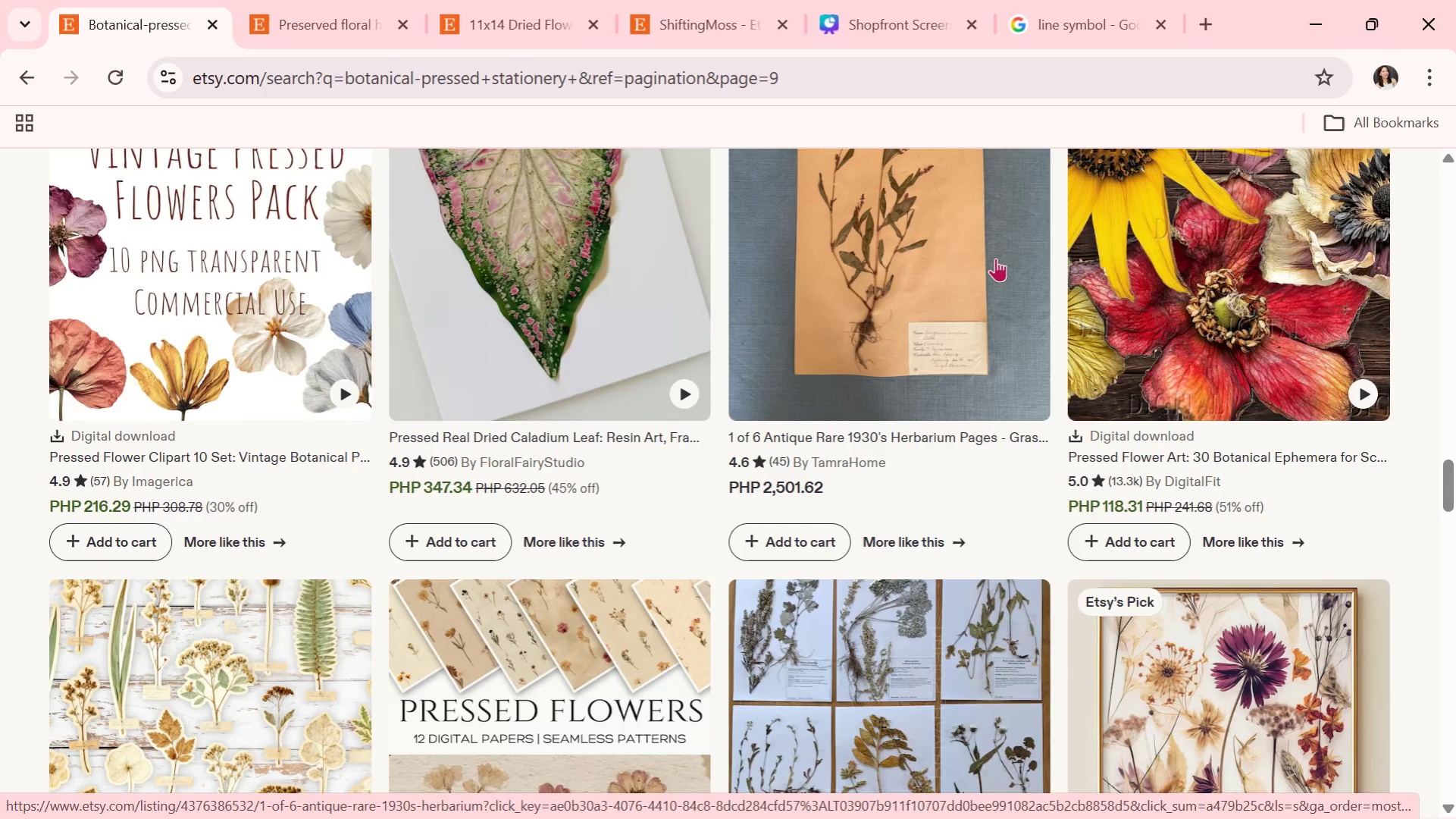 
wait(9.05)
 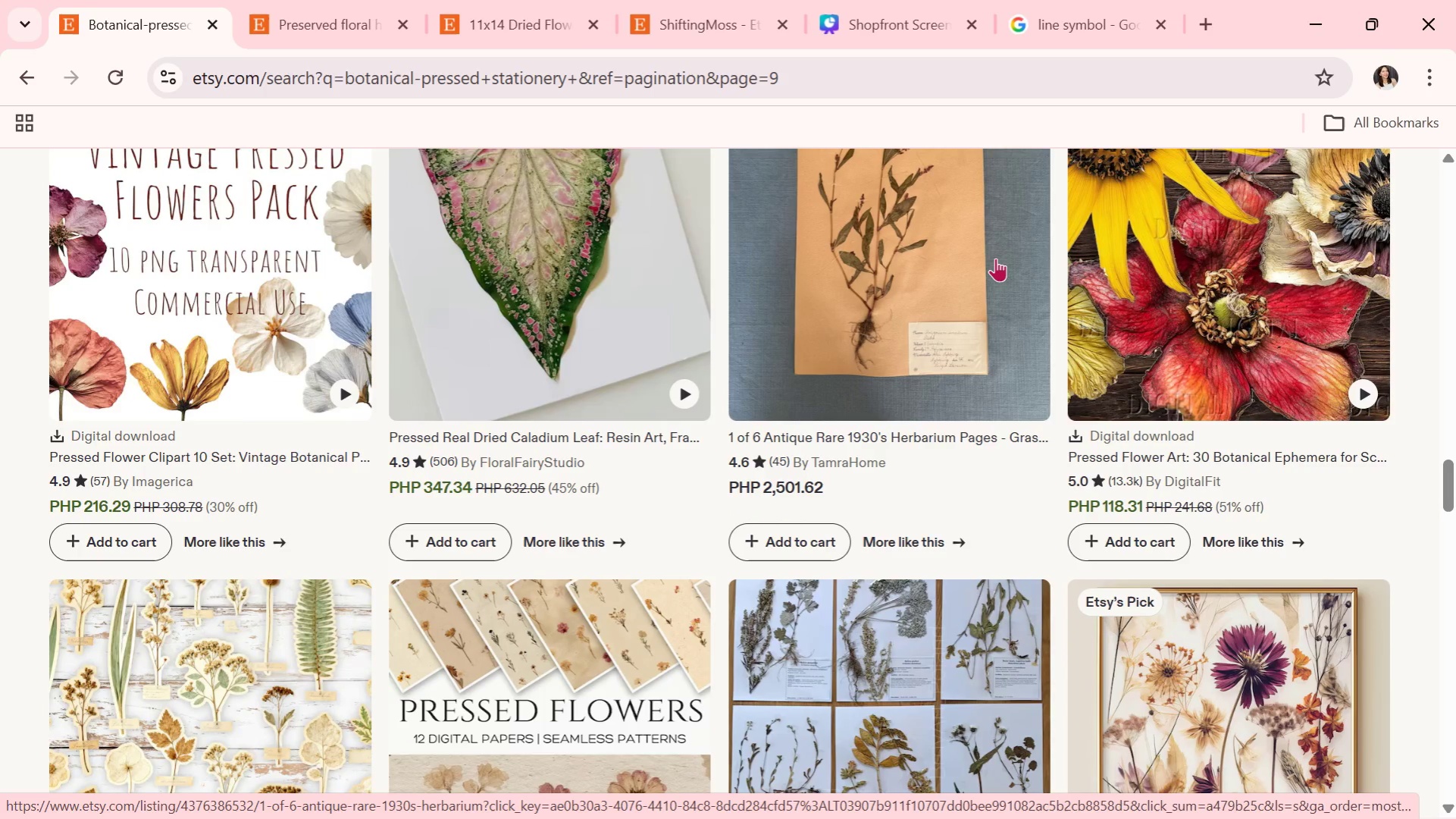 
scroll: coordinate [995, 258], scroll_direction: down, amount: 1.0
 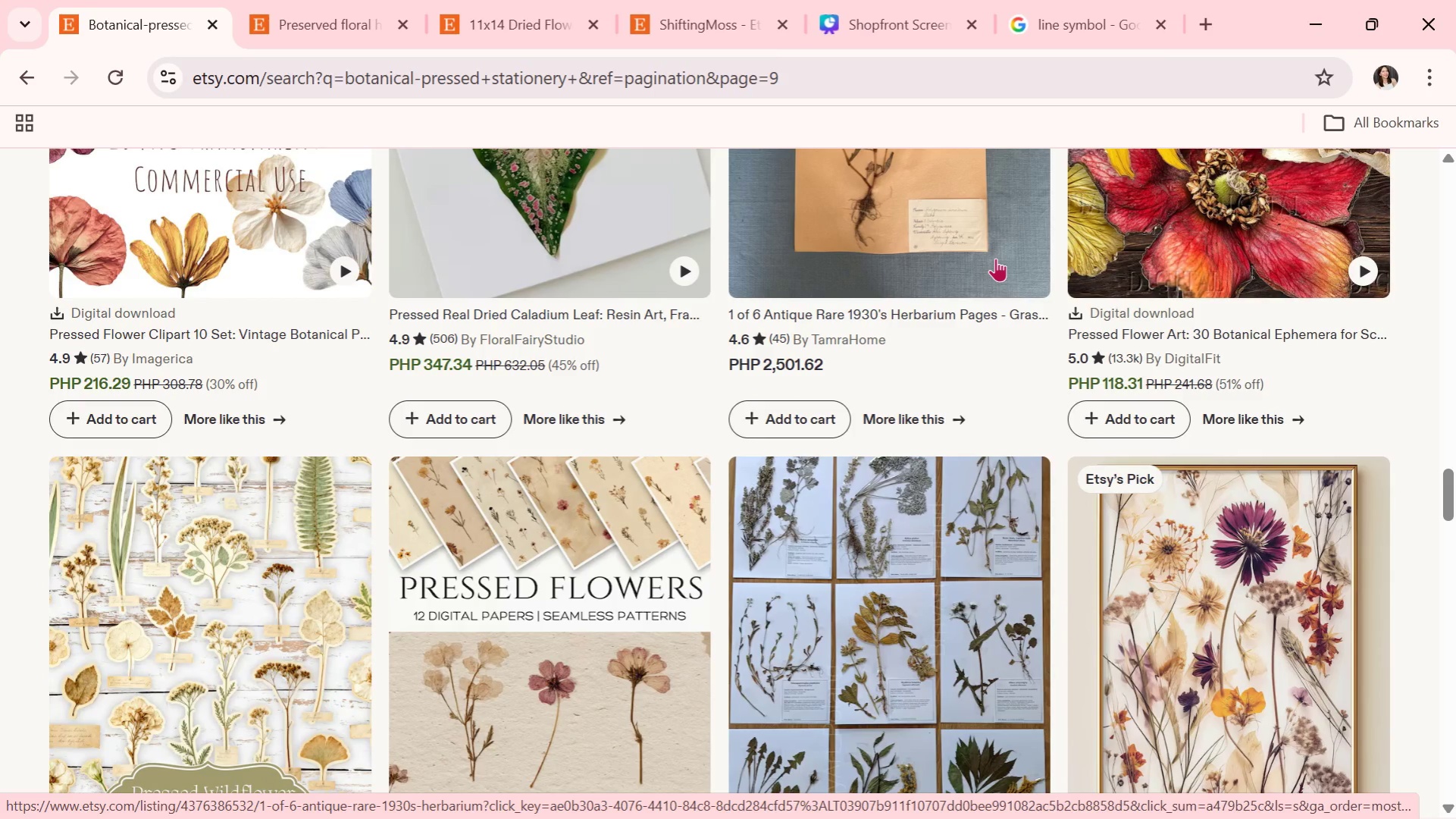 
wait(7.07)
 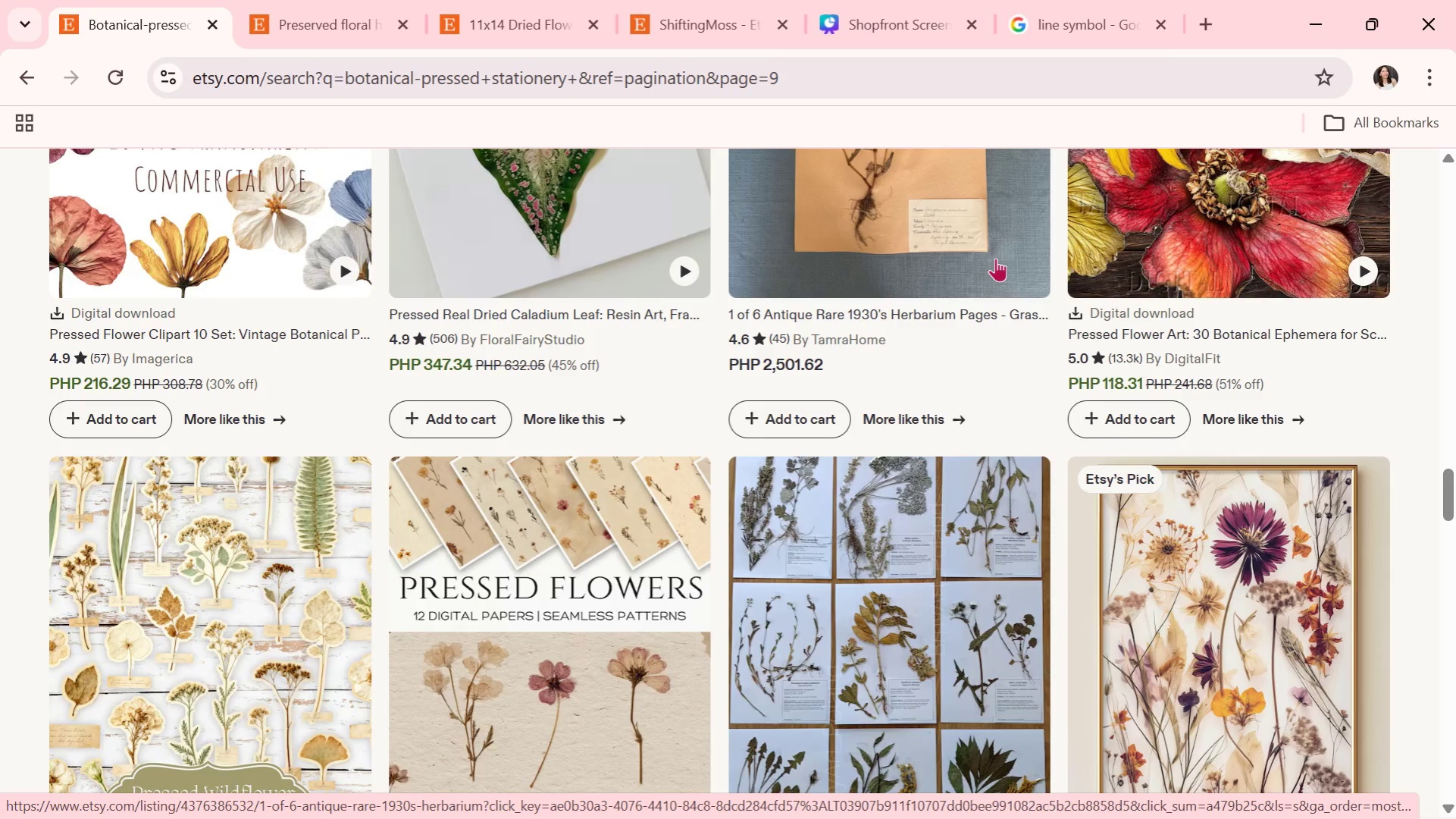 
scroll: coordinate [995, 258], scroll_direction: down, amount: 6.0
 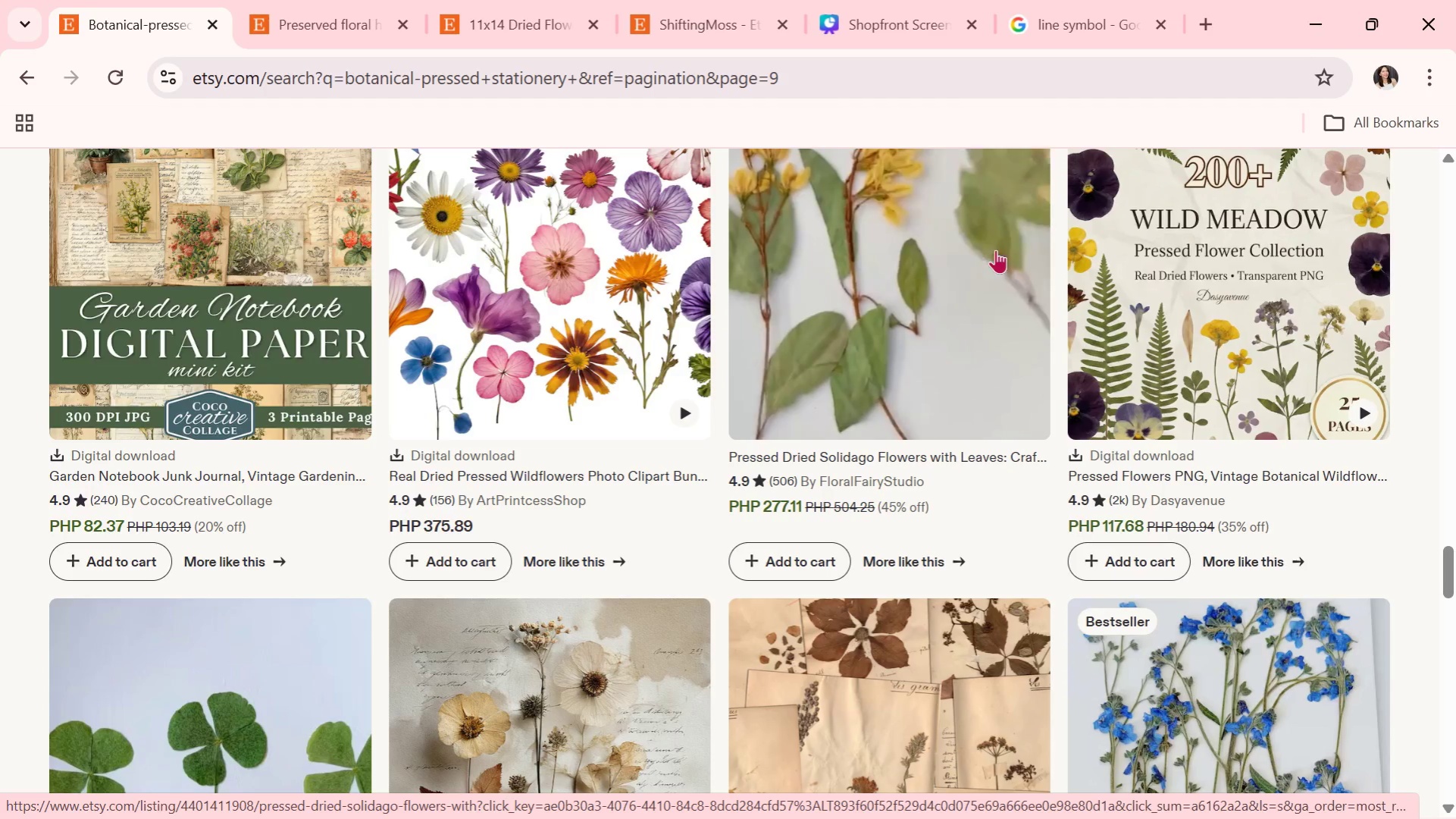 
wait(28.39)
 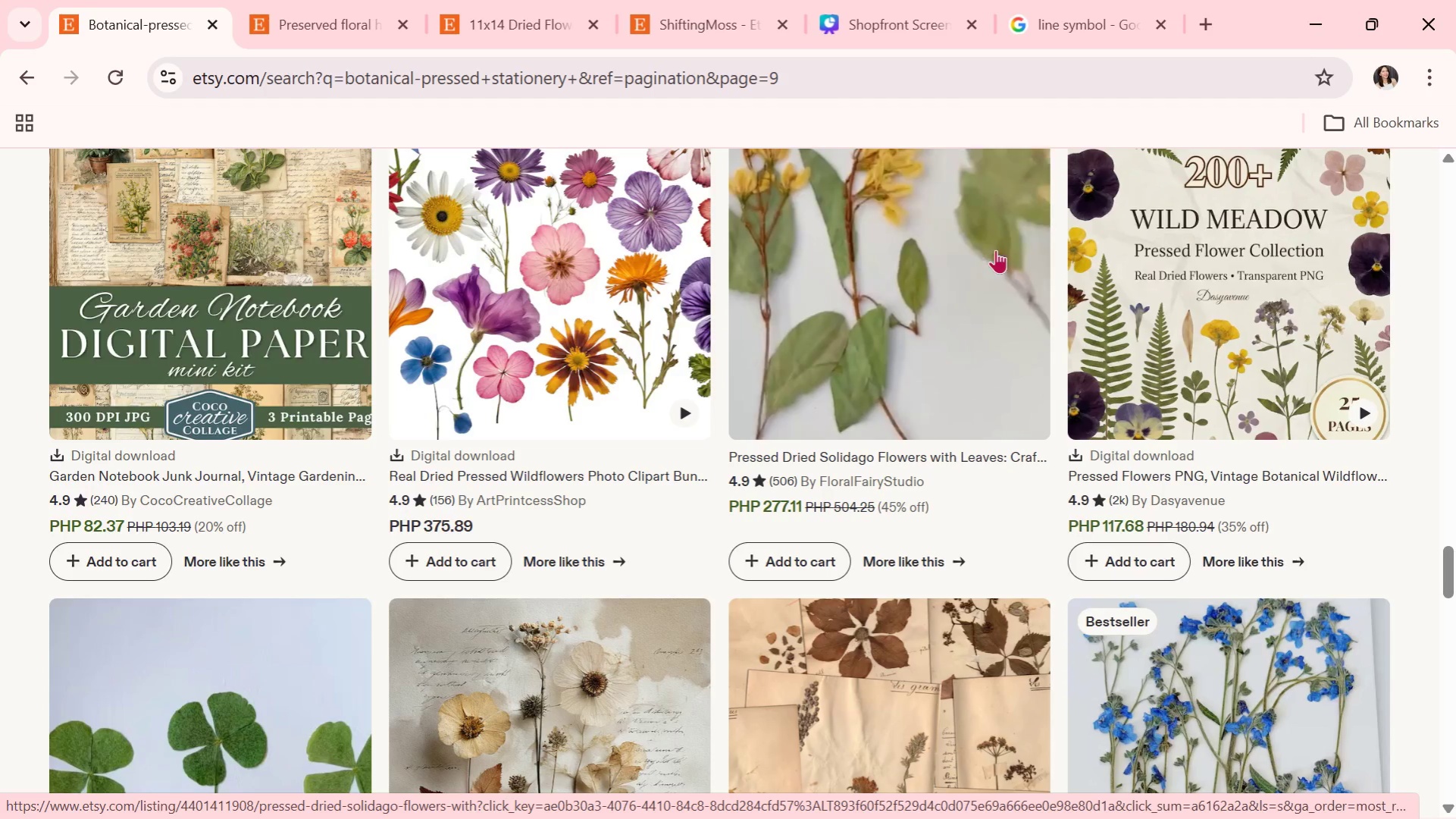 
scroll: coordinate [995, 249], scroll_direction: down, amount: 1.0
 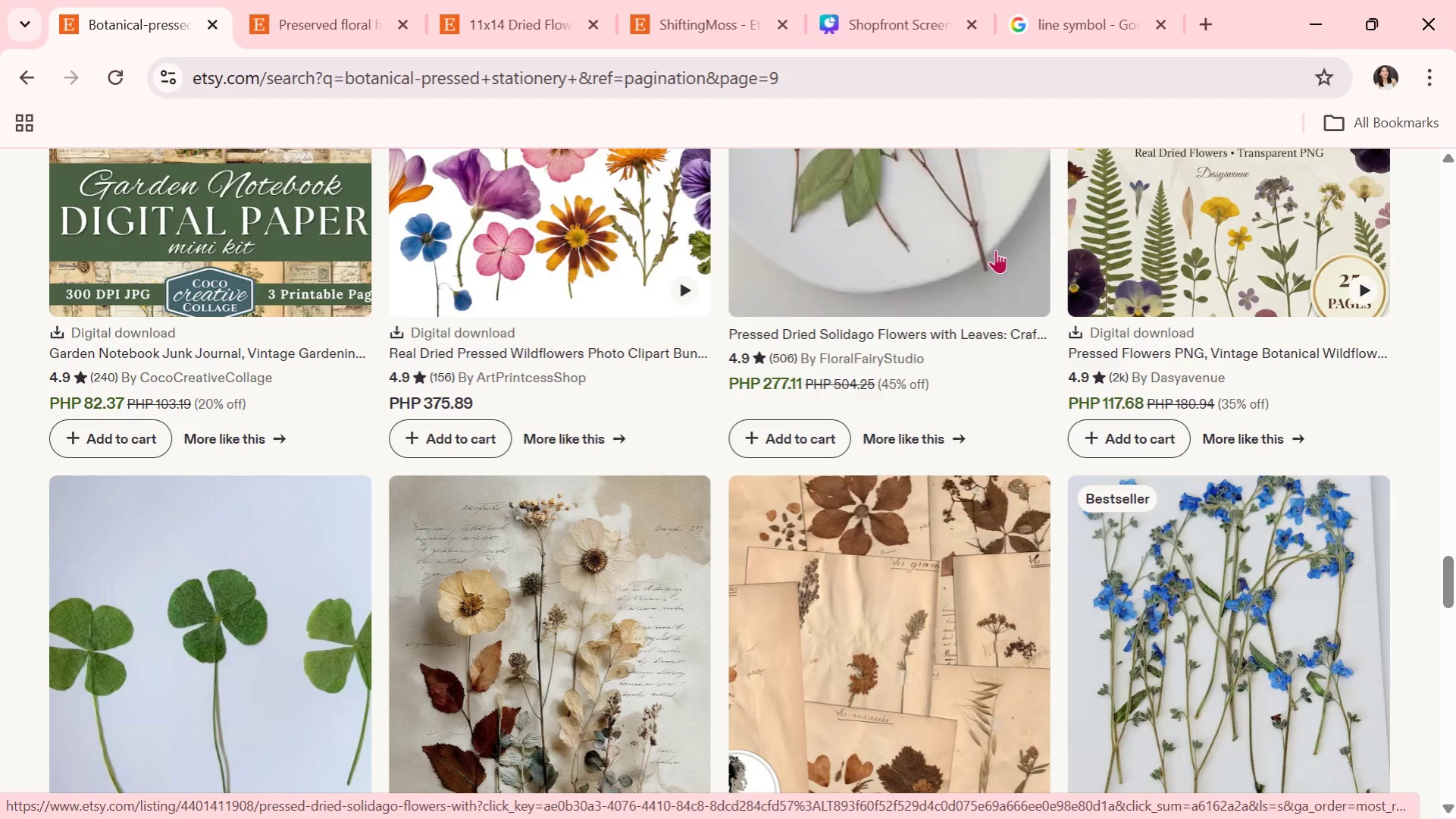 
wait(17.52)
 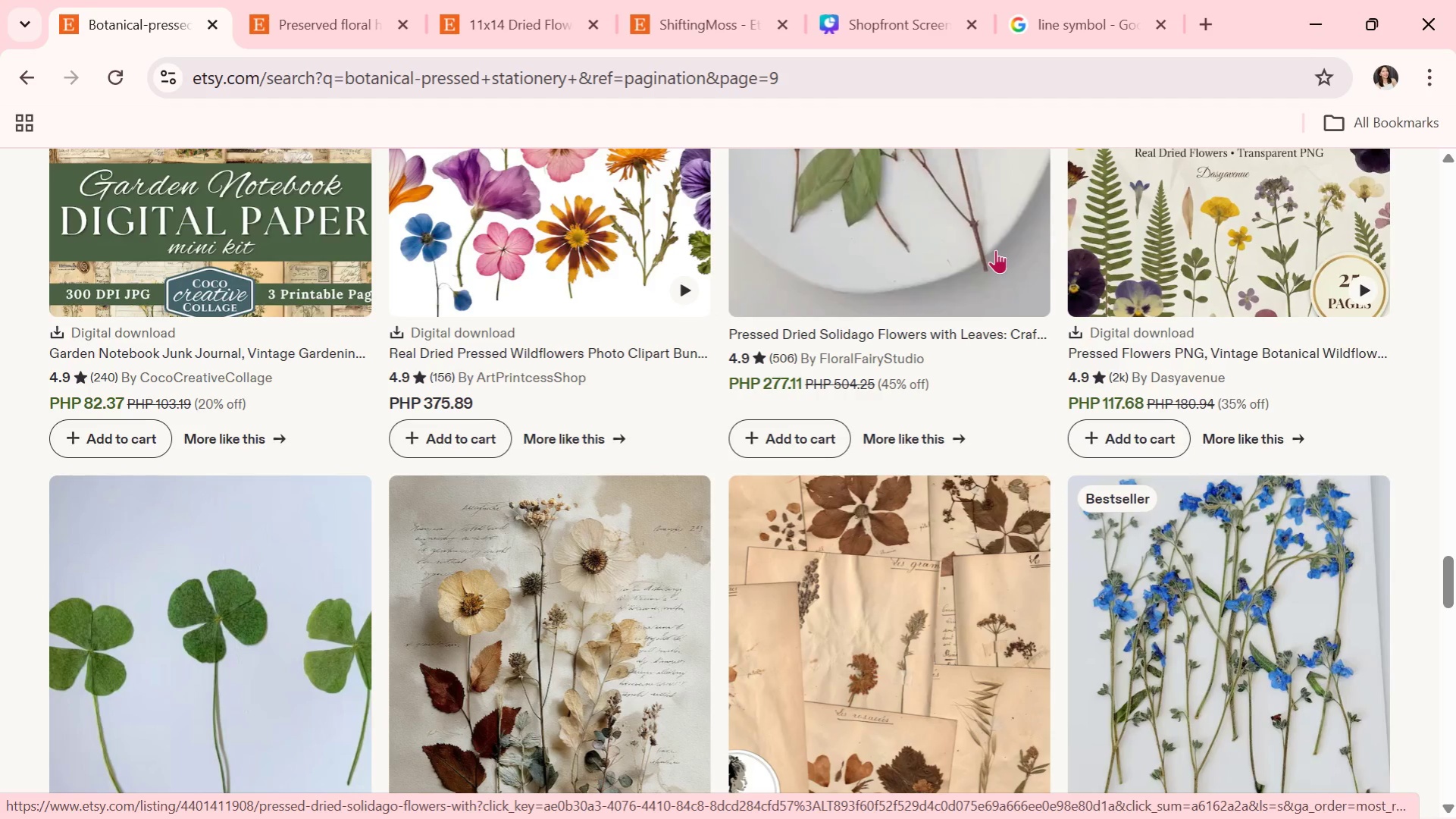 
scroll: coordinate [954, 510], scroll_direction: down, amount: 3.0
 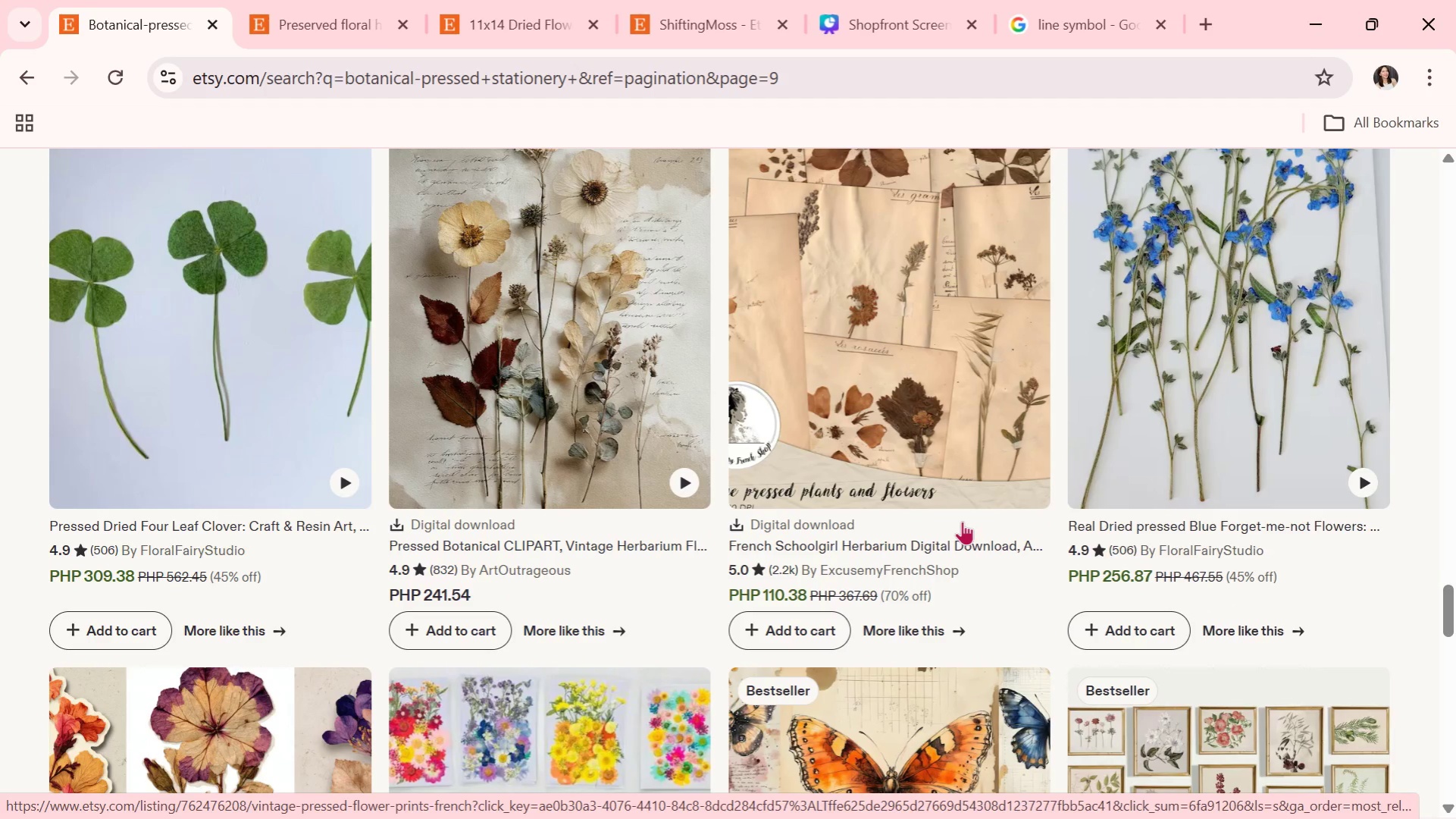 
wait(10.8)
 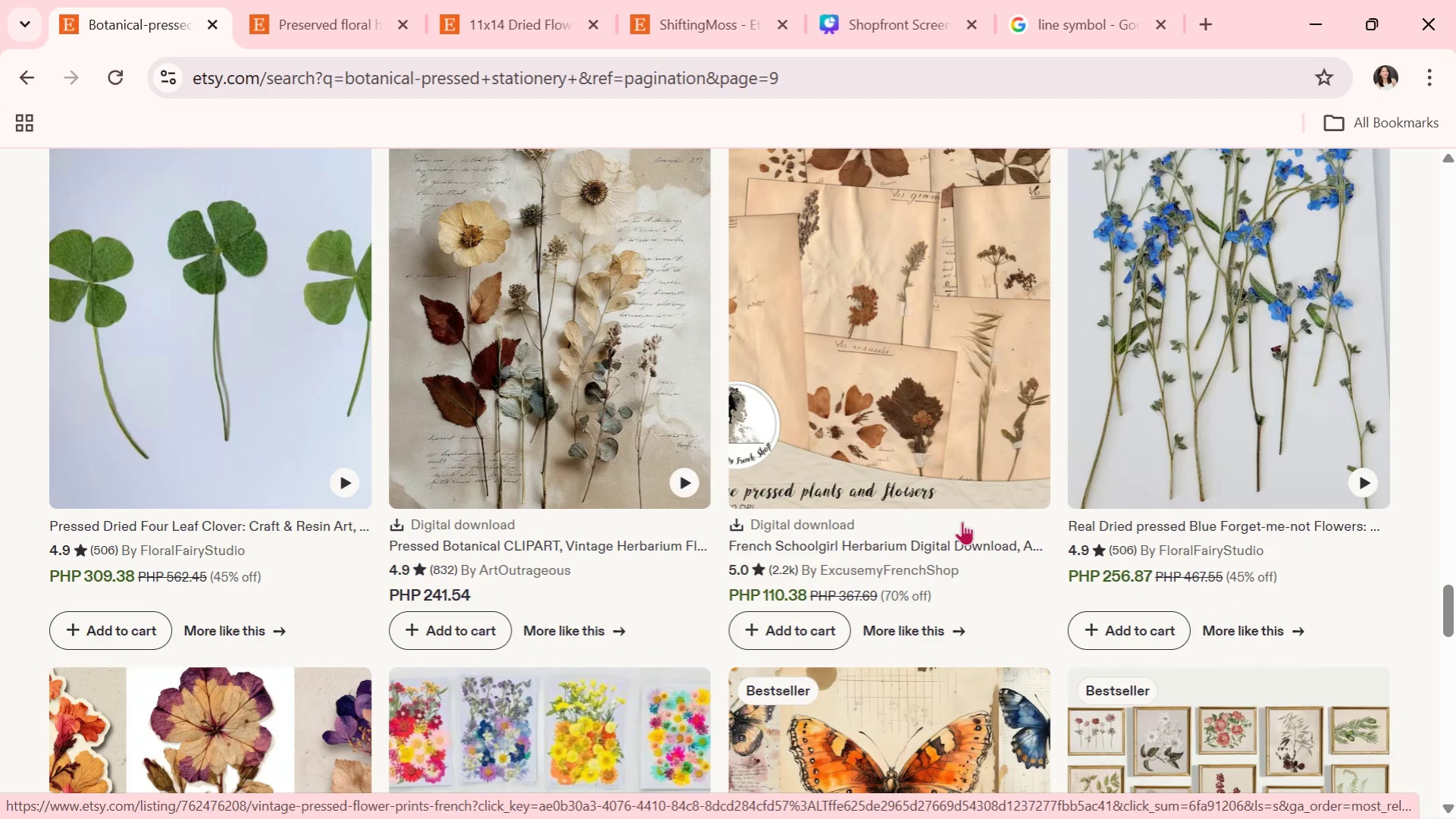 
scroll: coordinate [976, 509], scroll_direction: down, amount: 2.0
 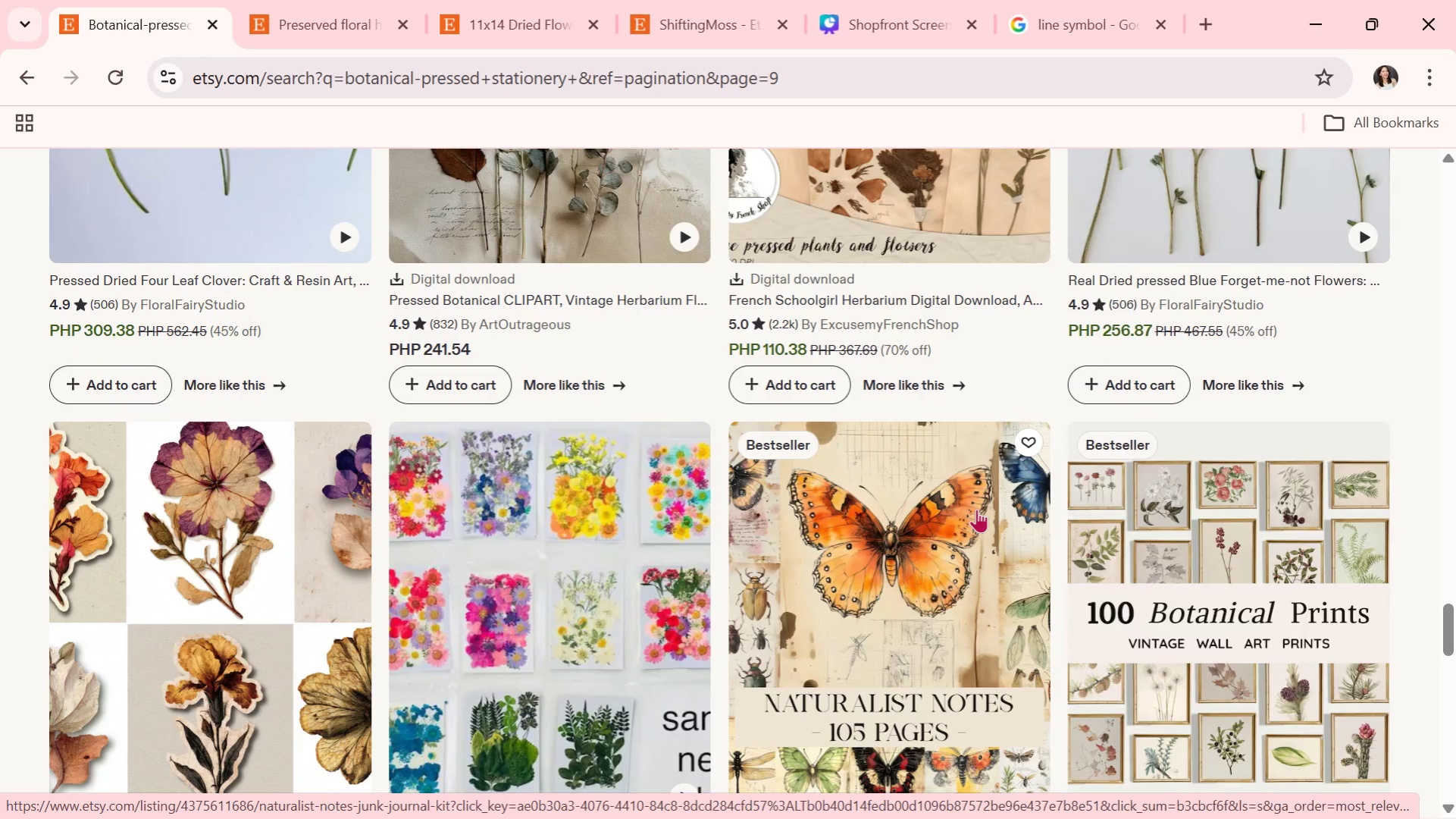 
wait(17.03)
 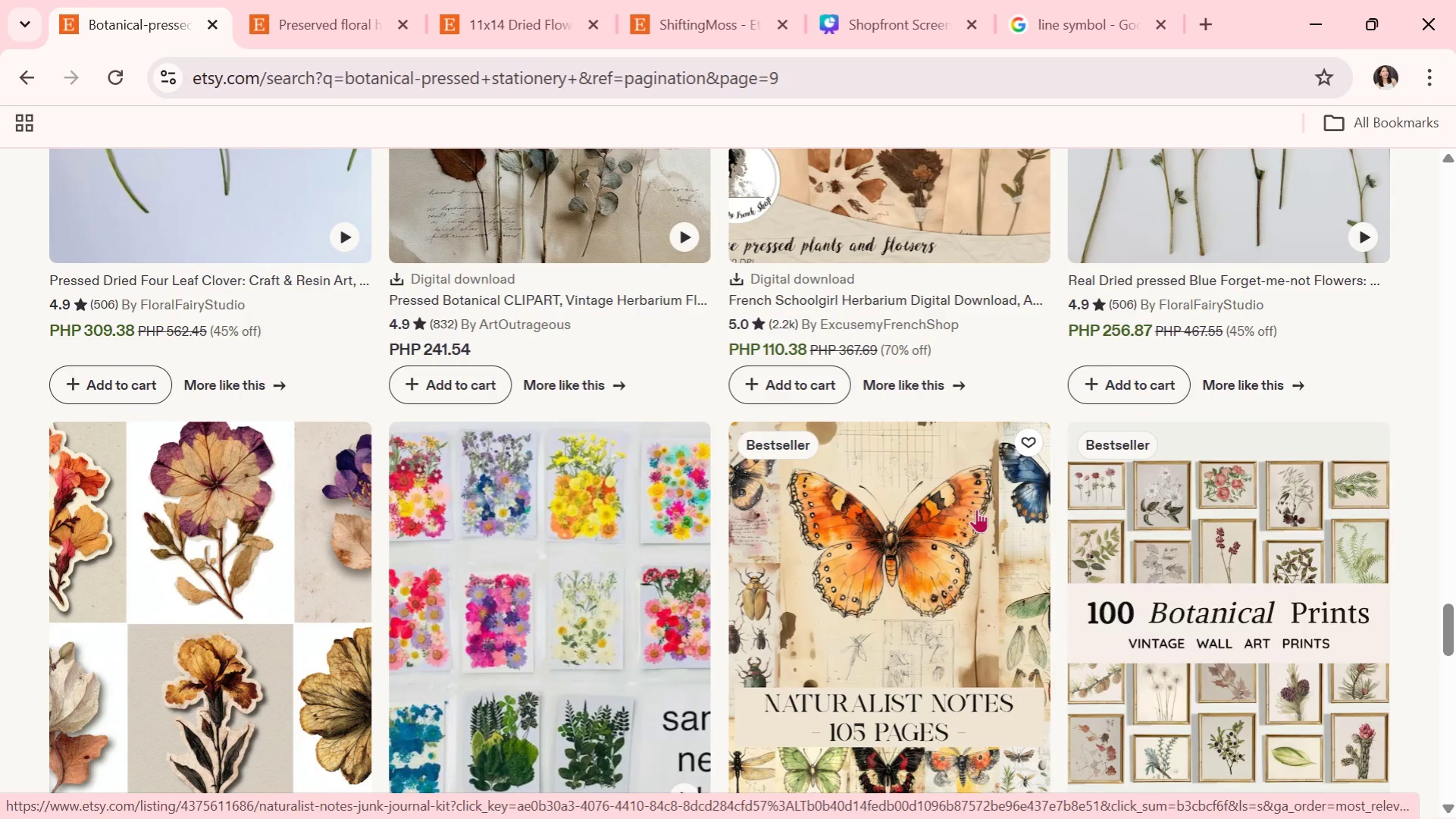 
scroll: coordinate [1004, 362], scroll_direction: down, amount: 1.0
 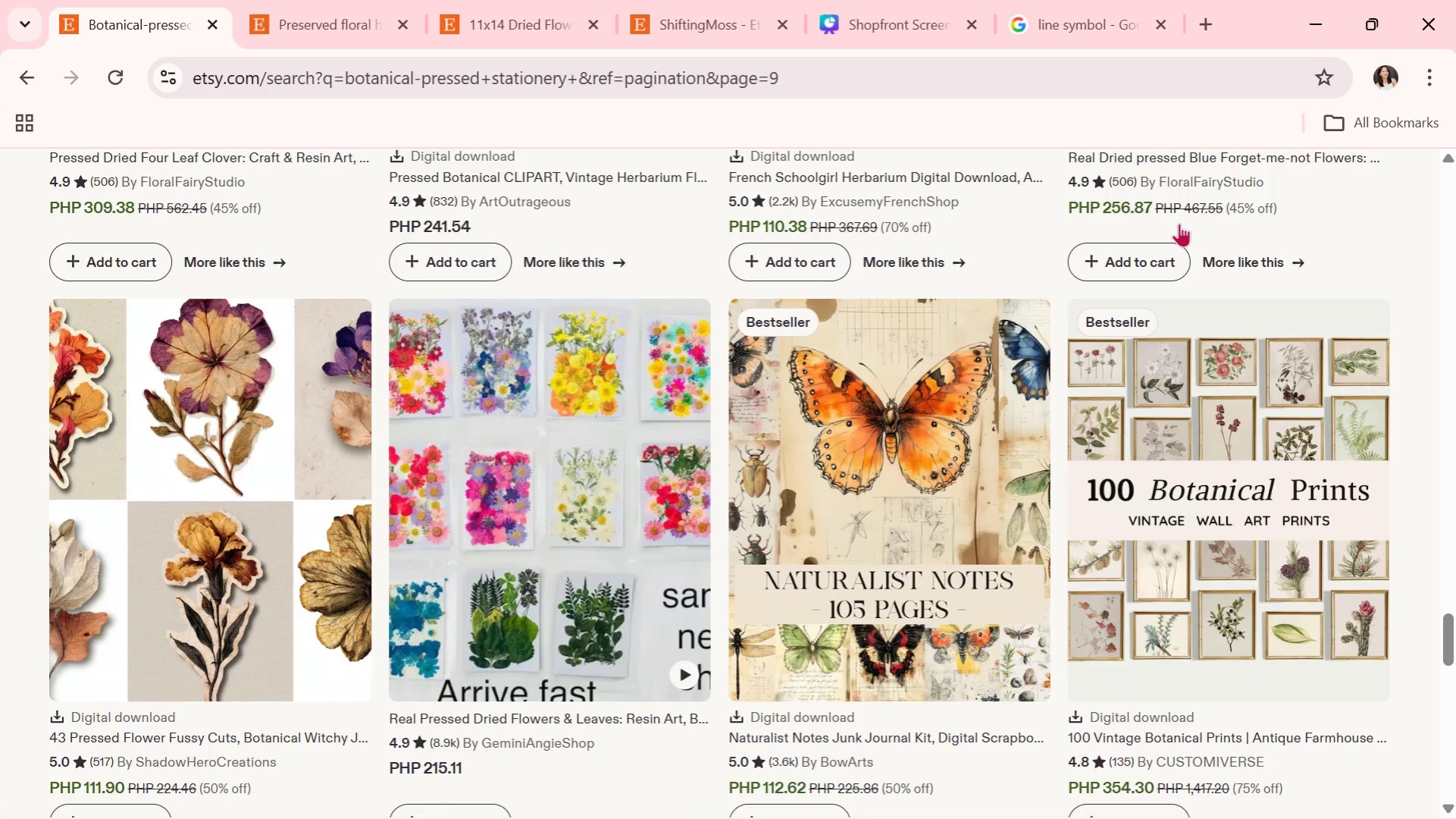 
wait(32.69)
 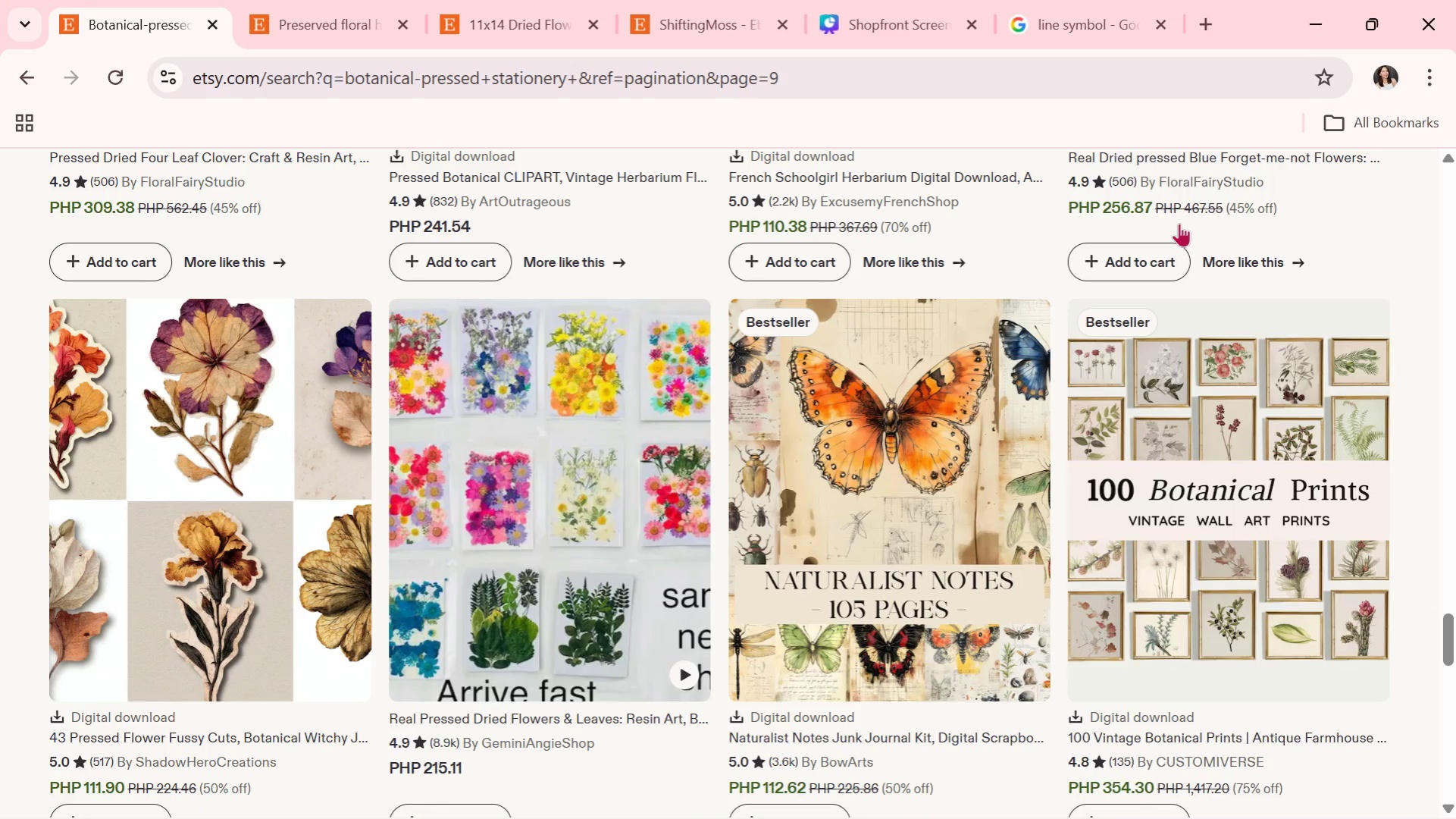 
scroll: coordinate [778, 305], scroll_direction: down, amount: 5.0
 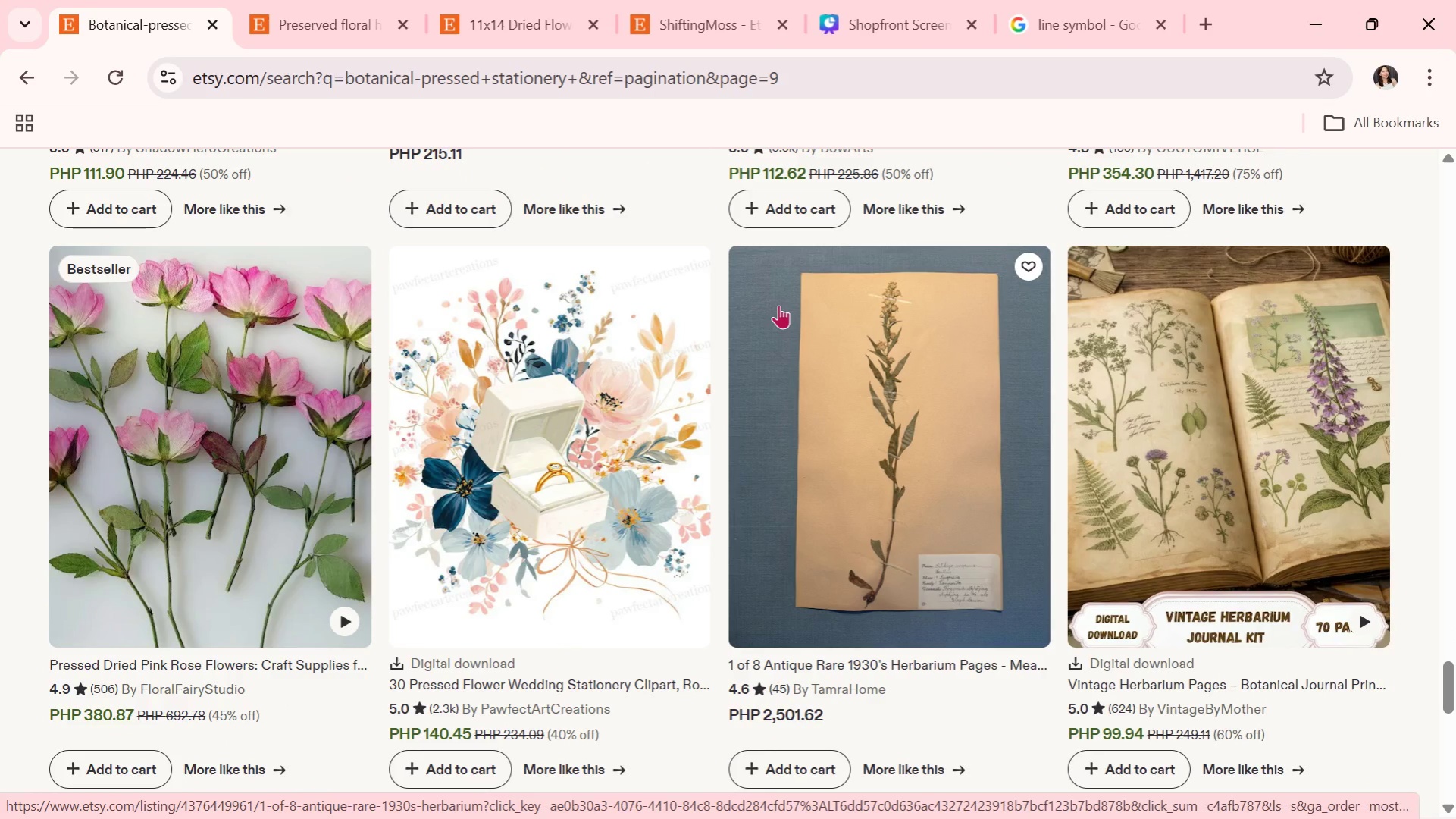 
wait(6.74)
 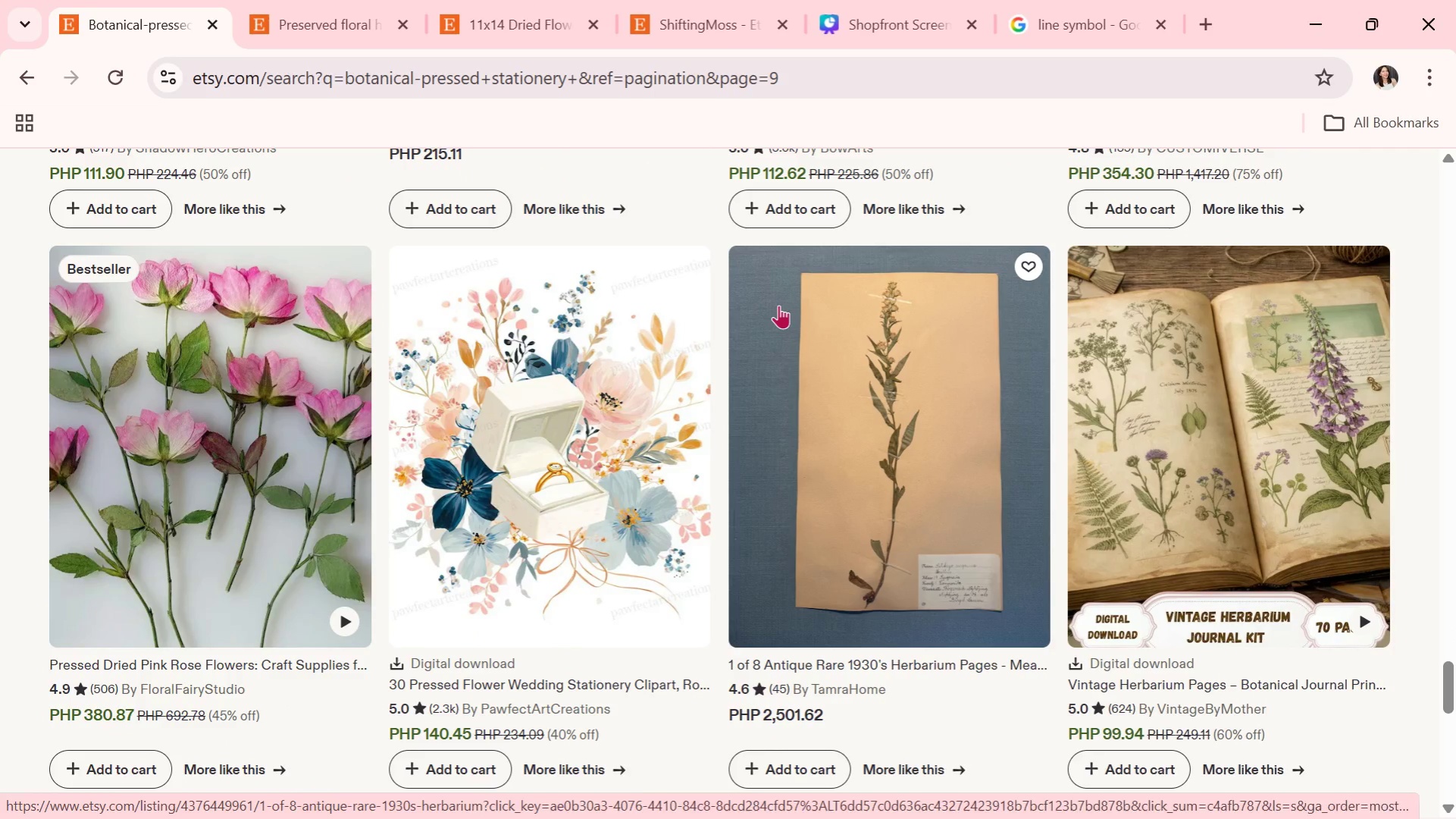 
scroll: coordinate [778, 305], scroll_direction: down, amount: 1.0
 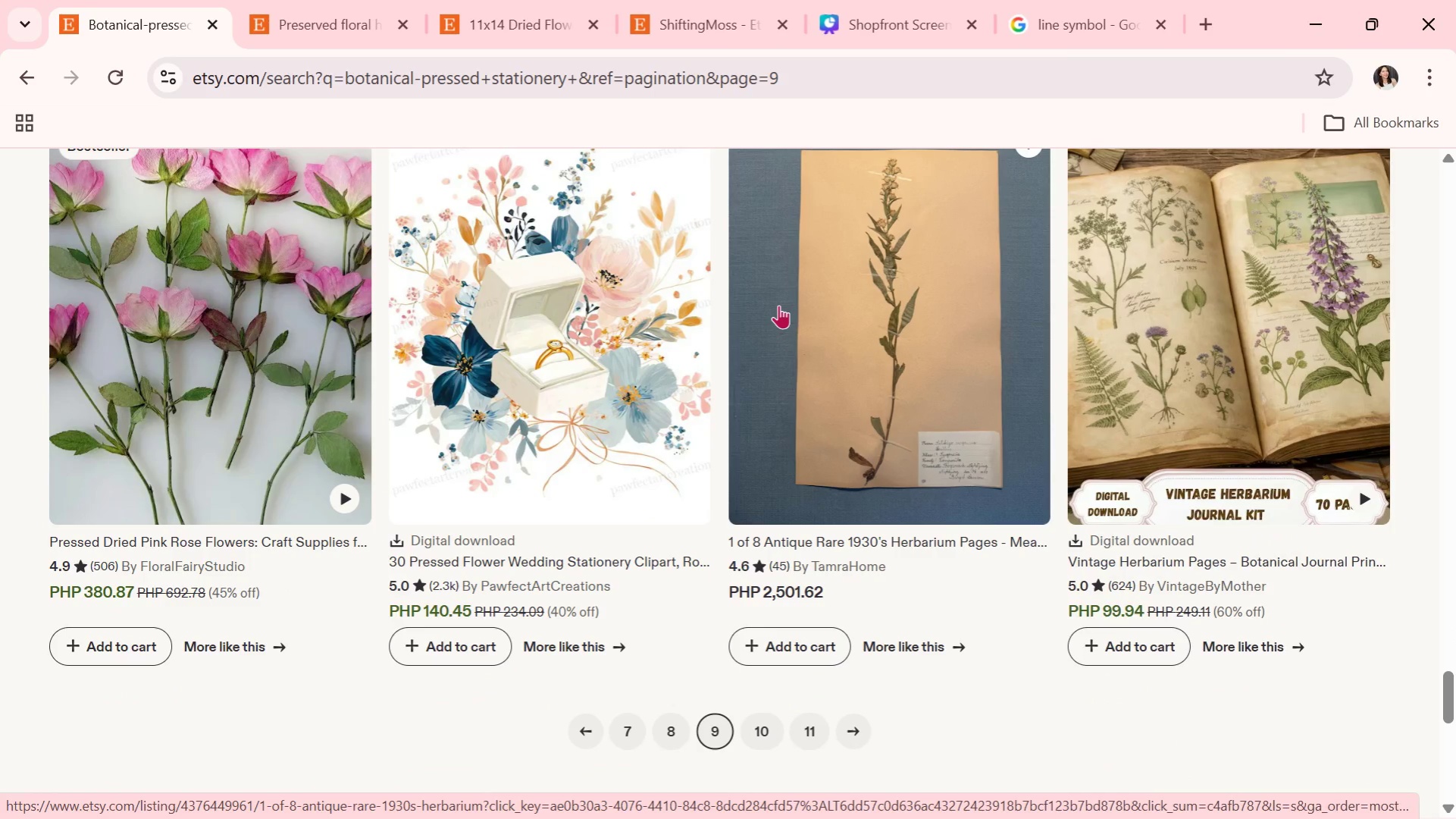 
wait(36.89)
 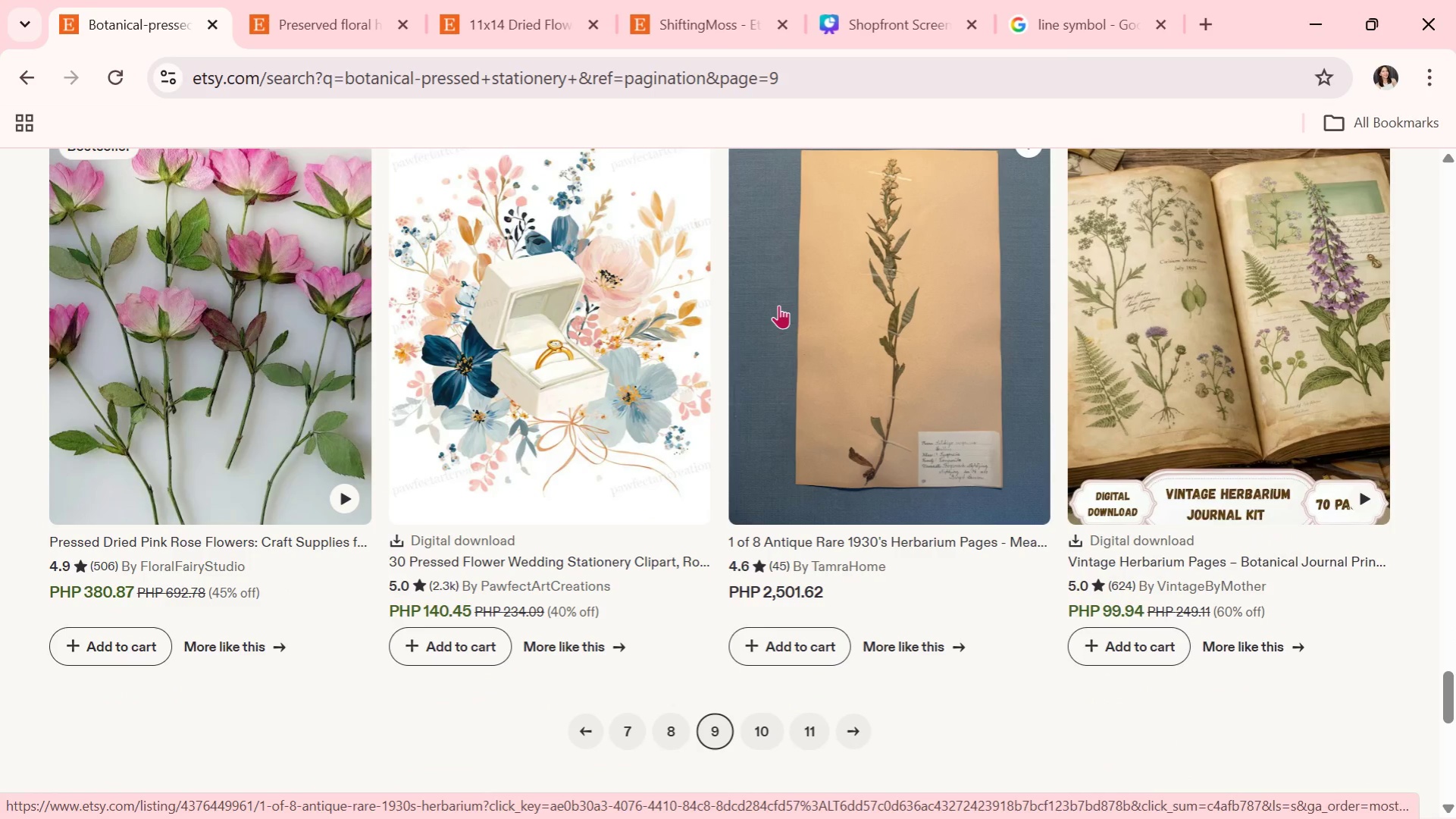 
scroll: coordinate [750, 303], scroll_direction: down, amount: 3.0
 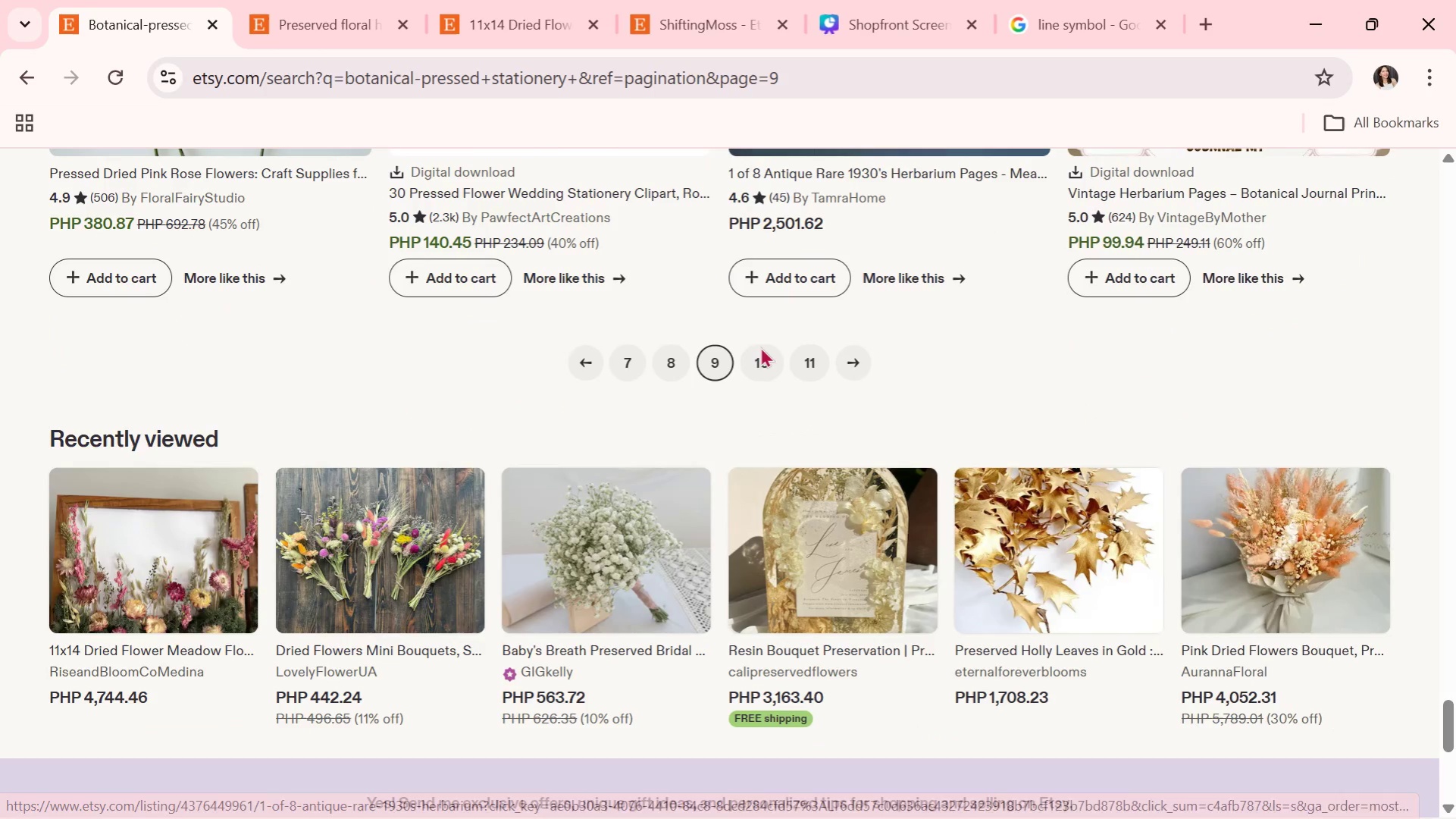 
left_click([741, 357])
 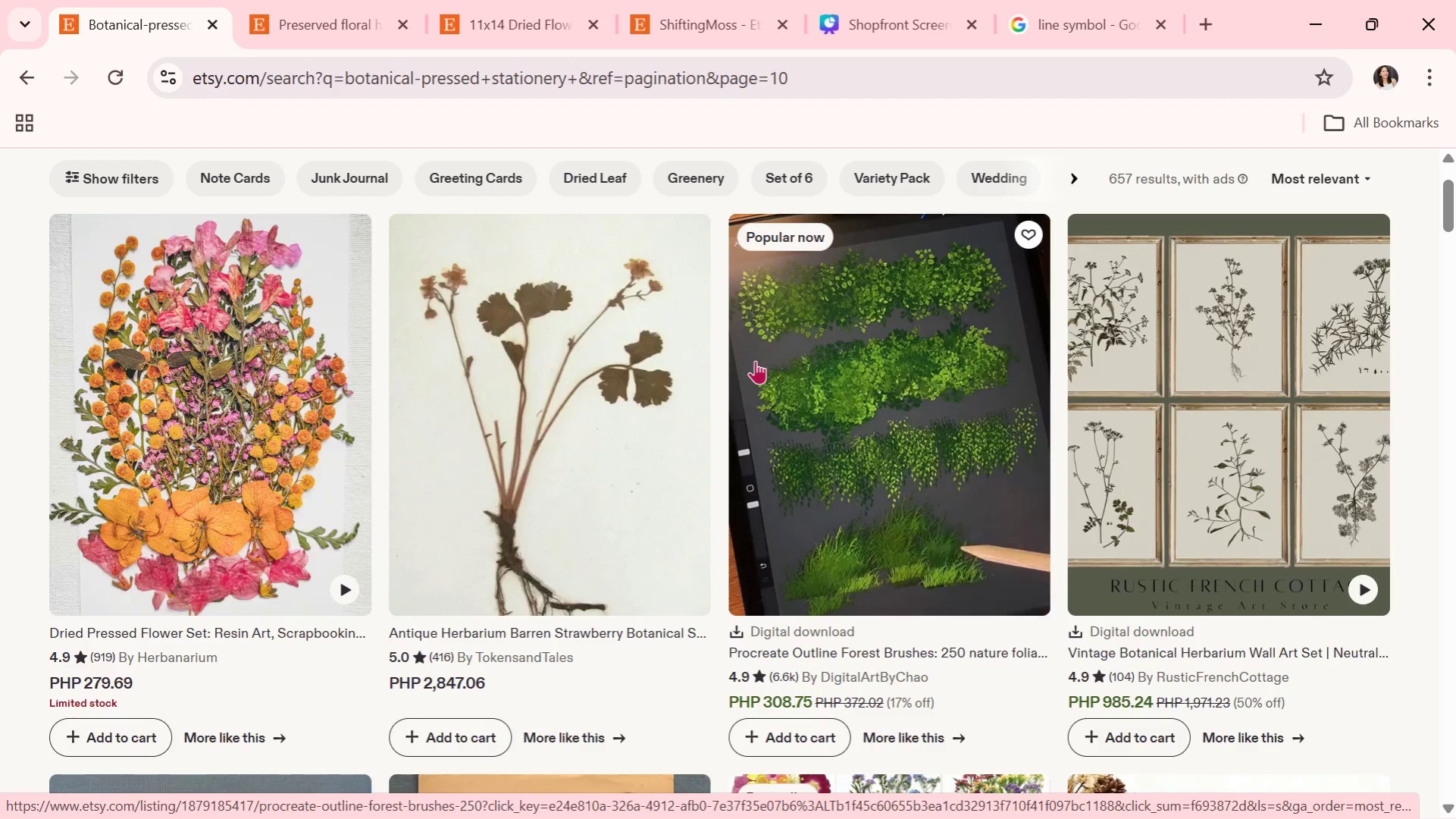 
wait(9.94)
 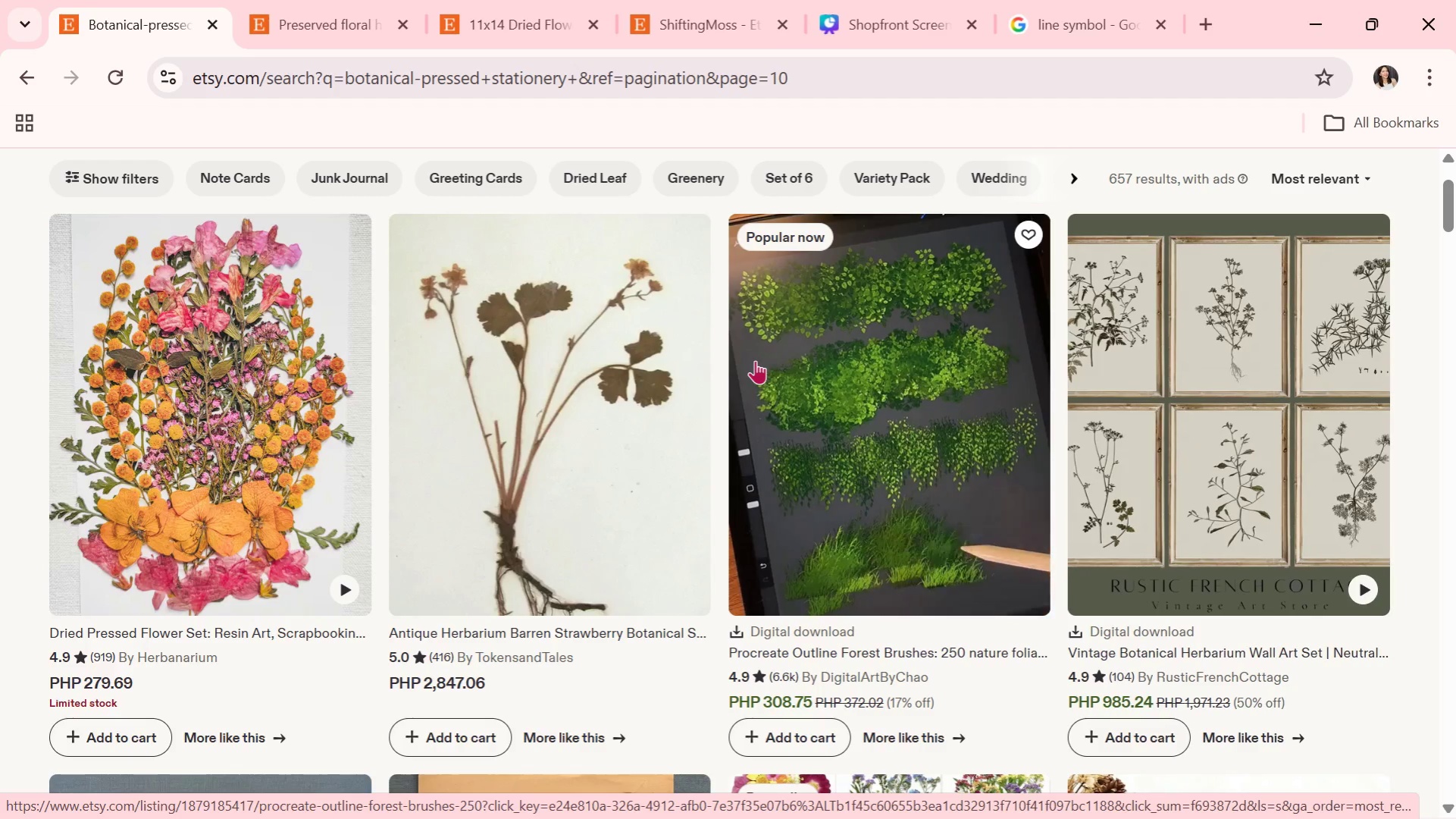 
scroll: coordinate [778, 350], scroll_direction: down, amount: 2.0
 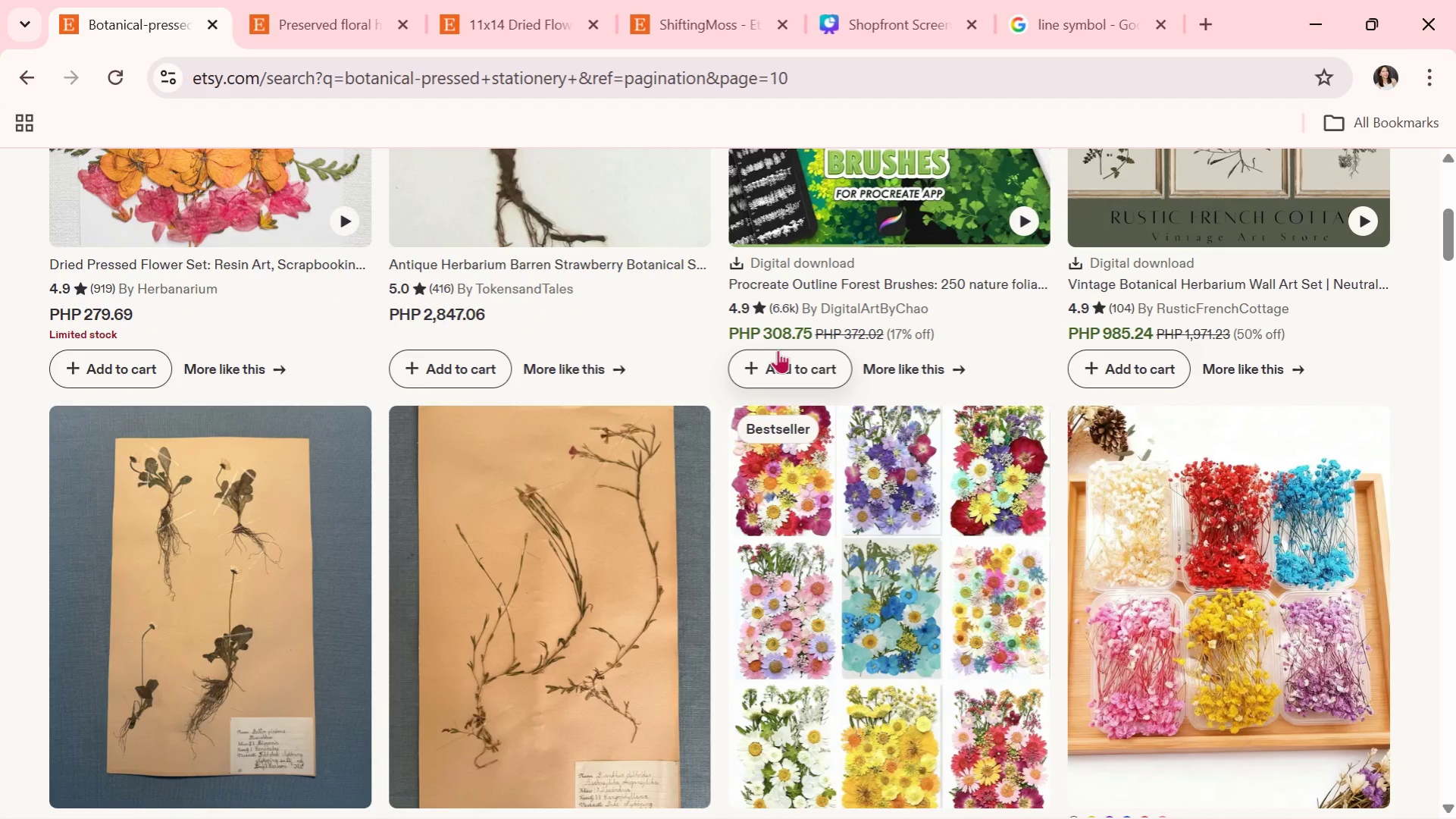 
wait(12.44)
 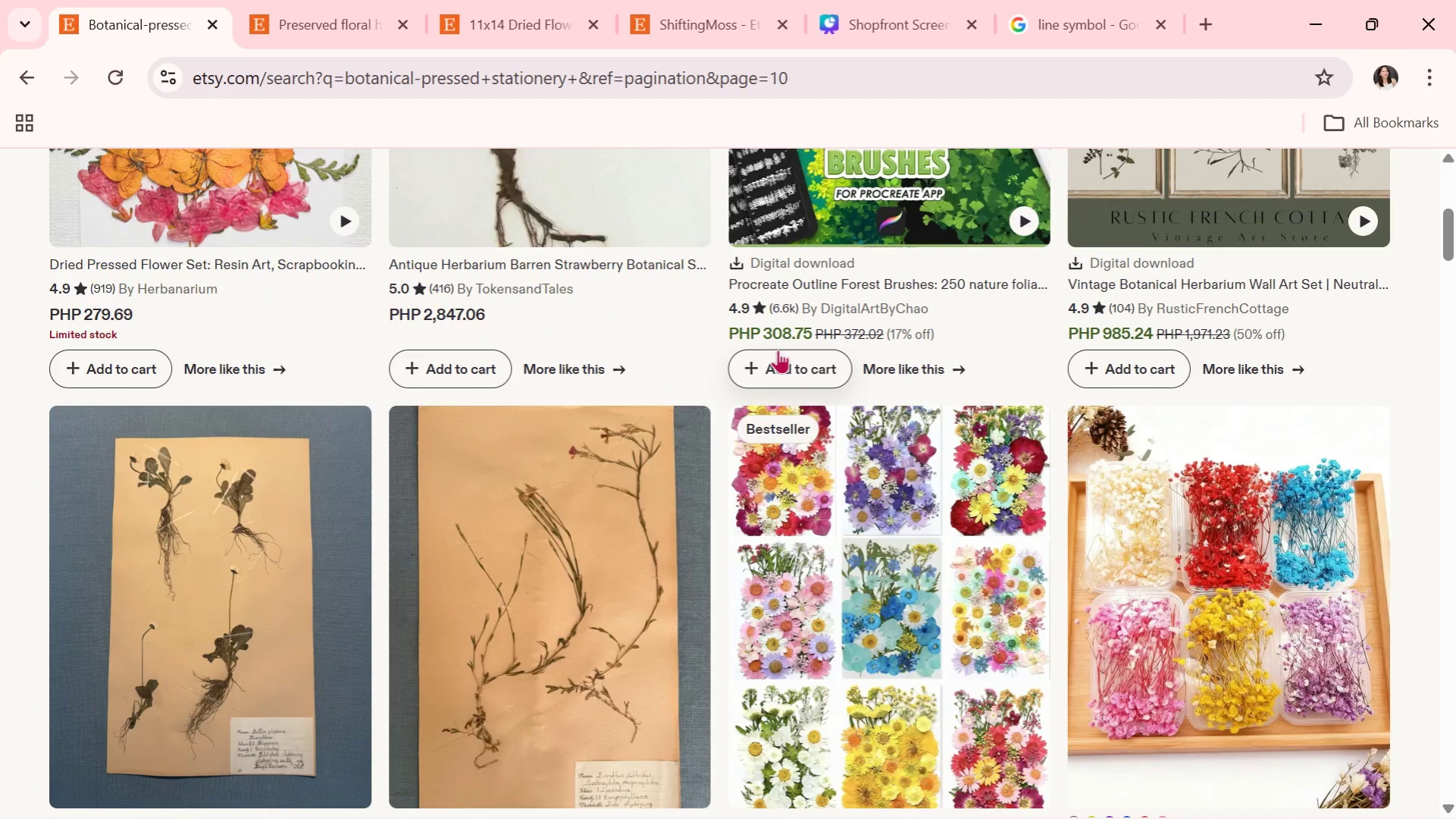 
scroll: coordinate [788, 353], scroll_direction: down, amount: 4.0
 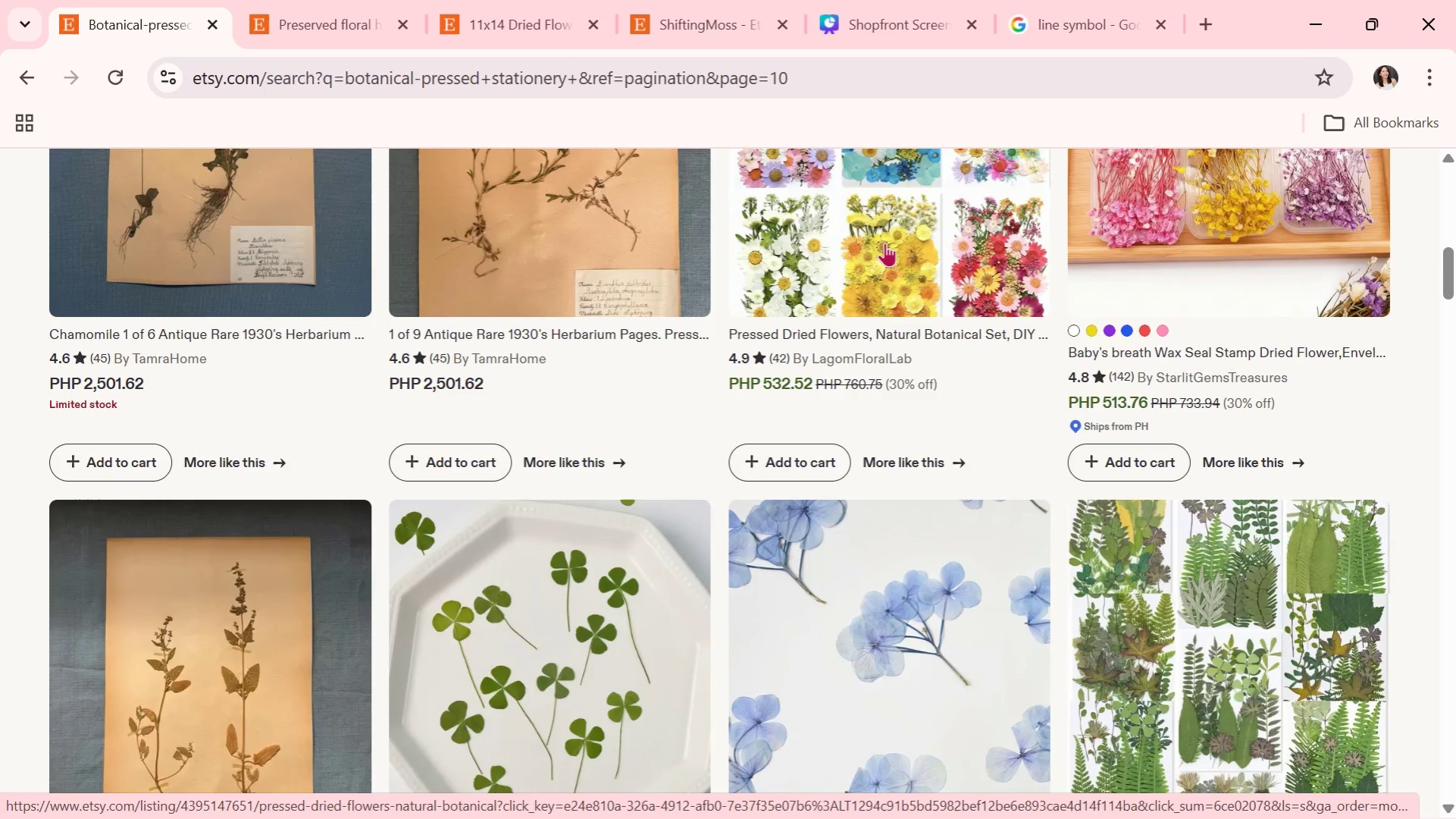 
wait(14.21)
 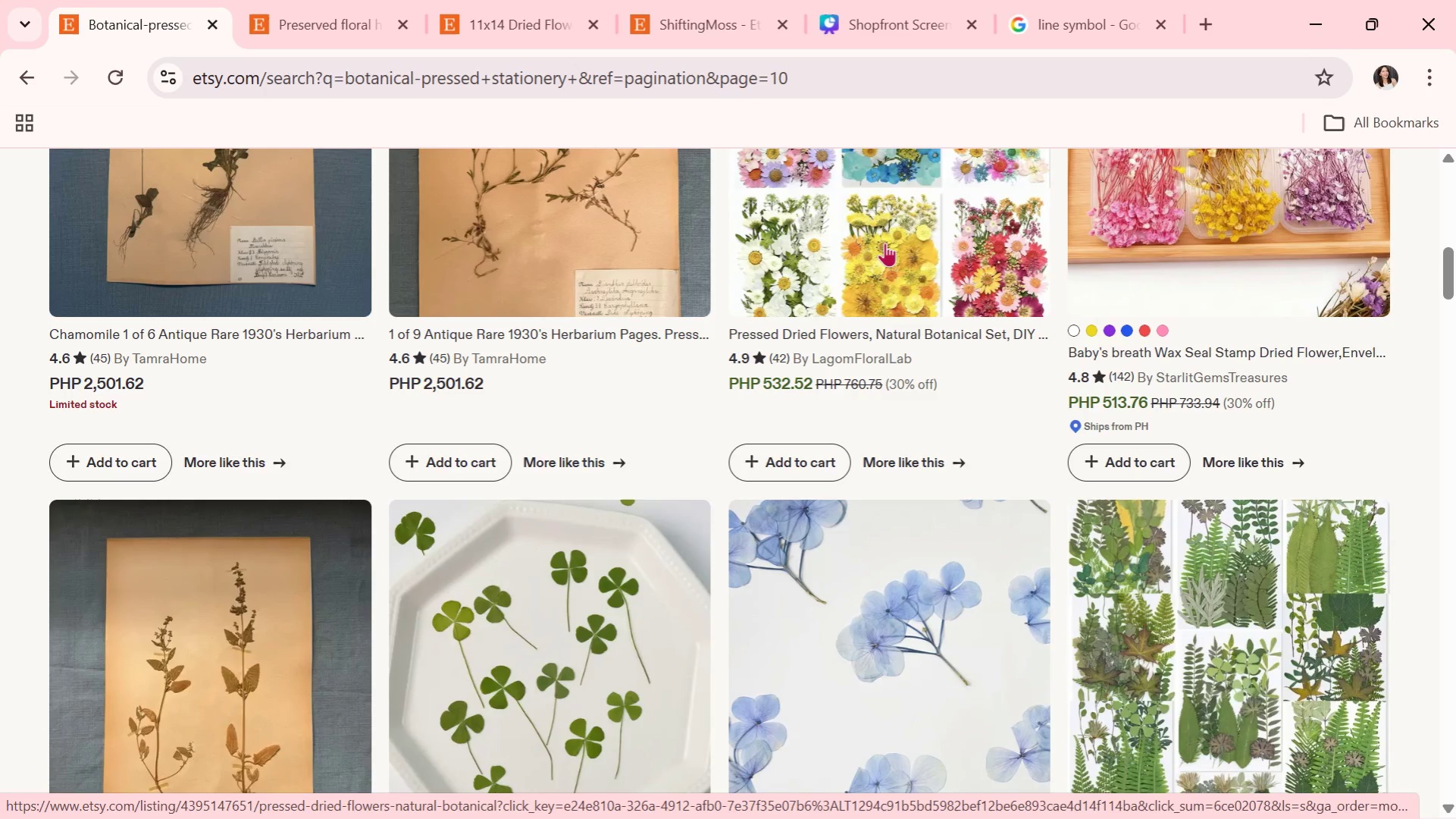 
scroll: coordinate [889, 252], scroll_direction: down, amount: 1.0
 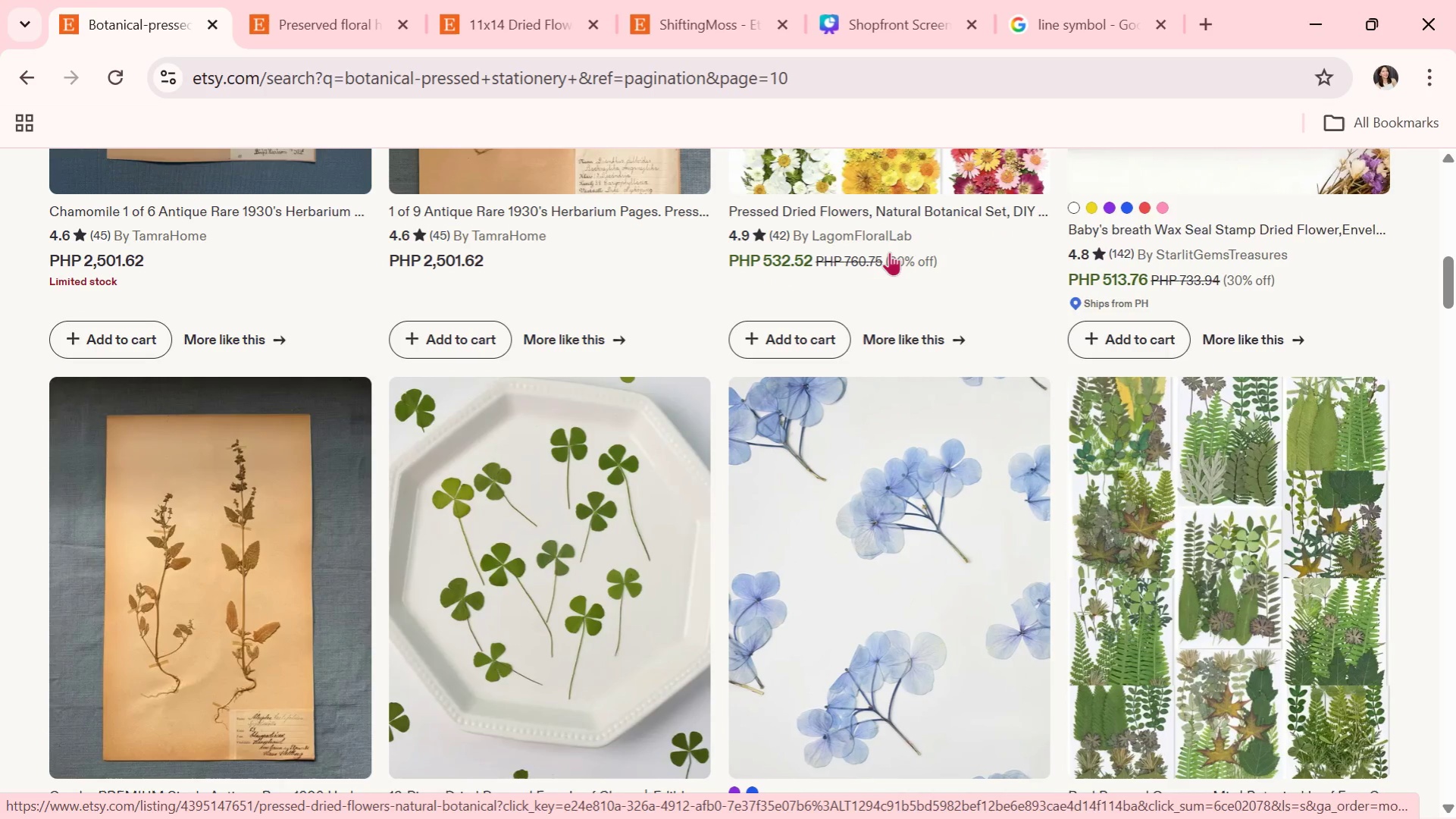 
wait(7.16)
 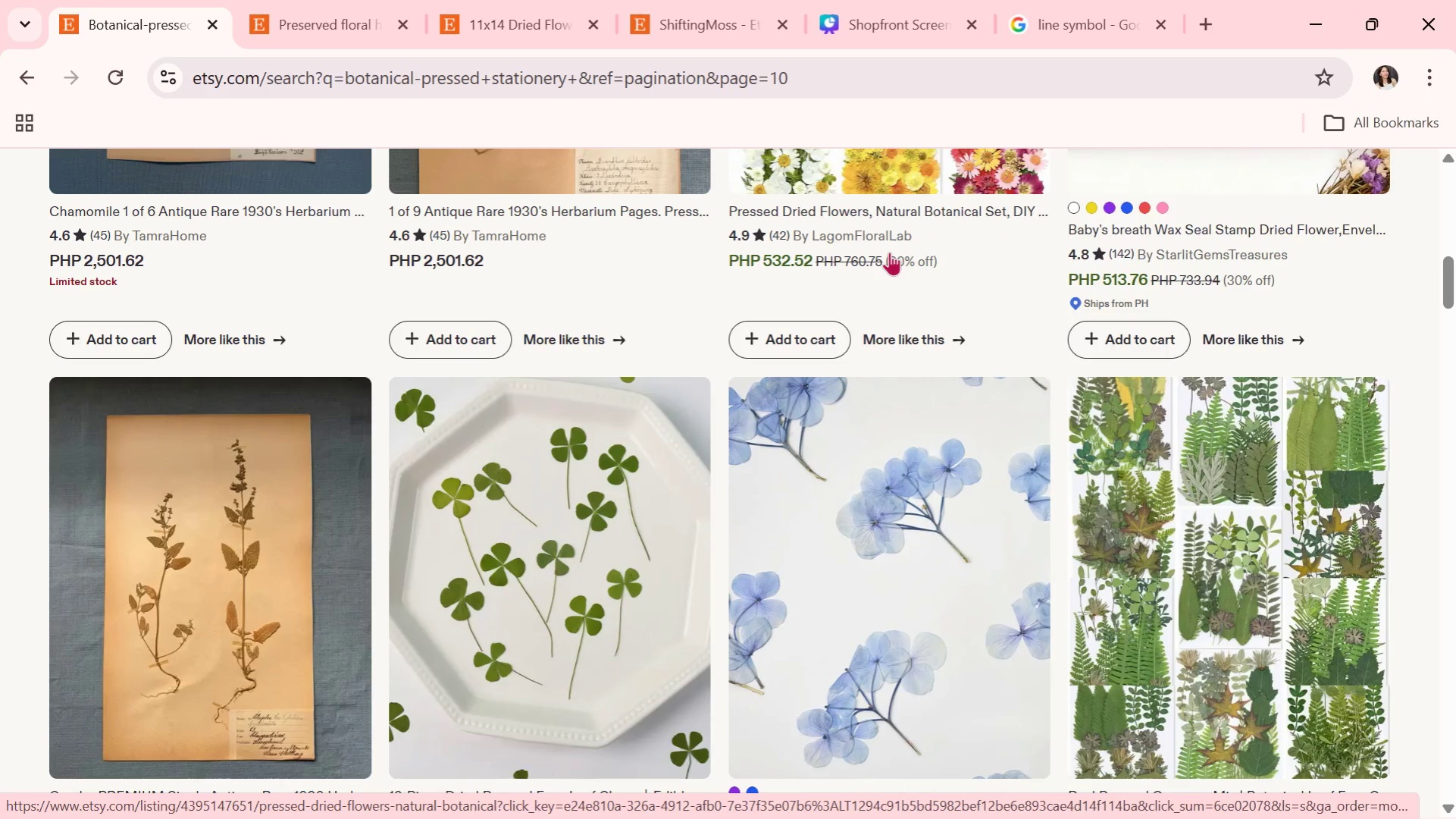 
scroll: coordinate [889, 252], scroll_direction: down, amount: 2.0
 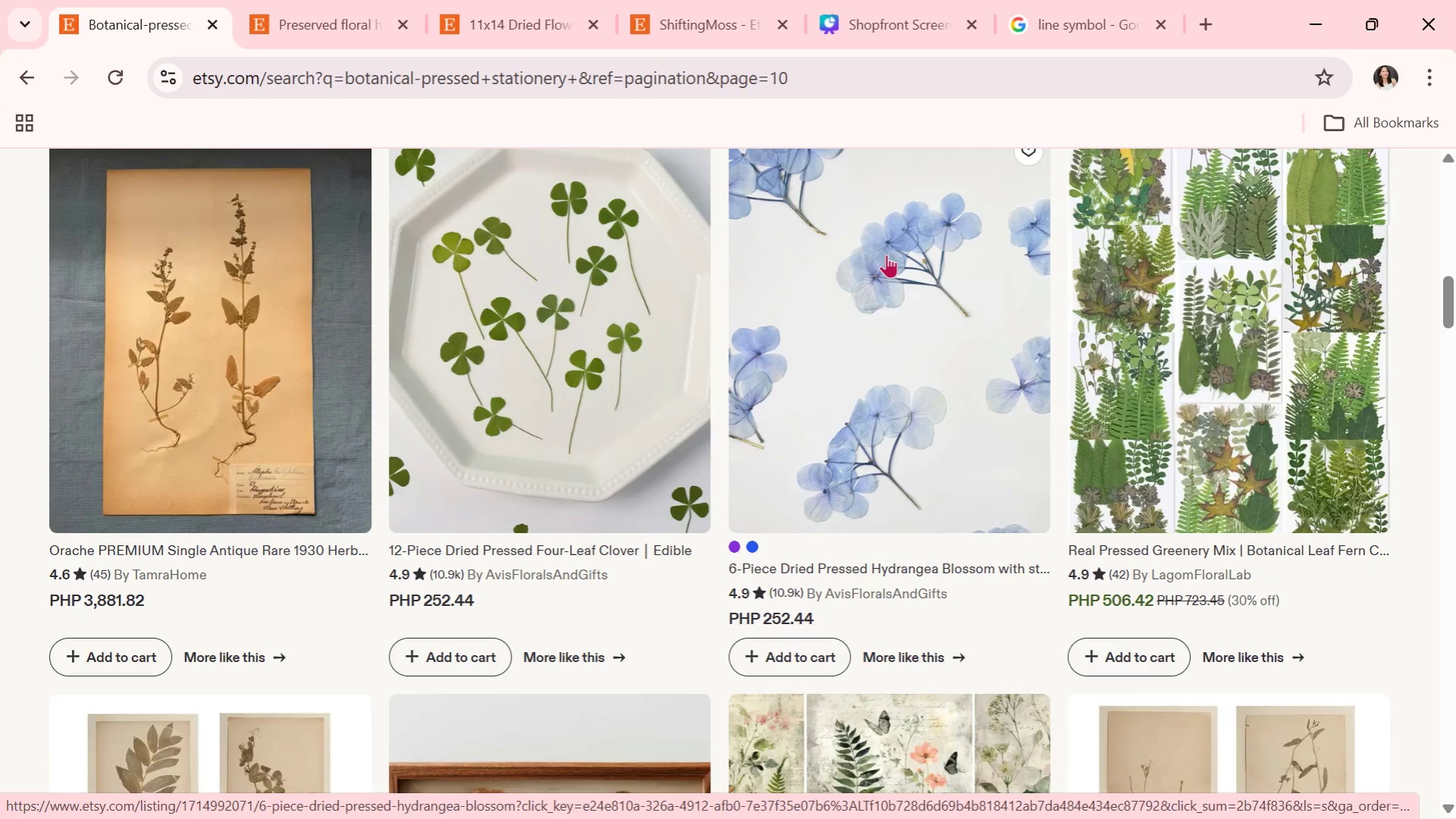 
wait(16.39)
 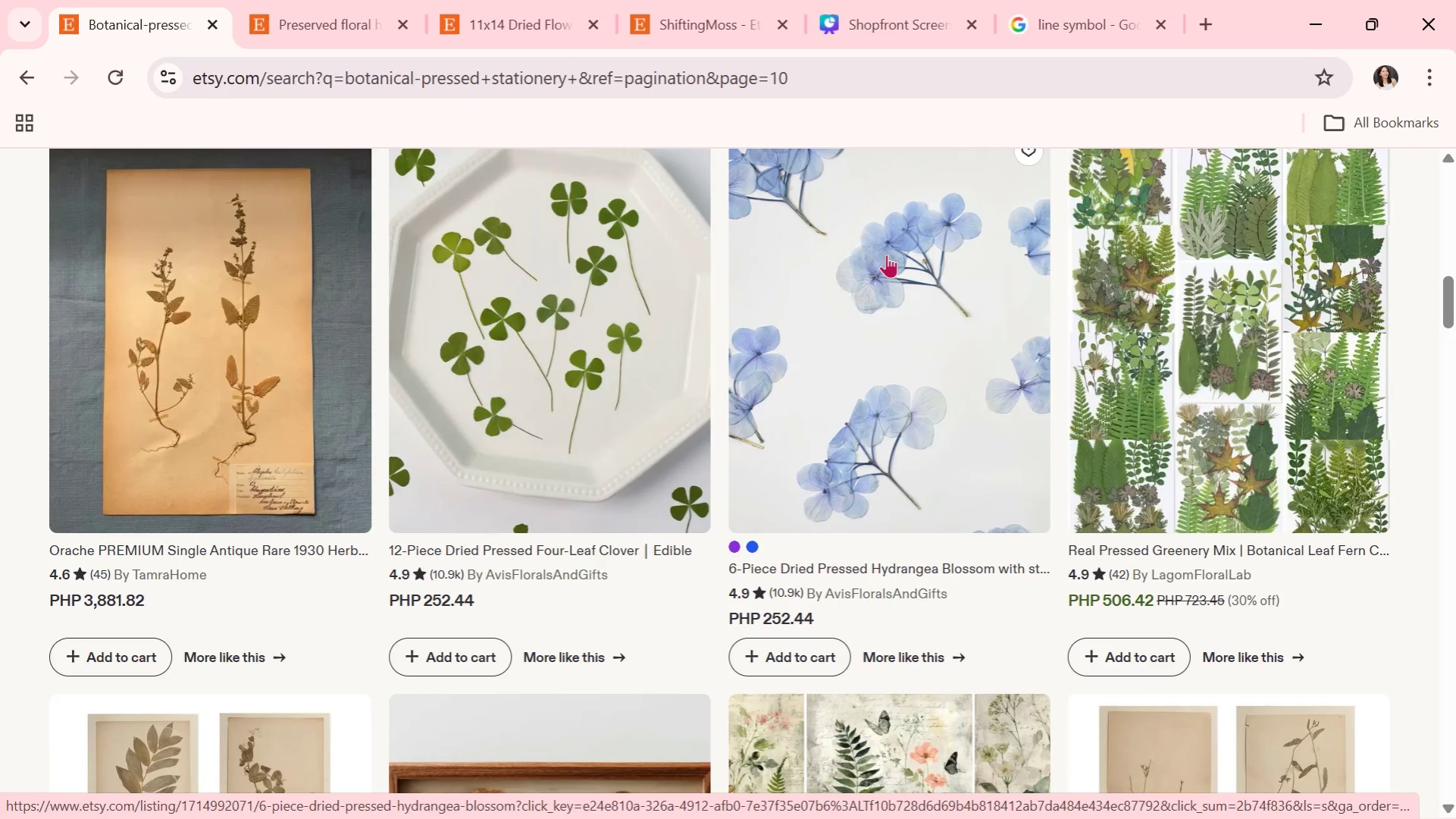 
scroll: coordinate [923, 250], scroll_direction: down, amount: 4.0
 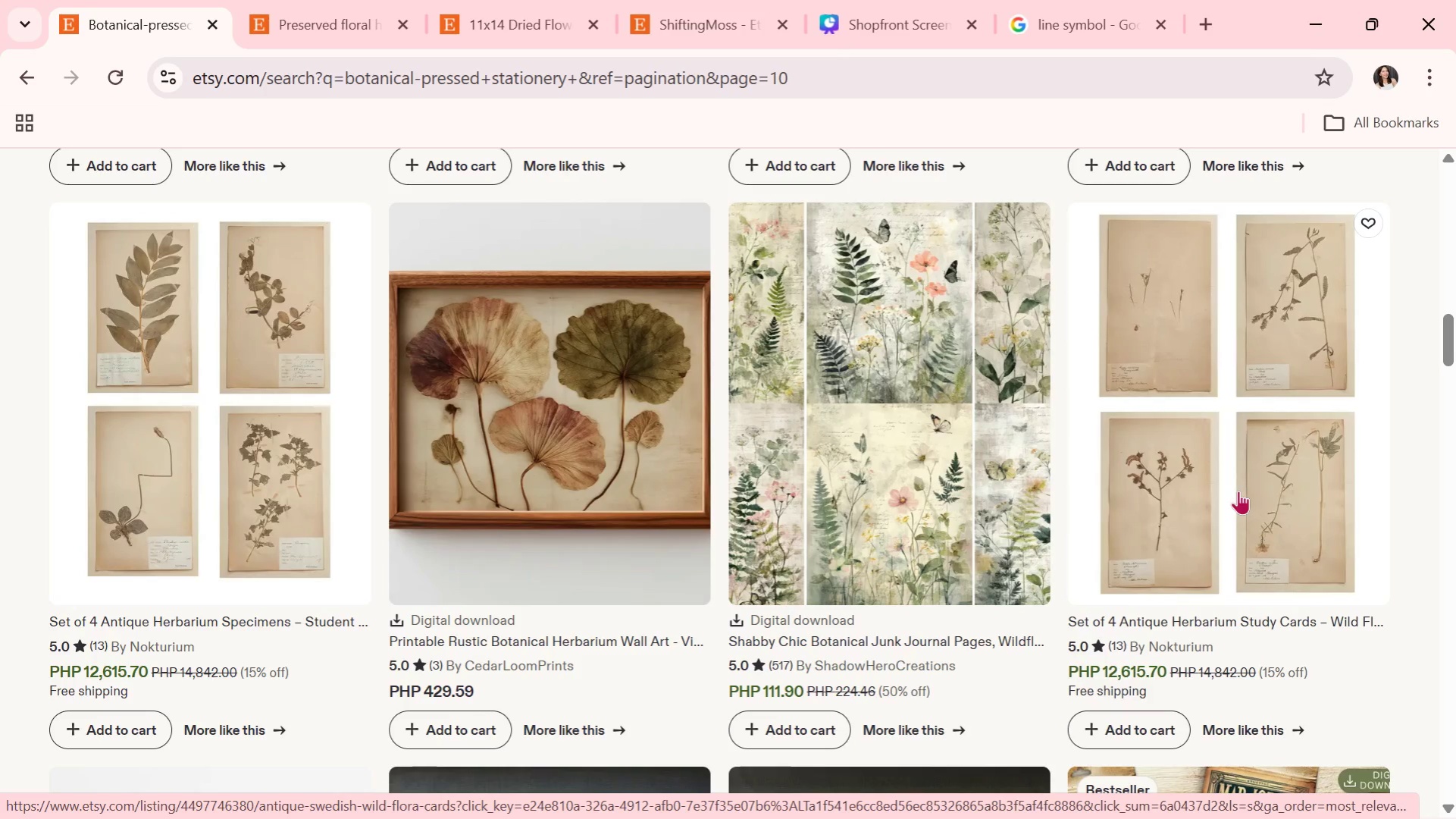 
wait(29.19)
 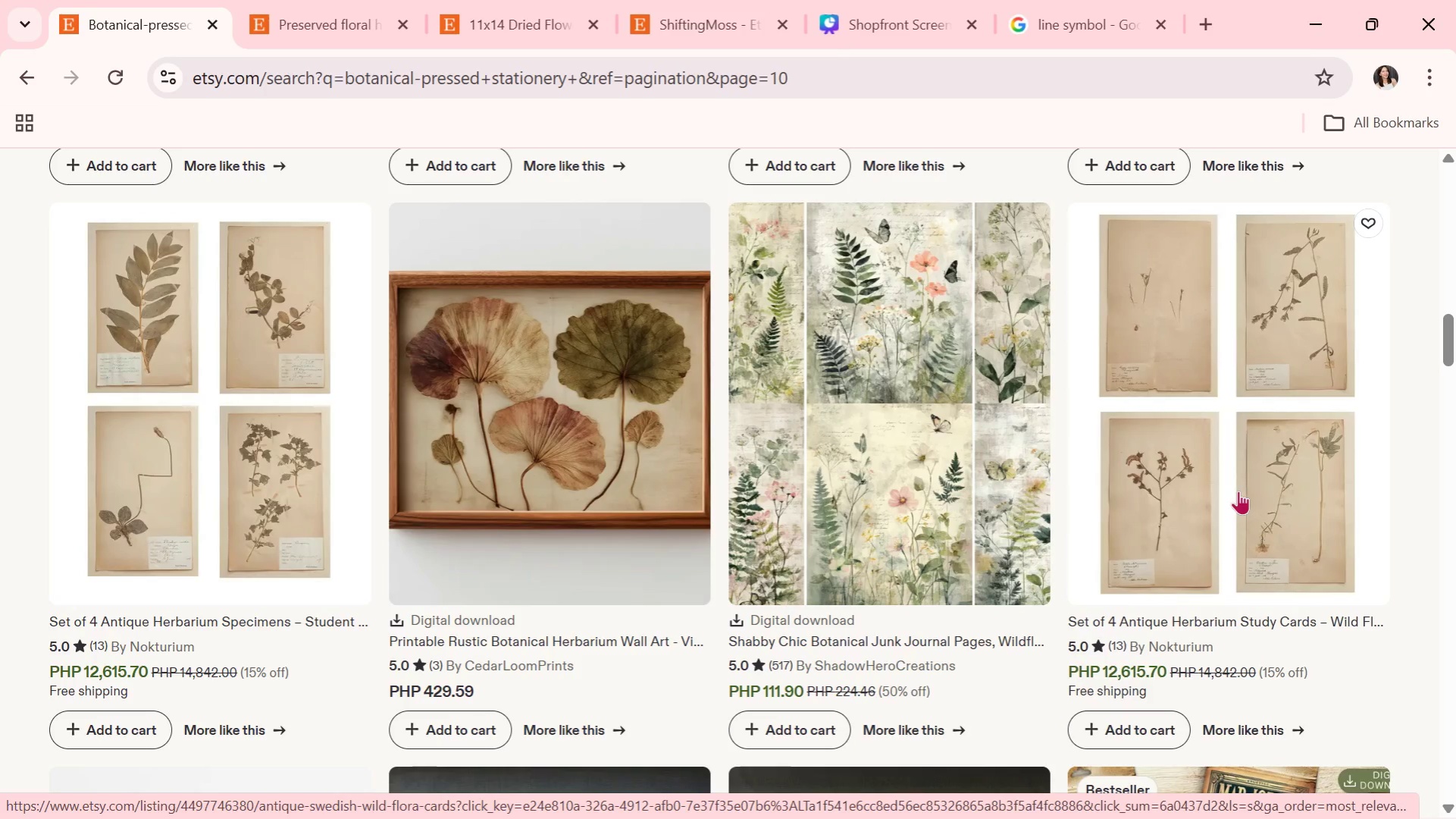 
scroll: coordinate [815, 403], scroll_direction: down, amount: 7.0
 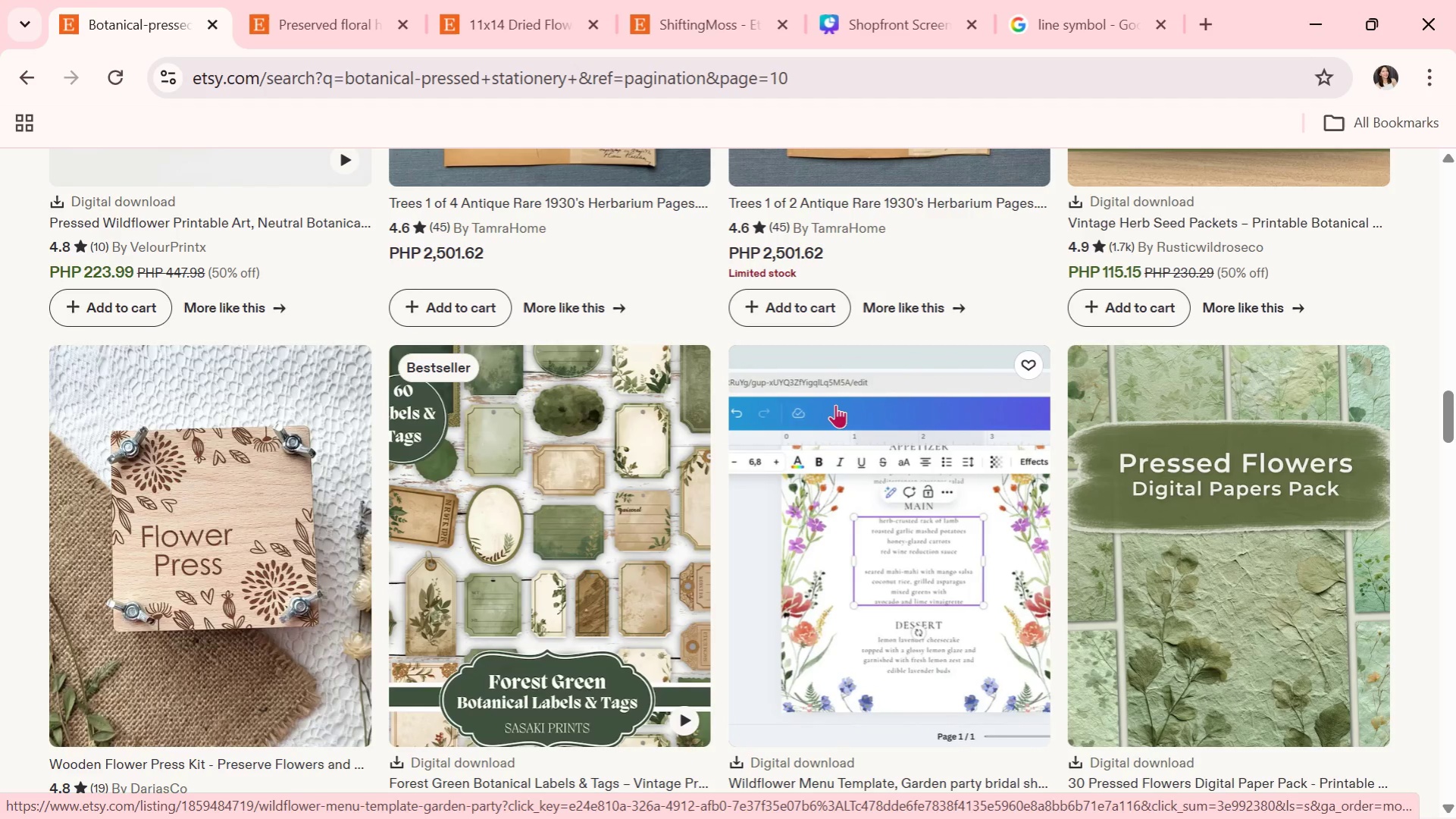 
wait(33.92)
 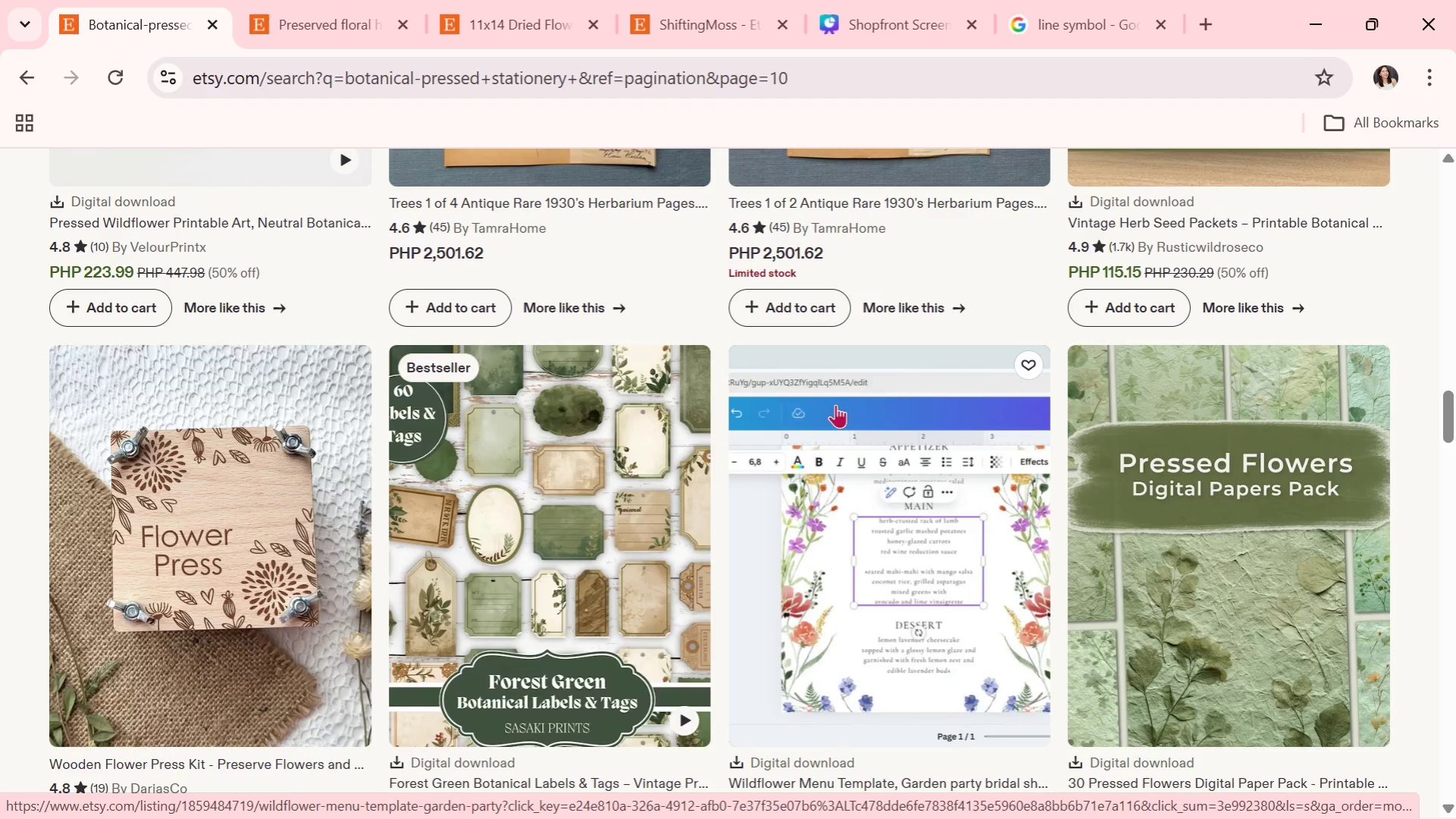 
scroll: coordinate [1025, 339], scroll_direction: down, amount: 4.0
 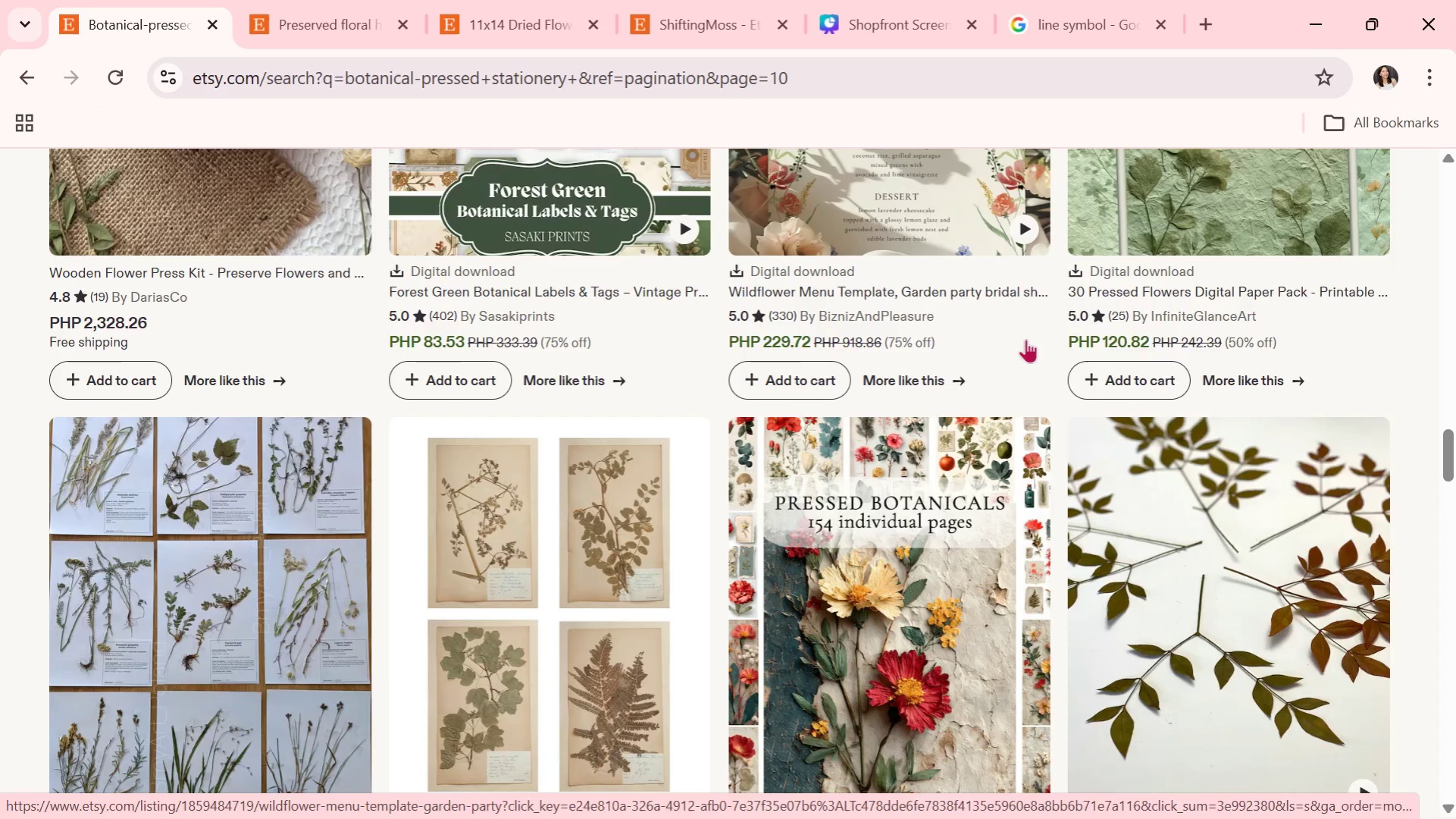 
wait(6.03)
 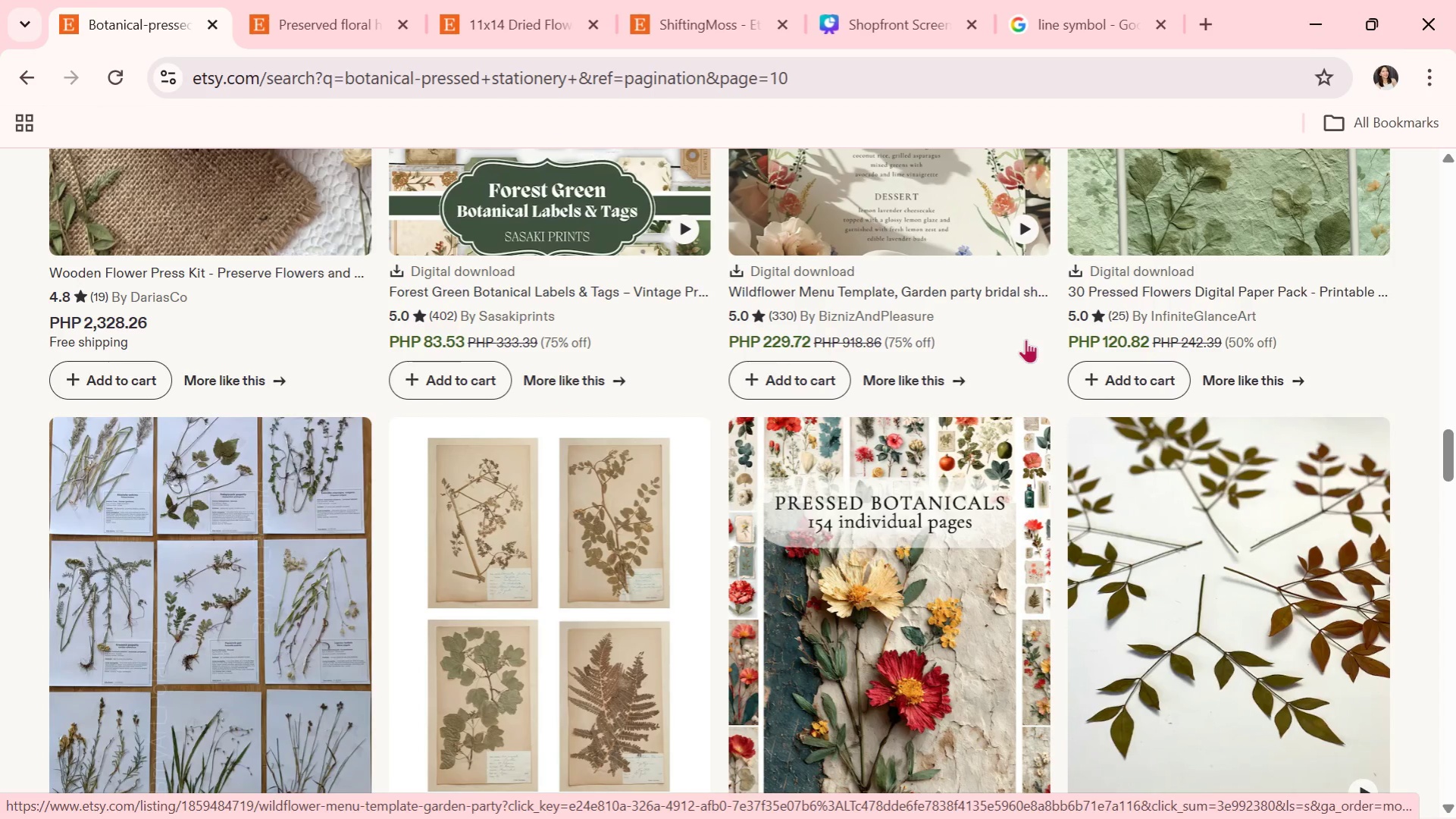 
scroll: coordinate [1025, 339], scroll_direction: down, amount: 1.0
 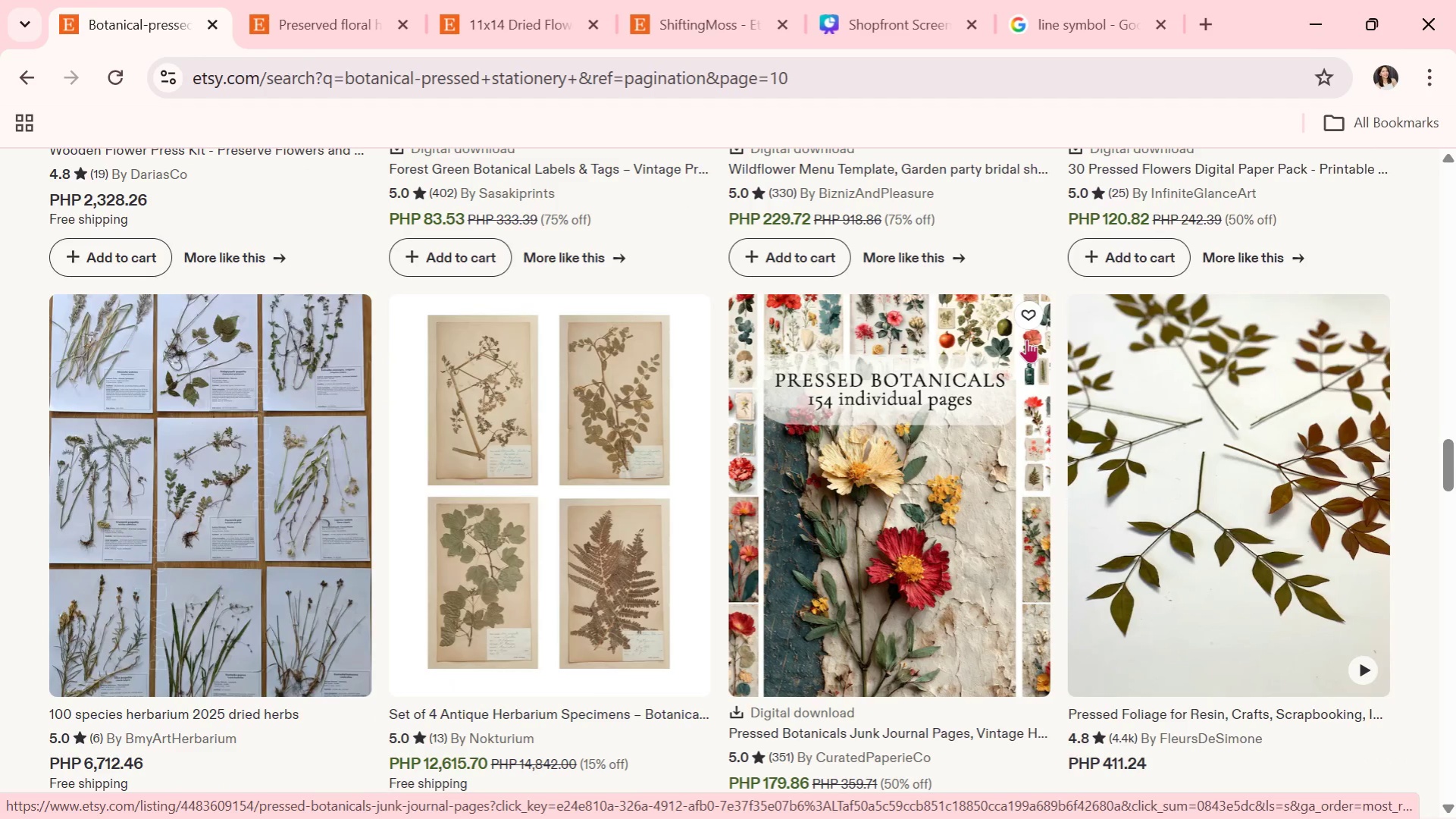 
wait(12.38)
 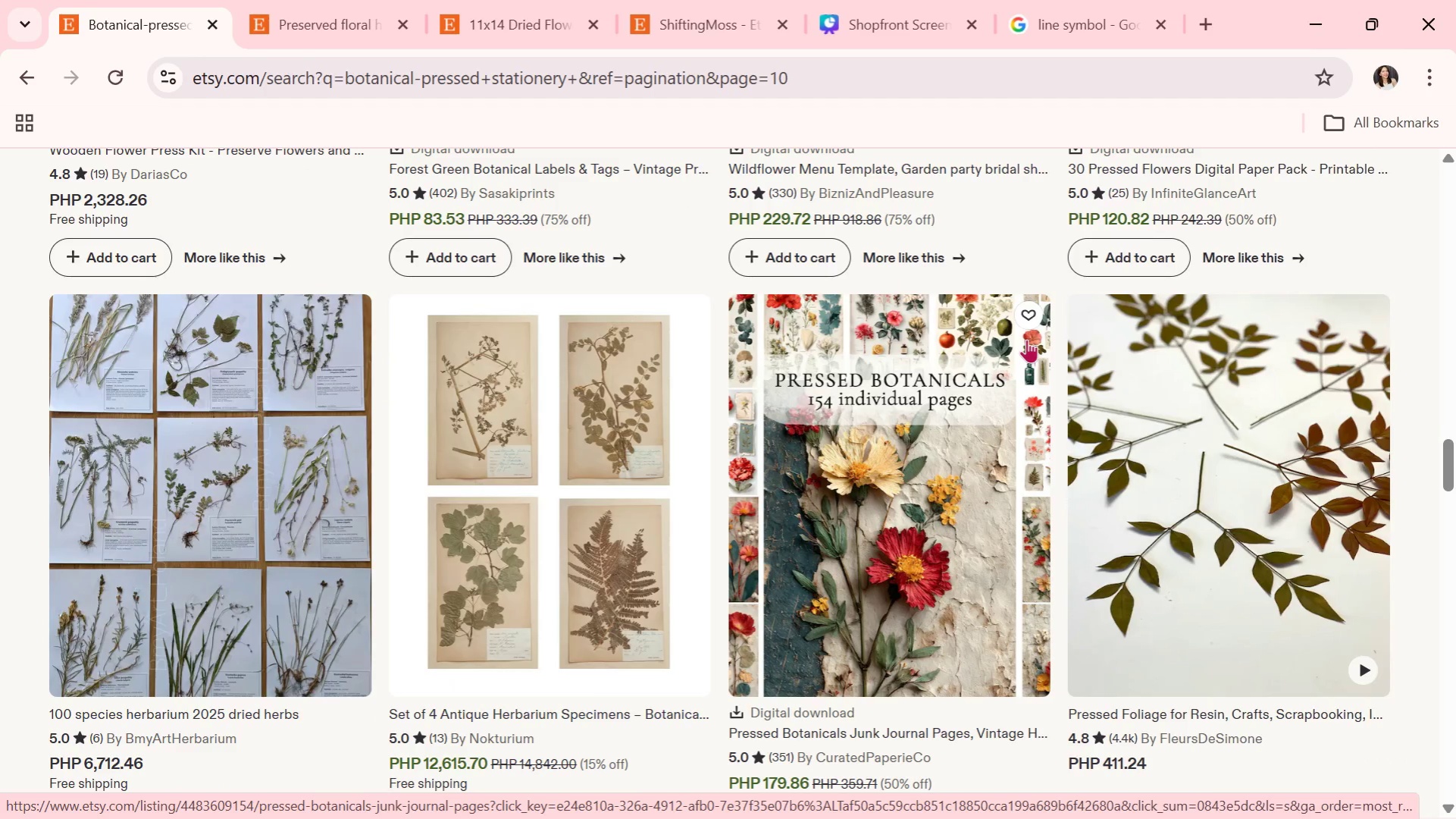 
scroll: coordinate [1026, 339], scroll_direction: down, amount: 3.0
 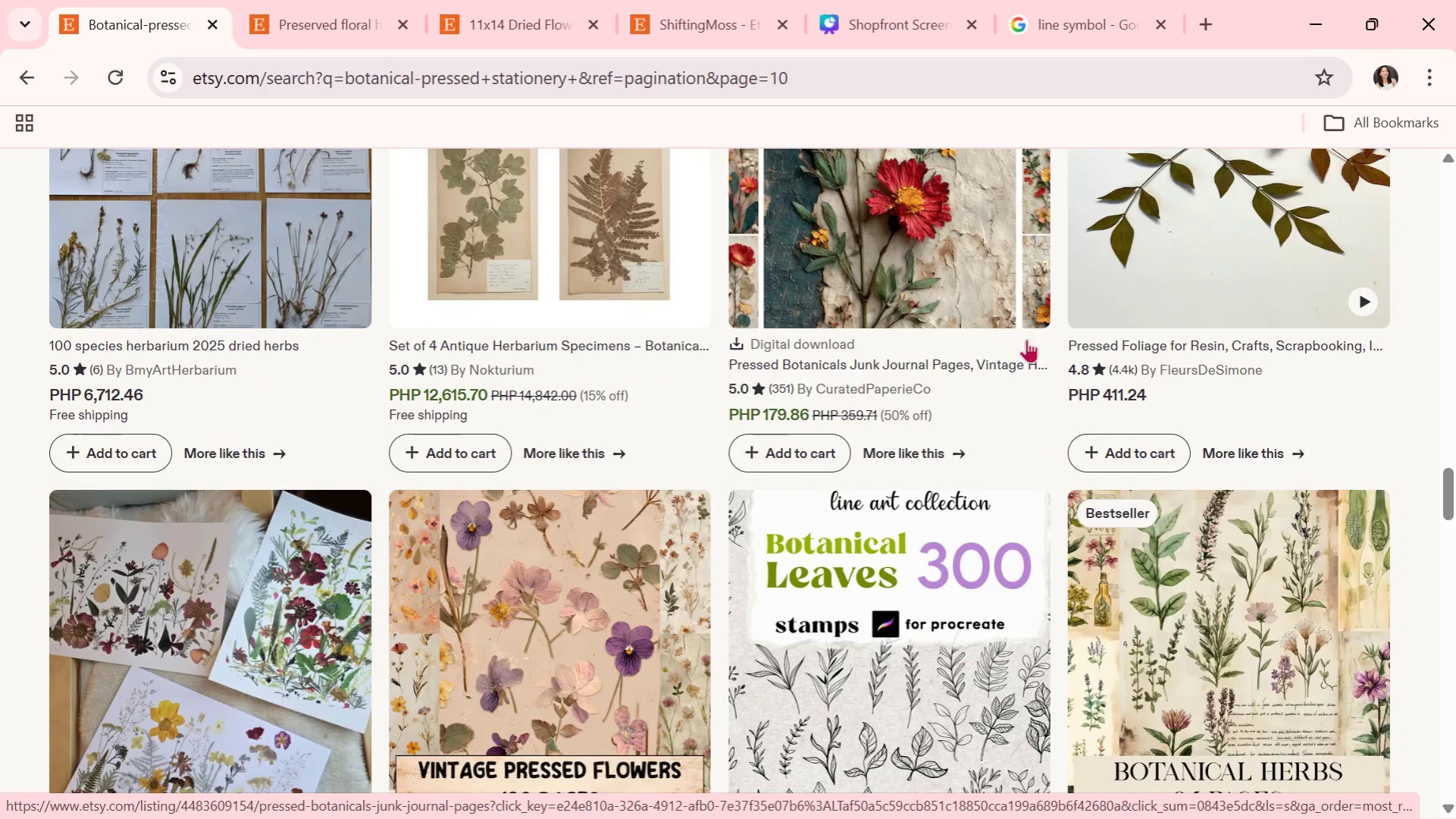 
wait(6.09)
 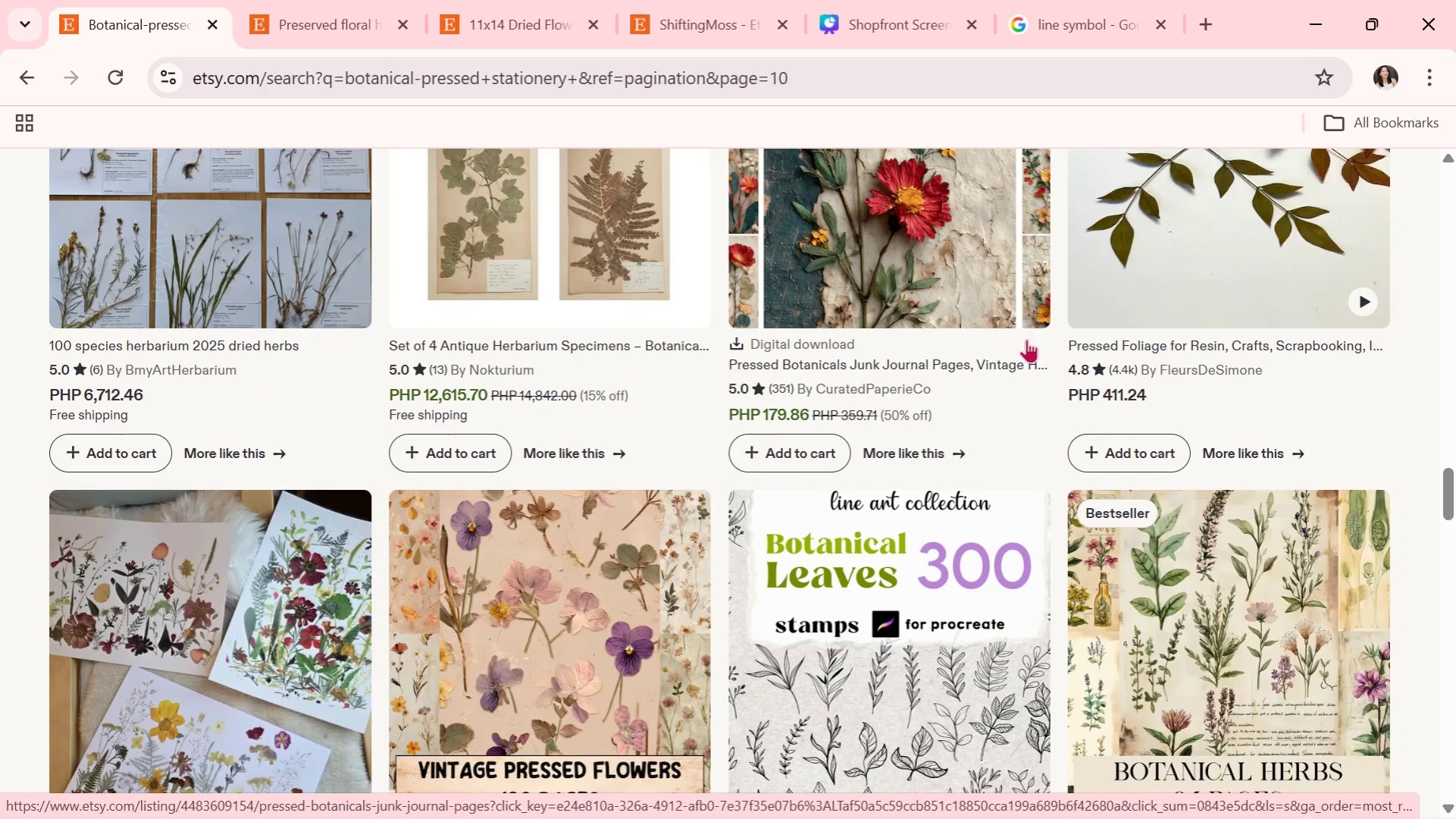 
scroll: coordinate [1026, 339], scroll_direction: down, amount: 1.0
 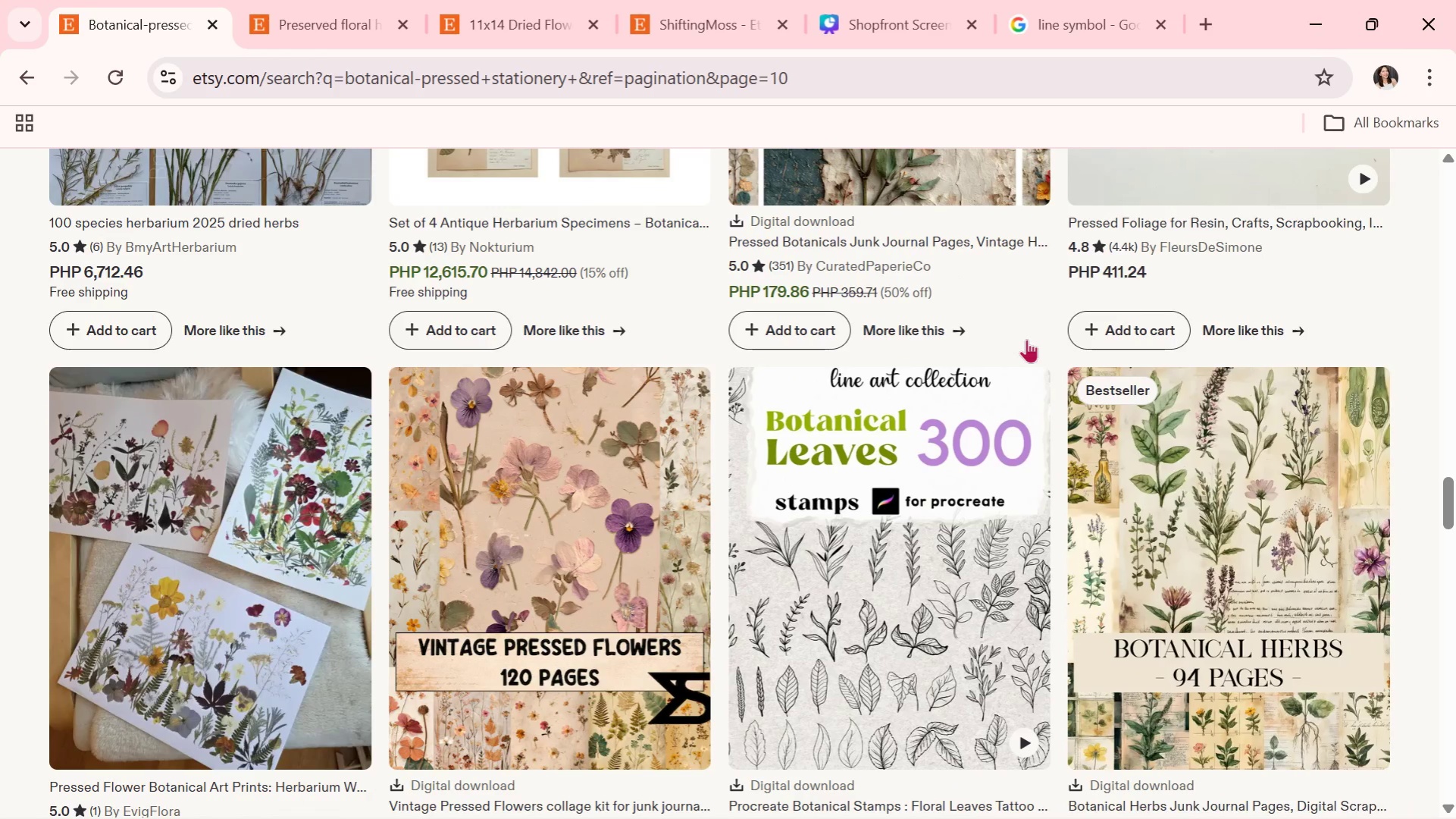 
wait(5.41)
 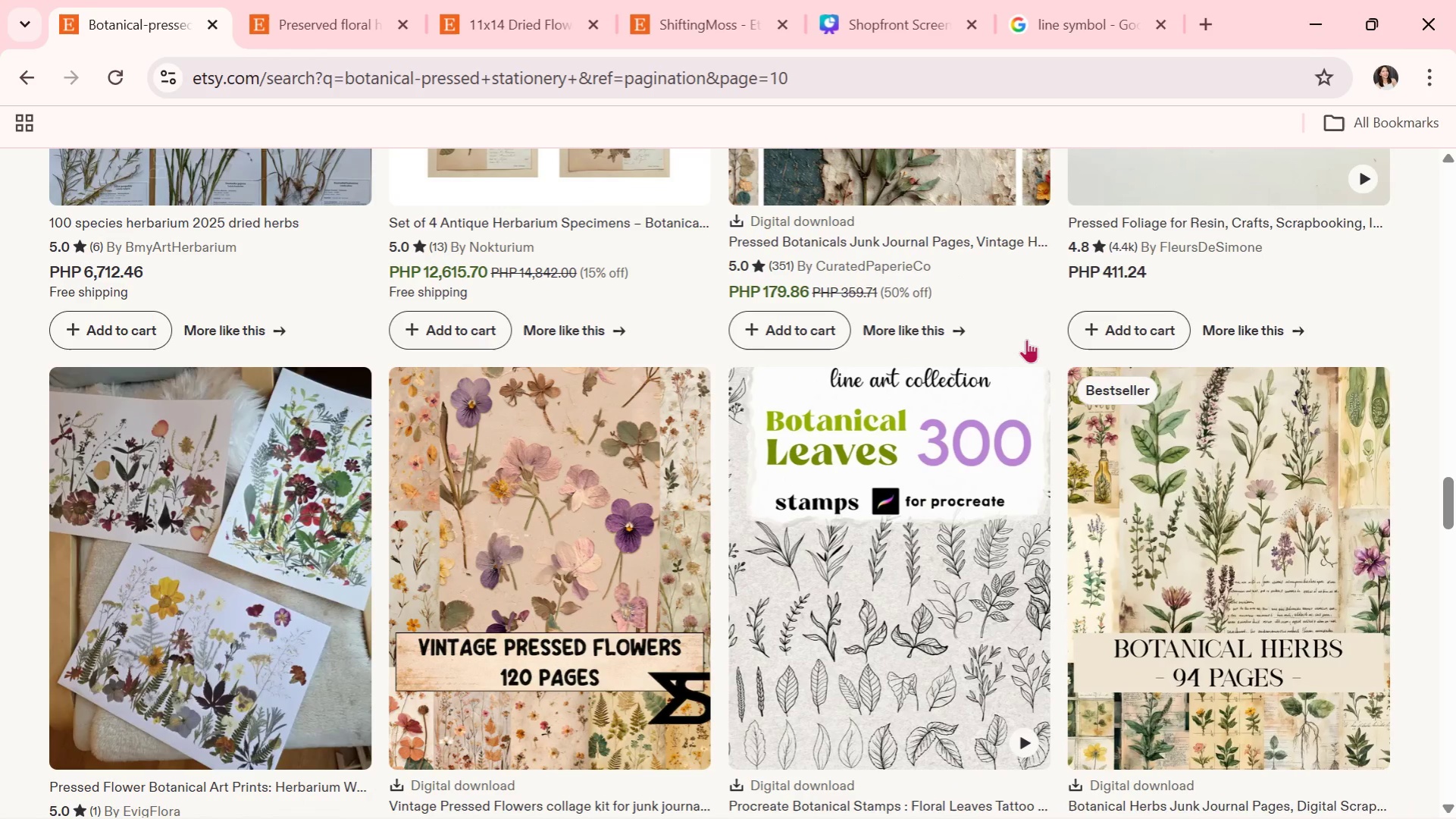 
scroll: coordinate [1026, 339], scroll_direction: down, amount: 1.0
 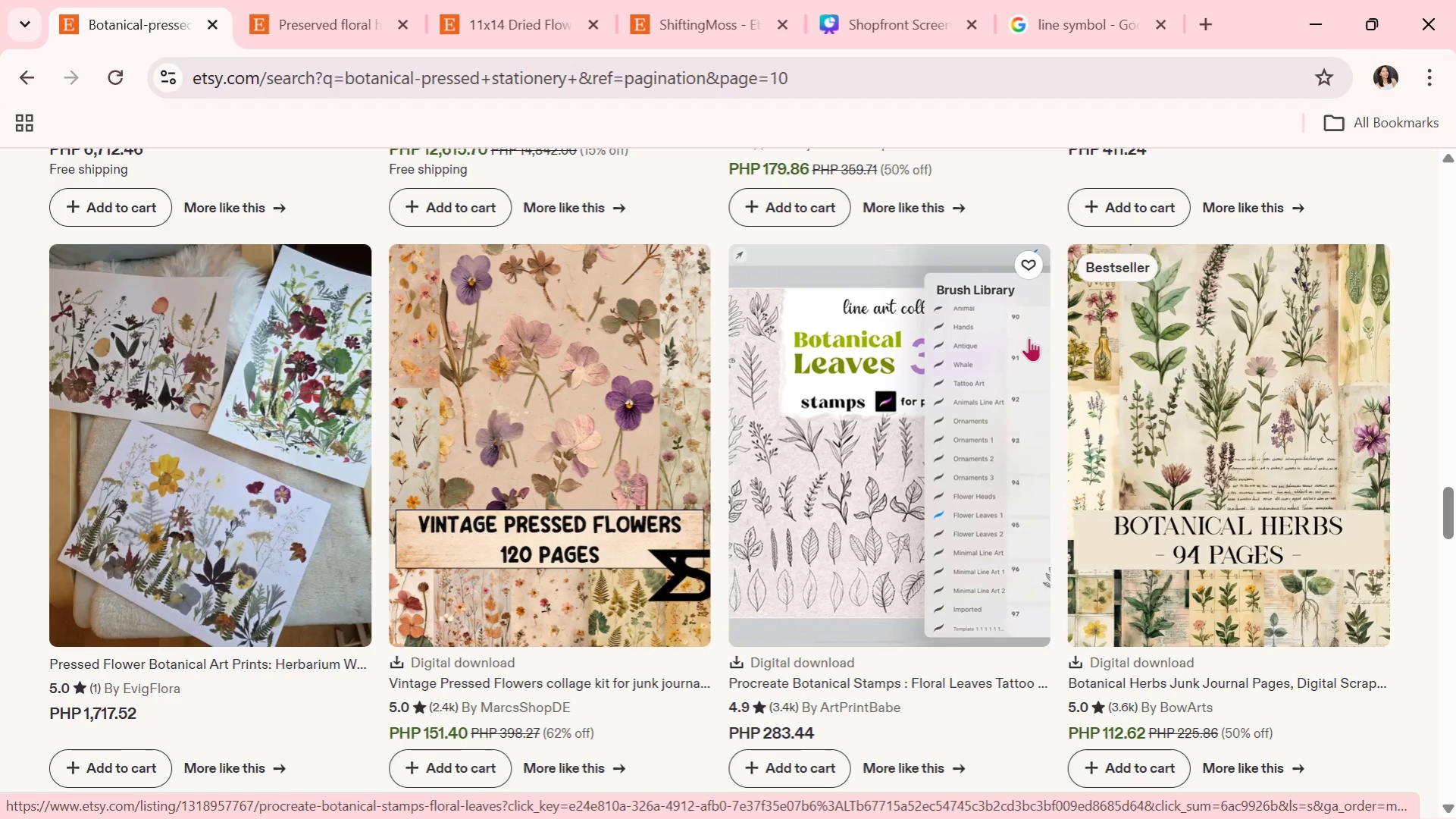 
wait(11.06)
 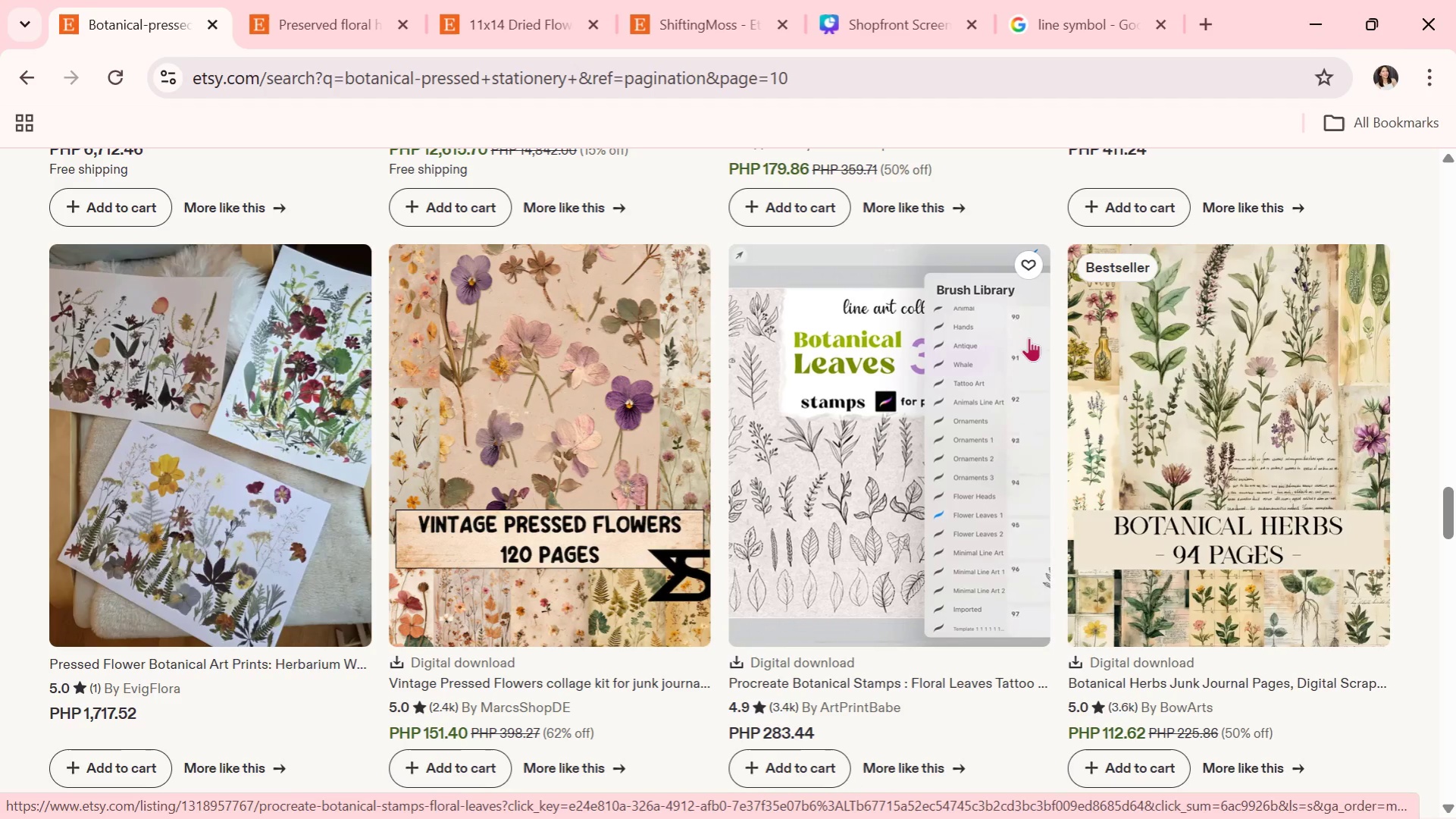 
scroll: coordinate [946, 344], scroll_direction: down, amount: 2.0
 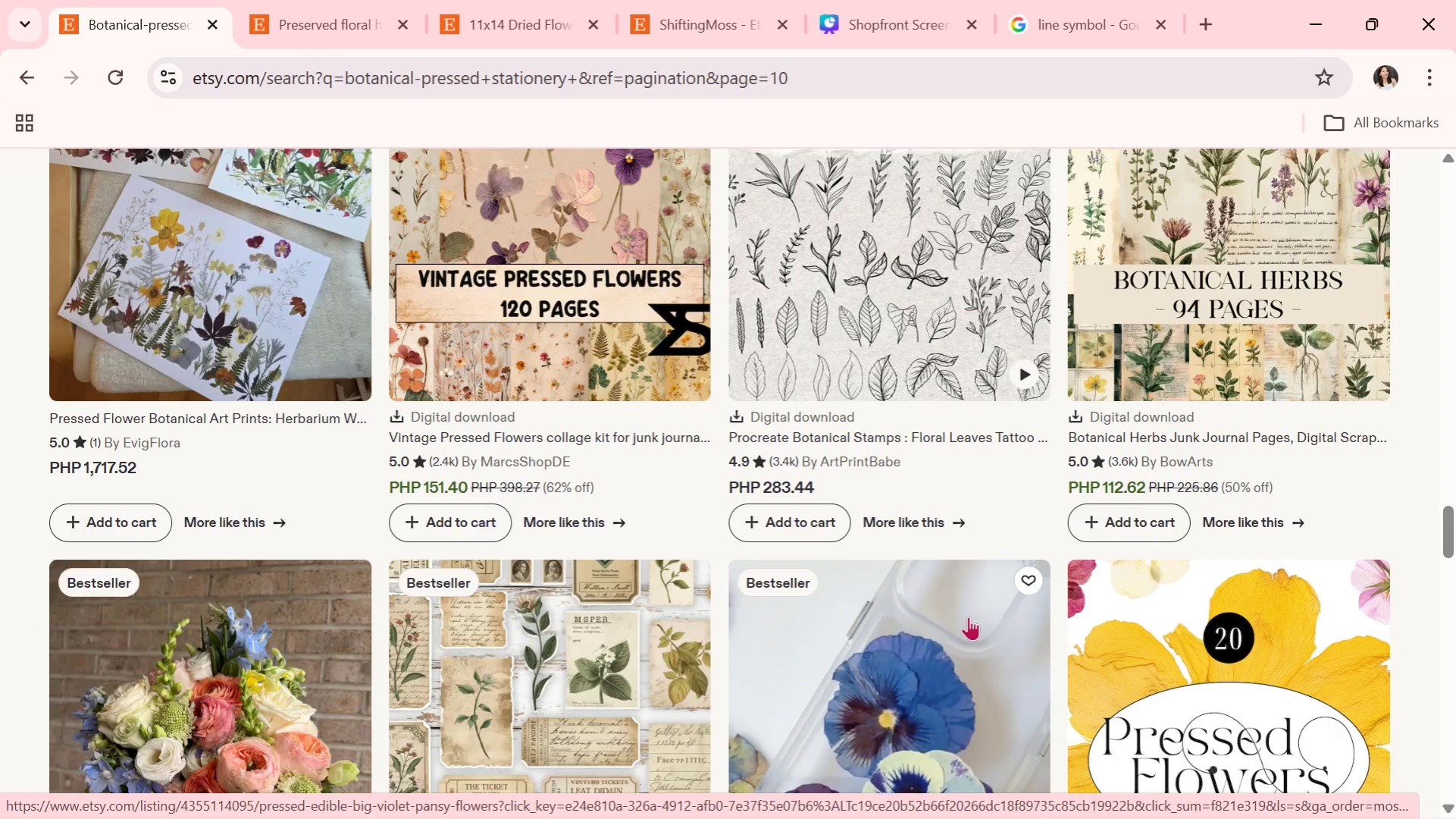 
wait(13.31)
 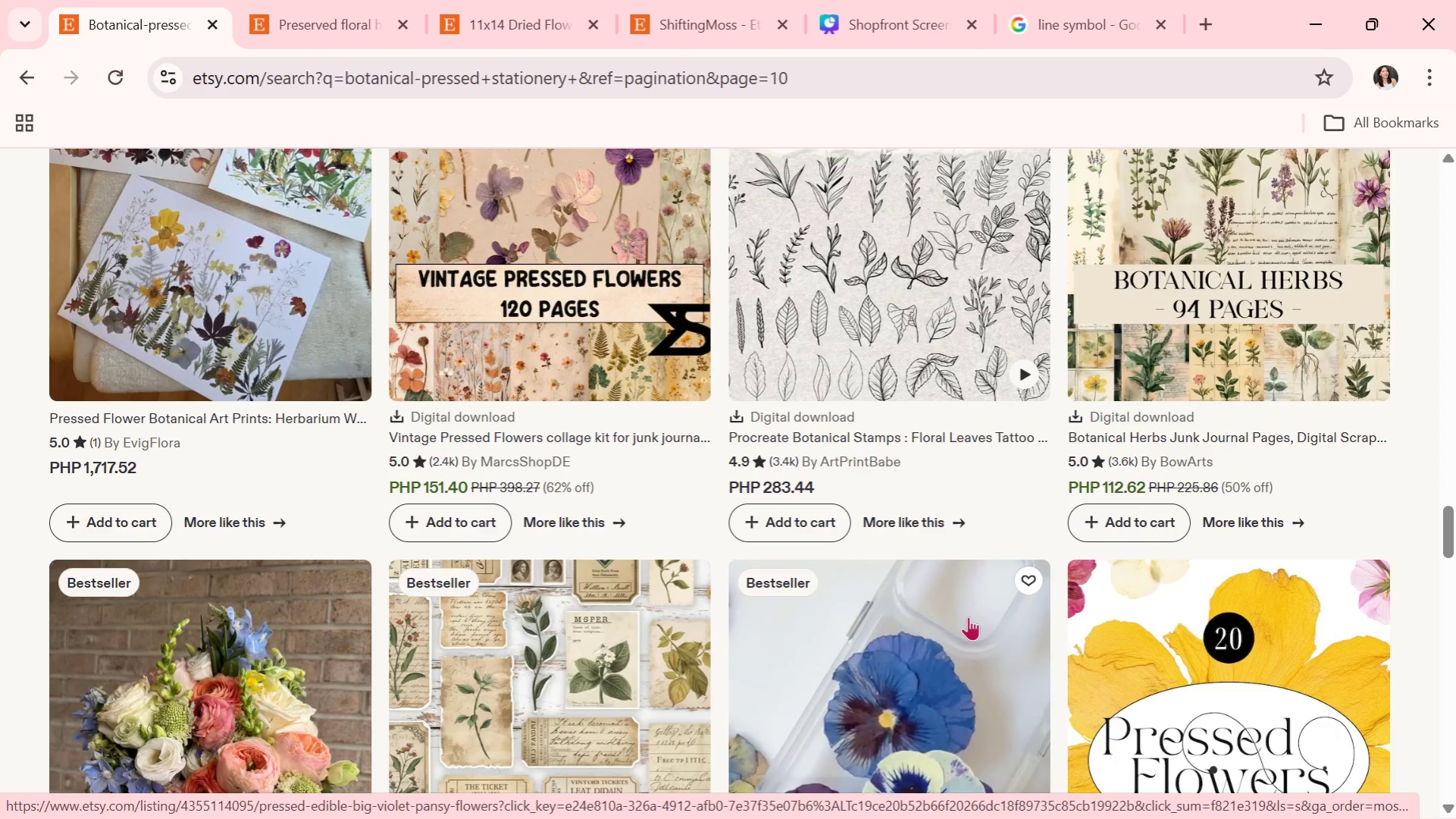 
scroll: coordinate [968, 617], scroll_direction: down, amount: 1.0
 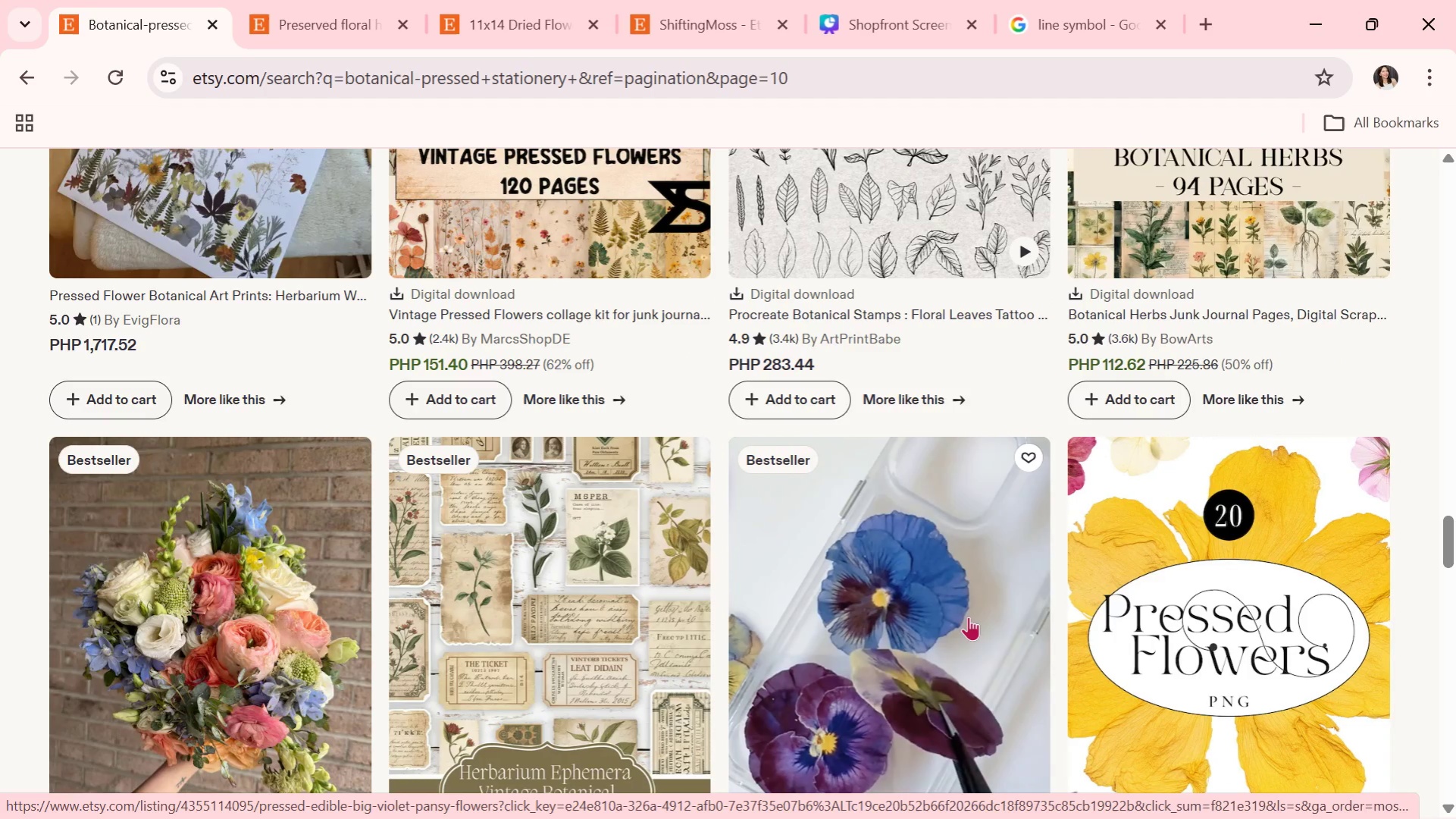 
wait(10.25)
 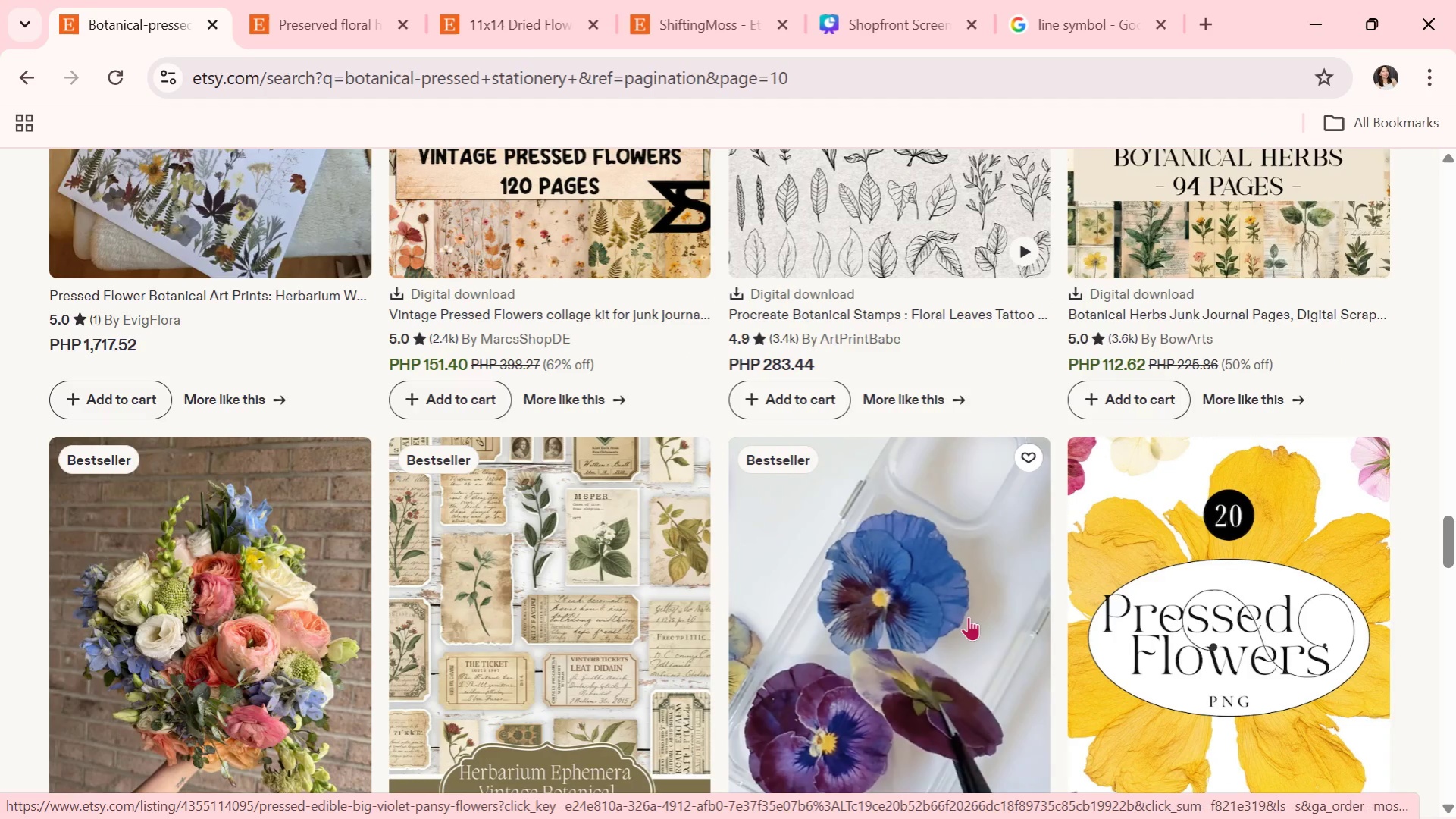 
scroll: coordinate [911, 679], scroll_direction: down, amount: 4.0
 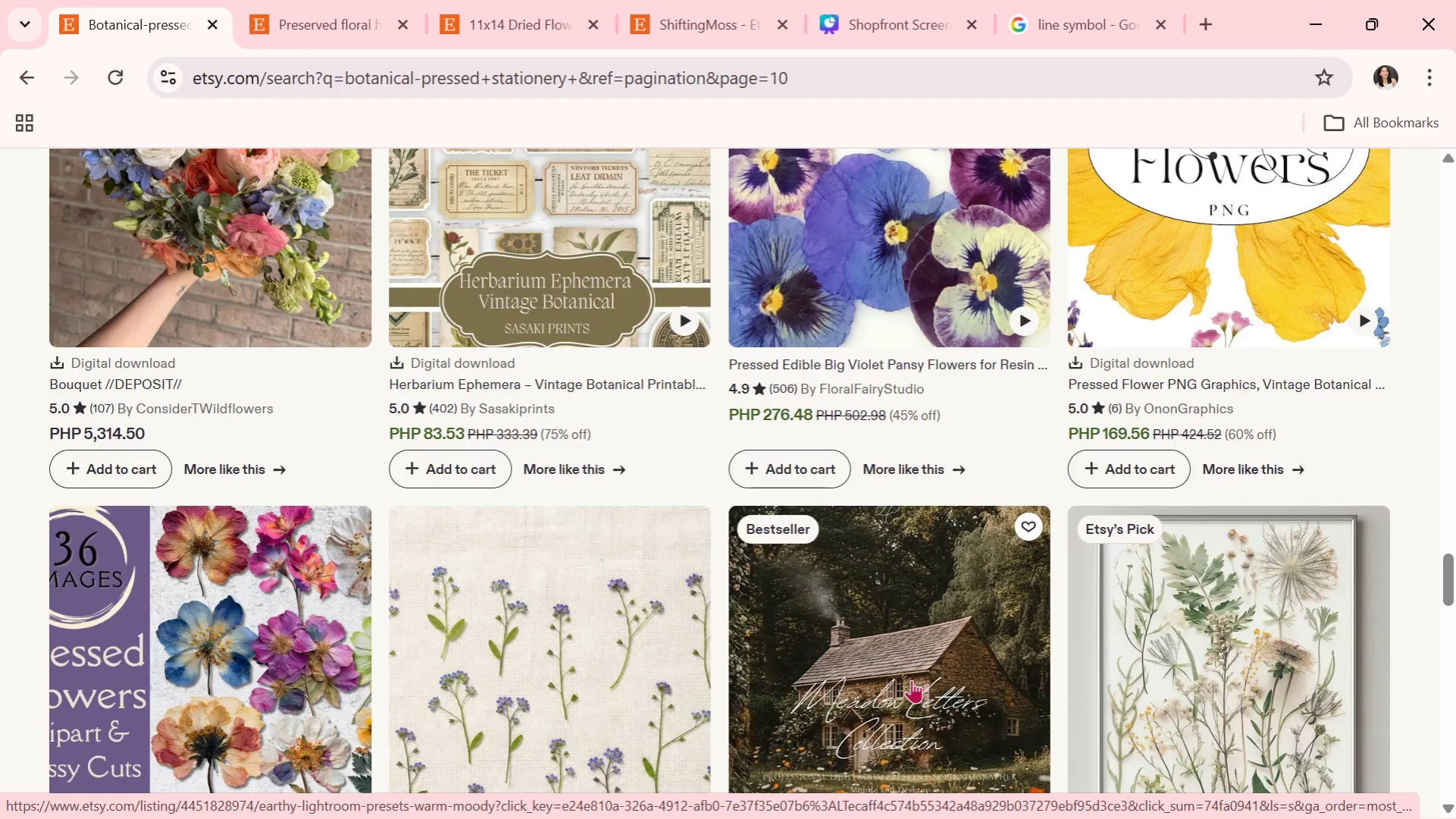 
wait(6.01)
 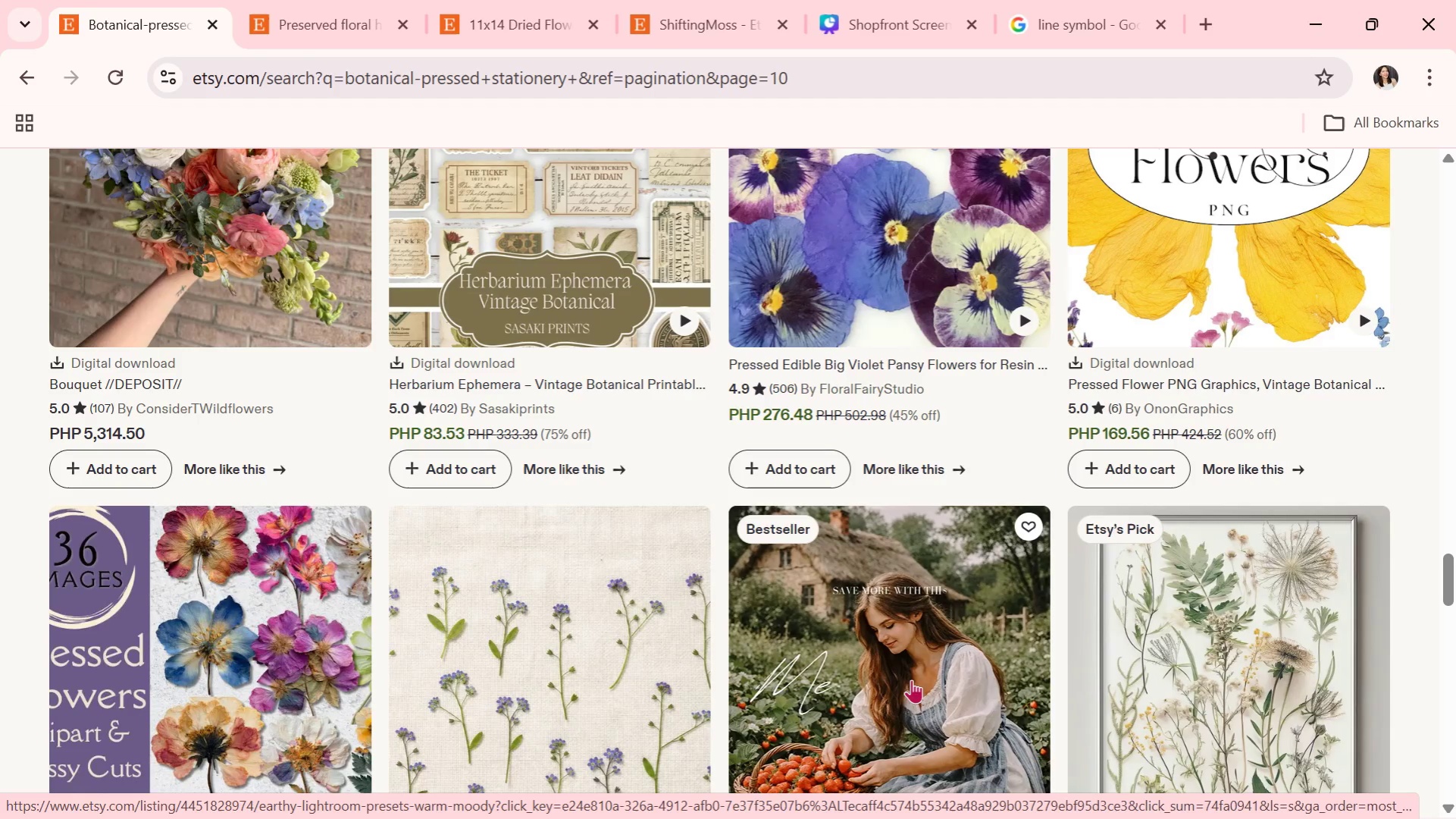 
scroll: coordinate [748, 553], scroll_direction: down, amount: 4.0
 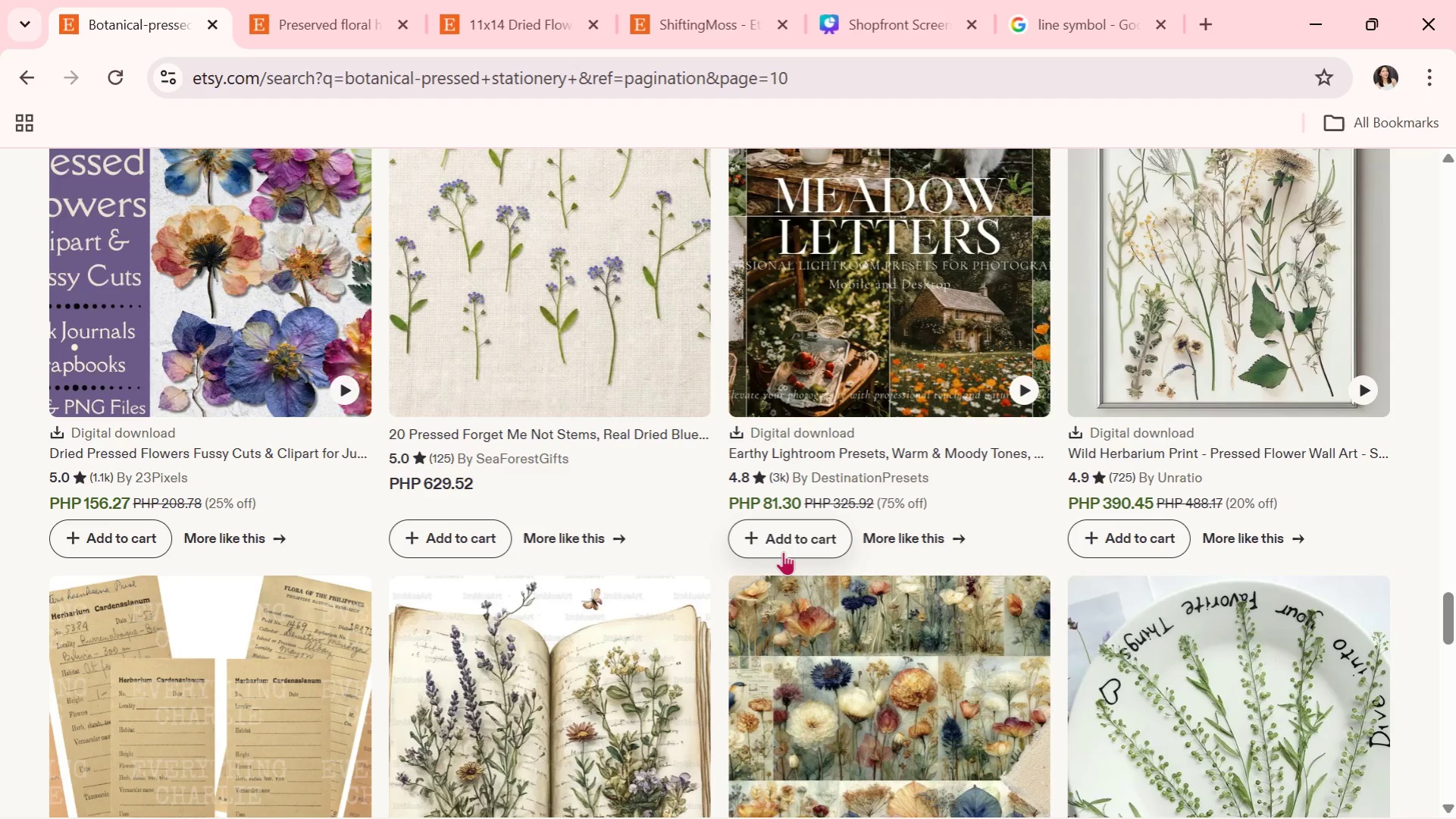 
wait(21.7)
 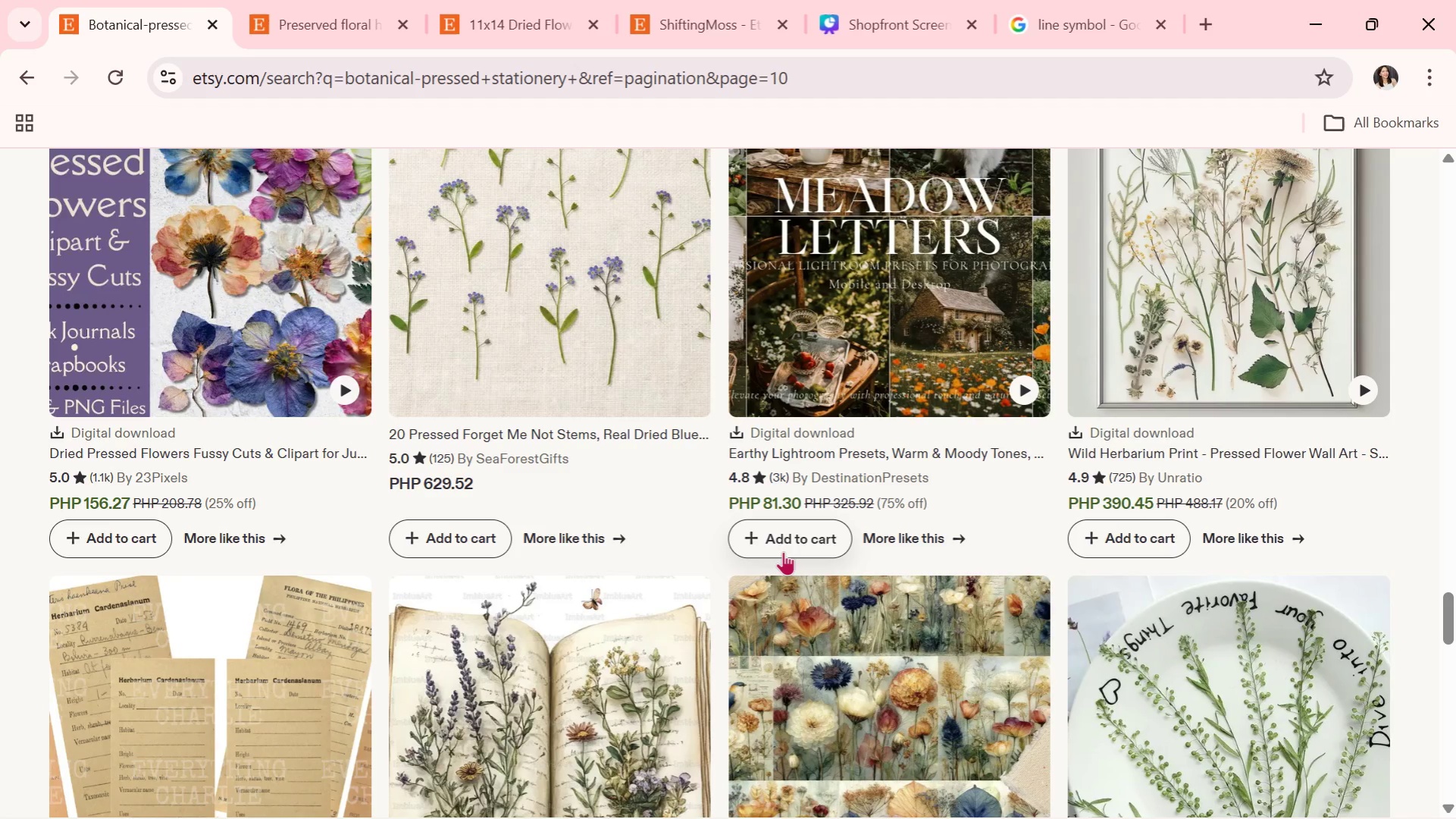 
scroll: coordinate [1192, 634], scroll_direction: down, amount: 3.0
 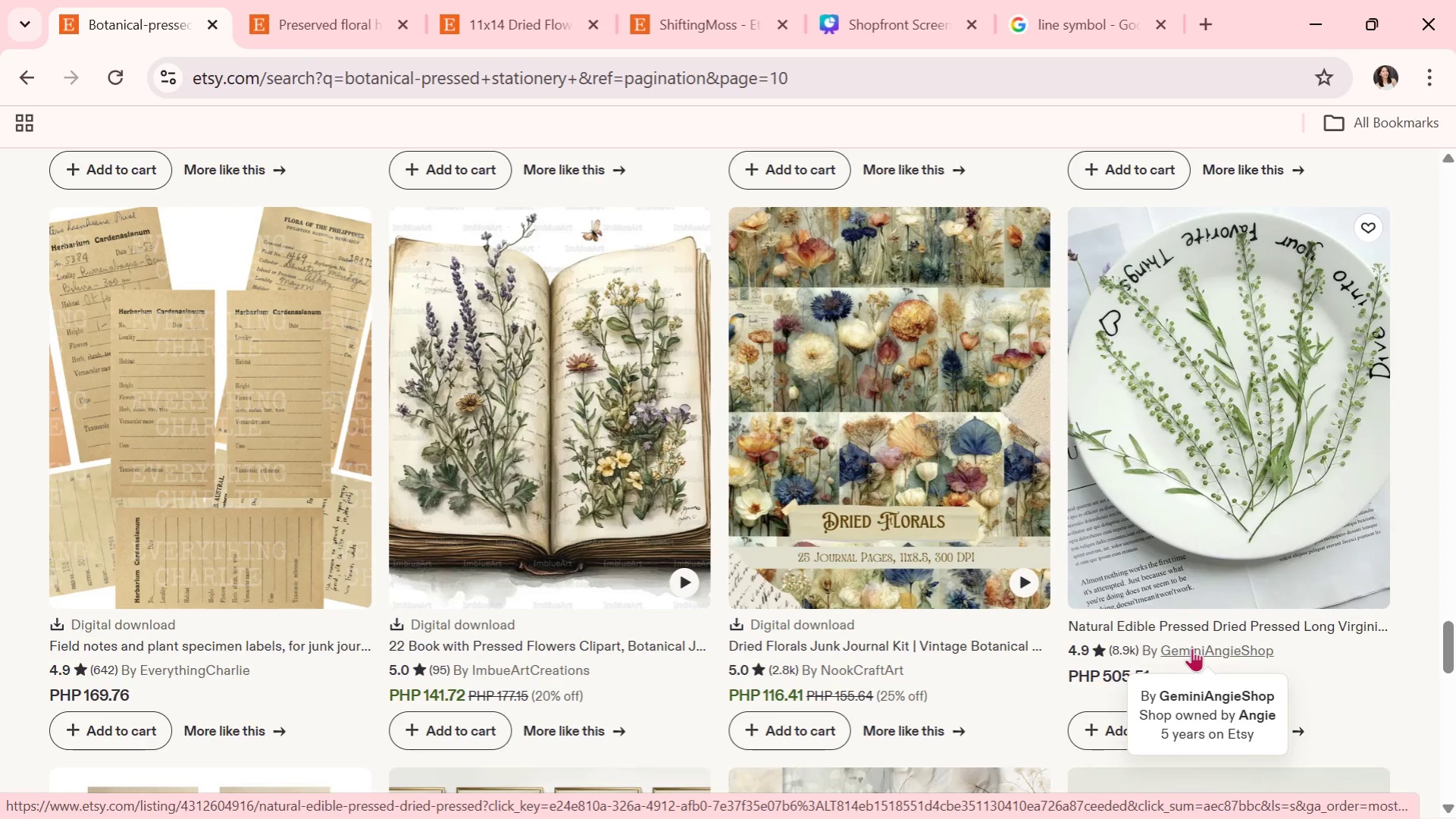 
wait(16.2)
 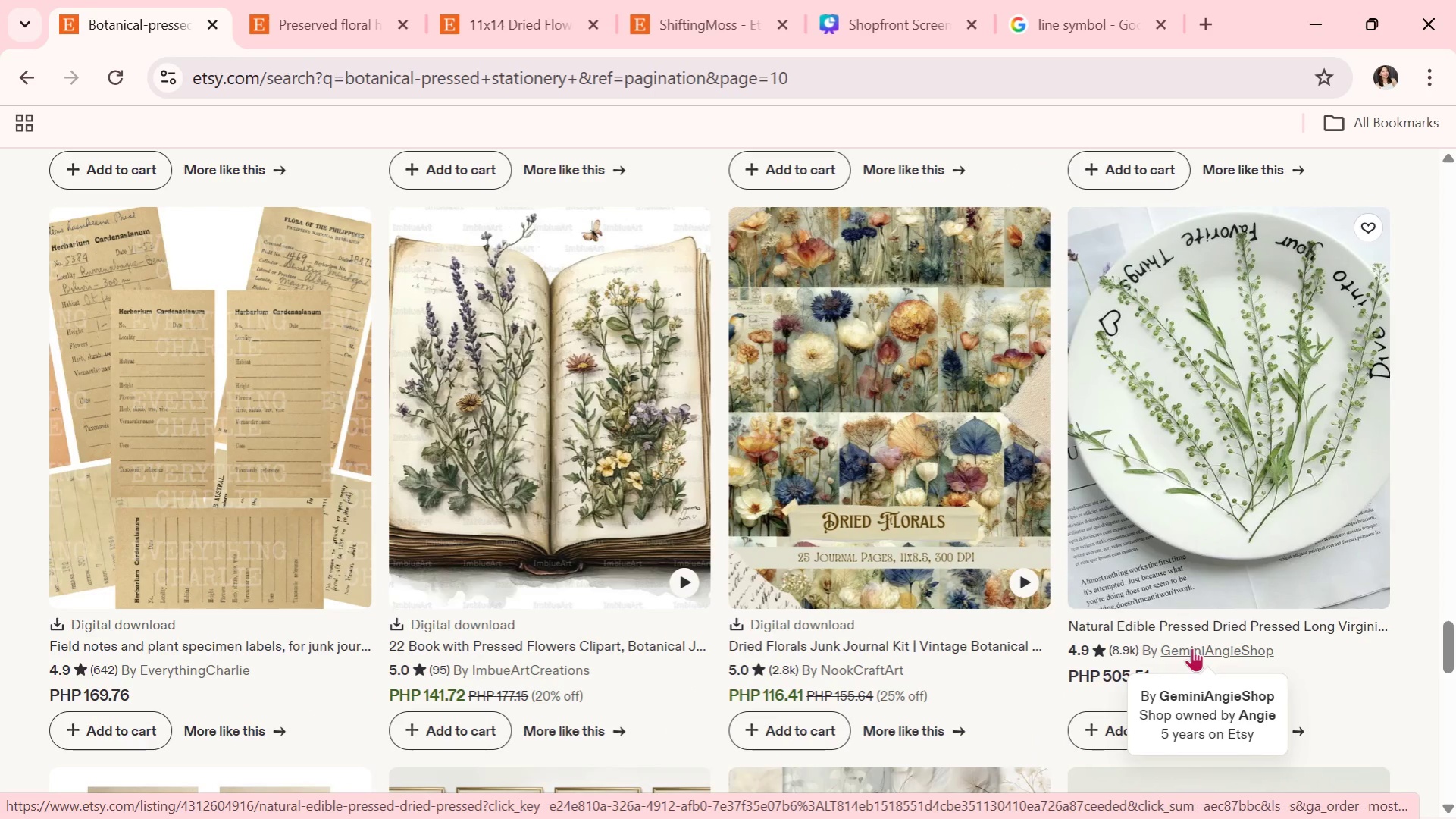 
scroll: coordinate [1191, 648], scroll_direction: down, amount: 1.0
 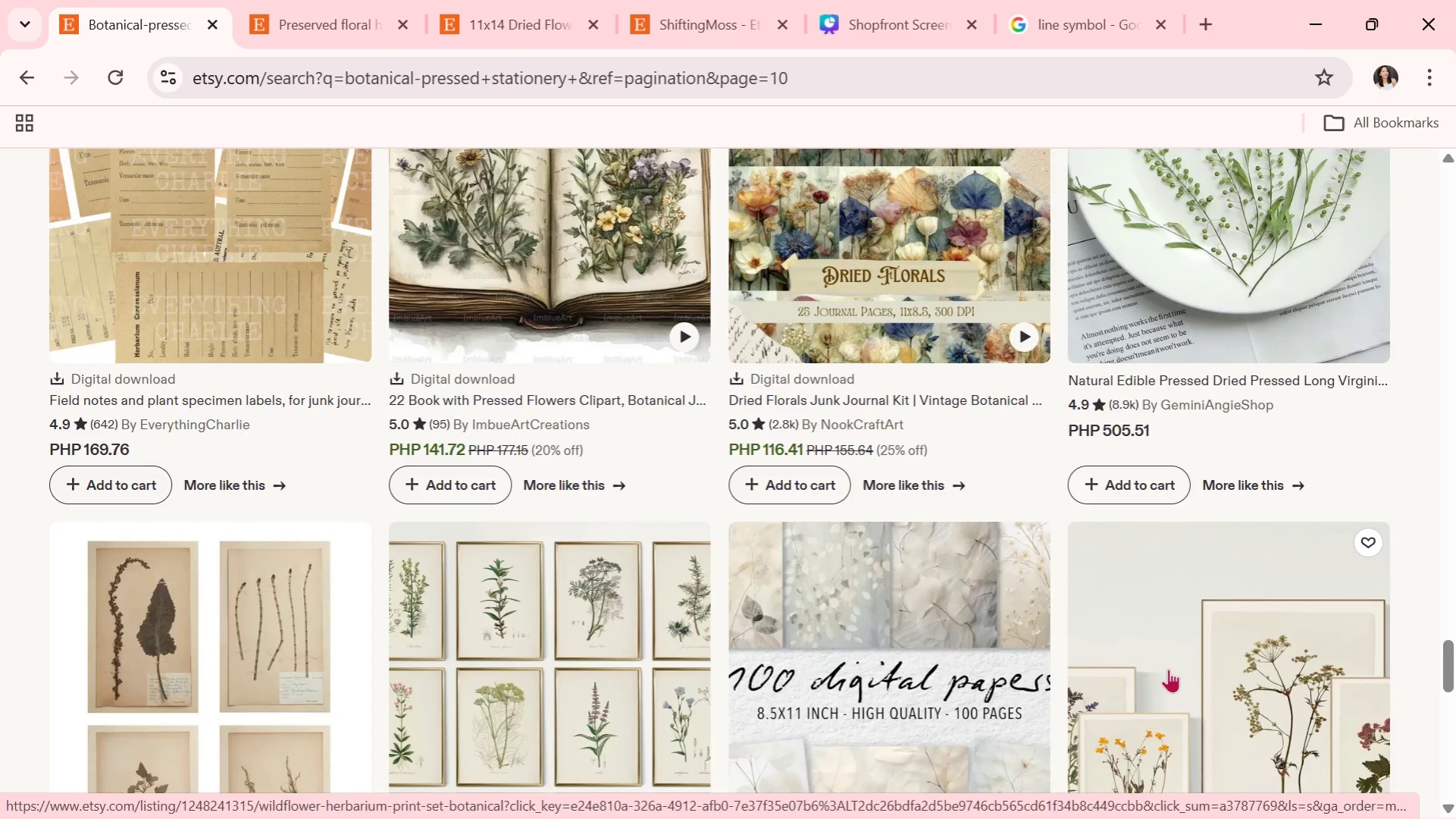 
wait(13.89)
 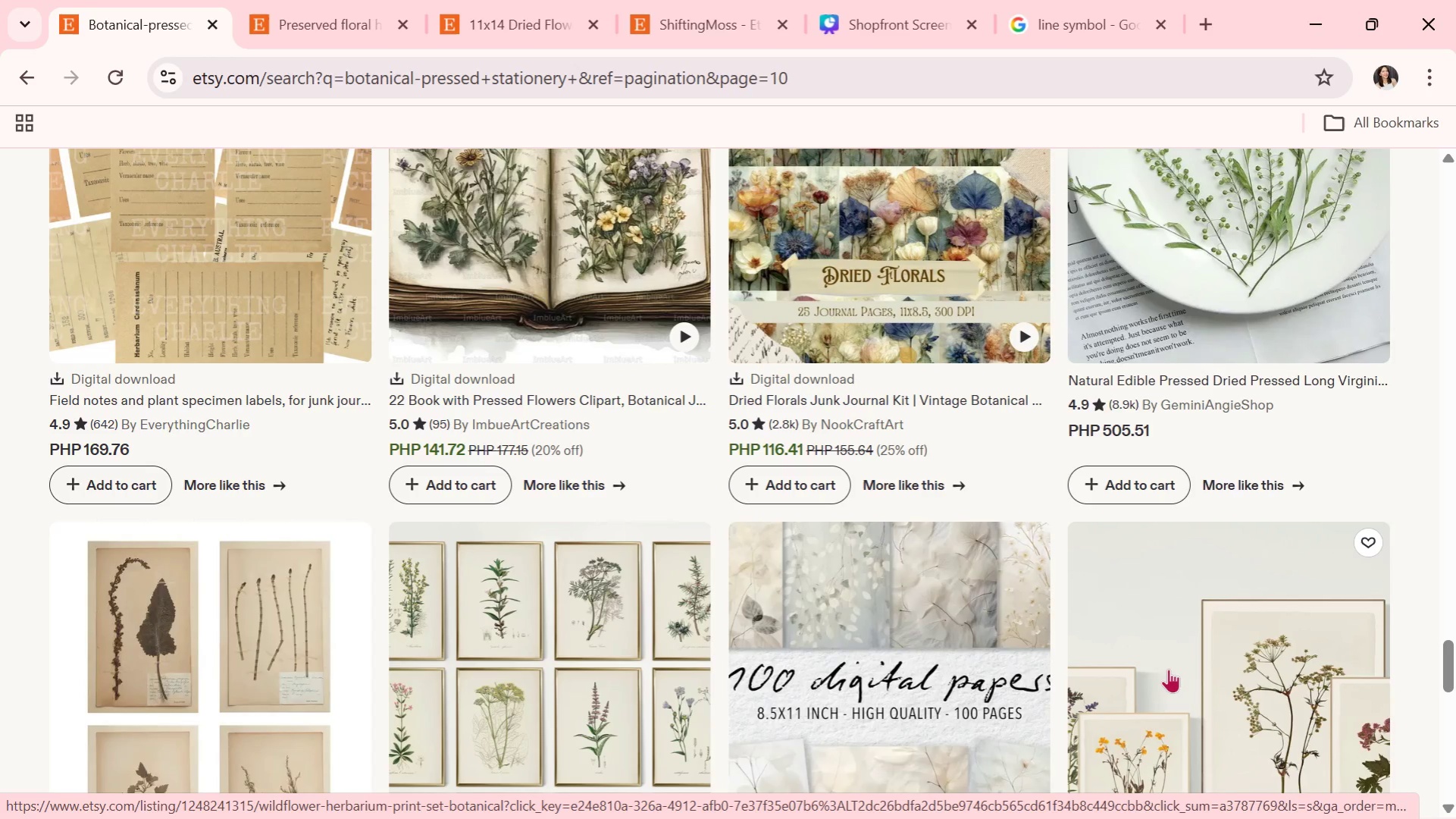 
scroll: coordinate [839, 573], scroll_direction: down, amount: 5.0
 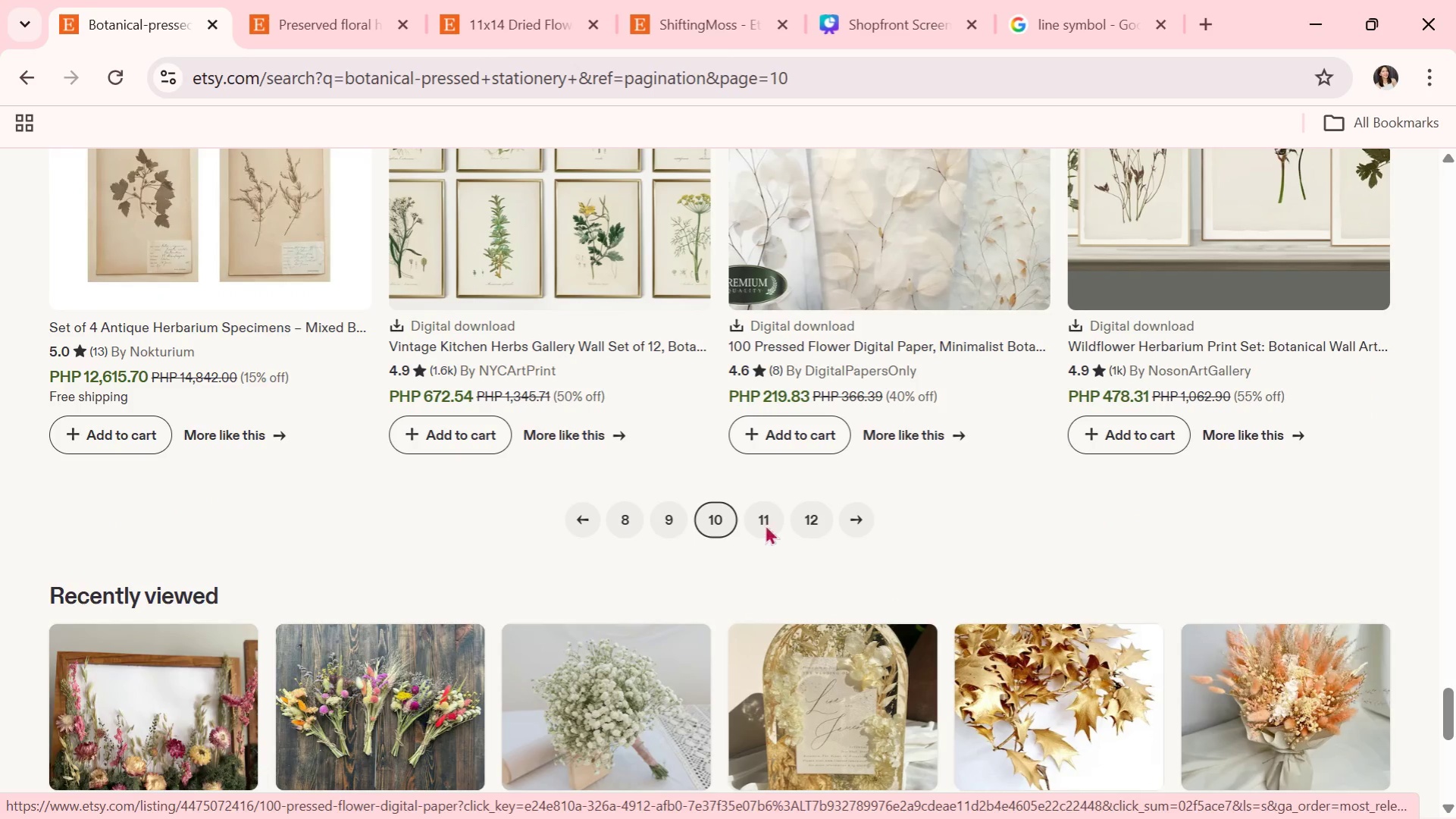 
left_click([755, 512])
 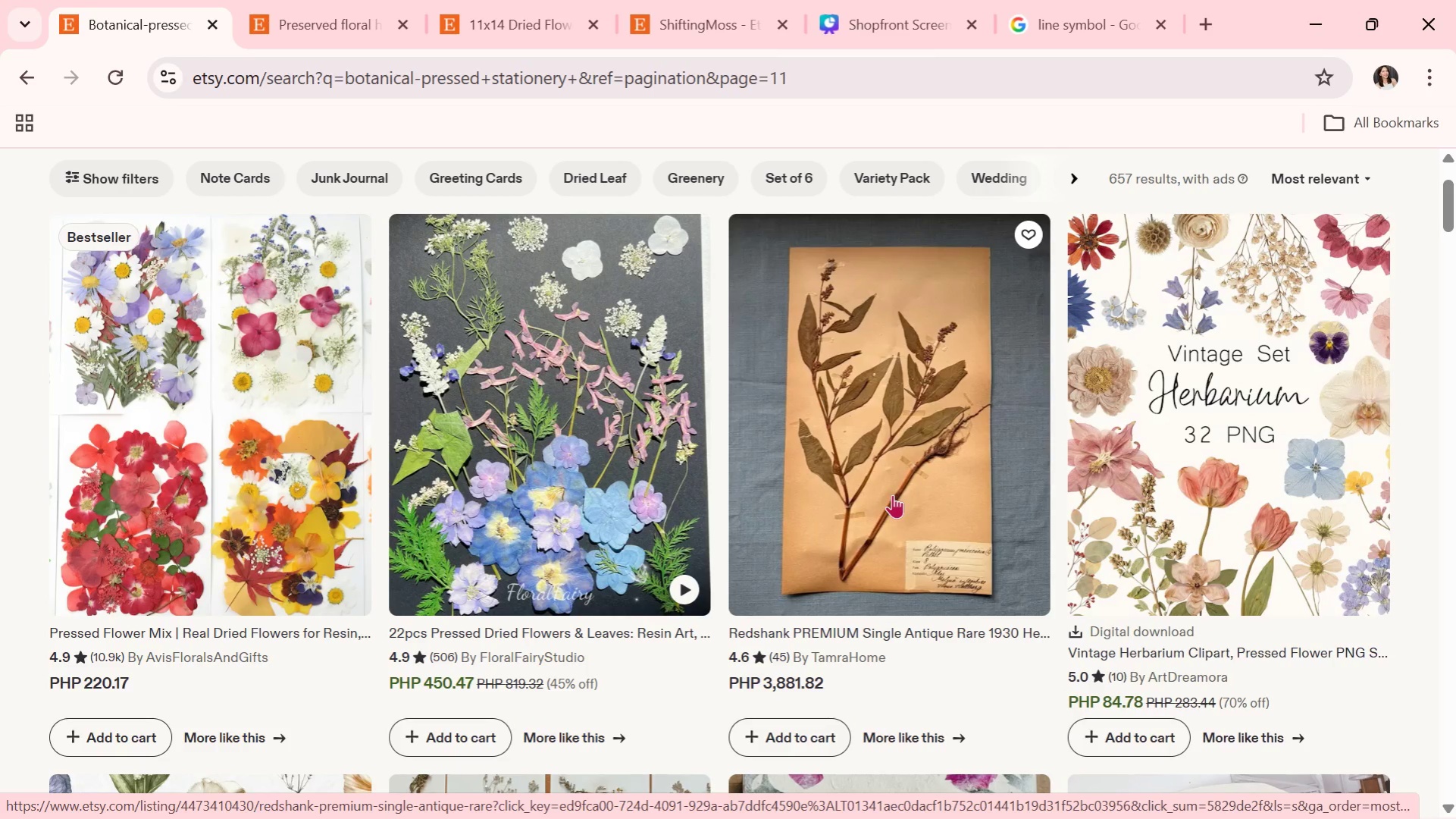 
wait(11.27)
 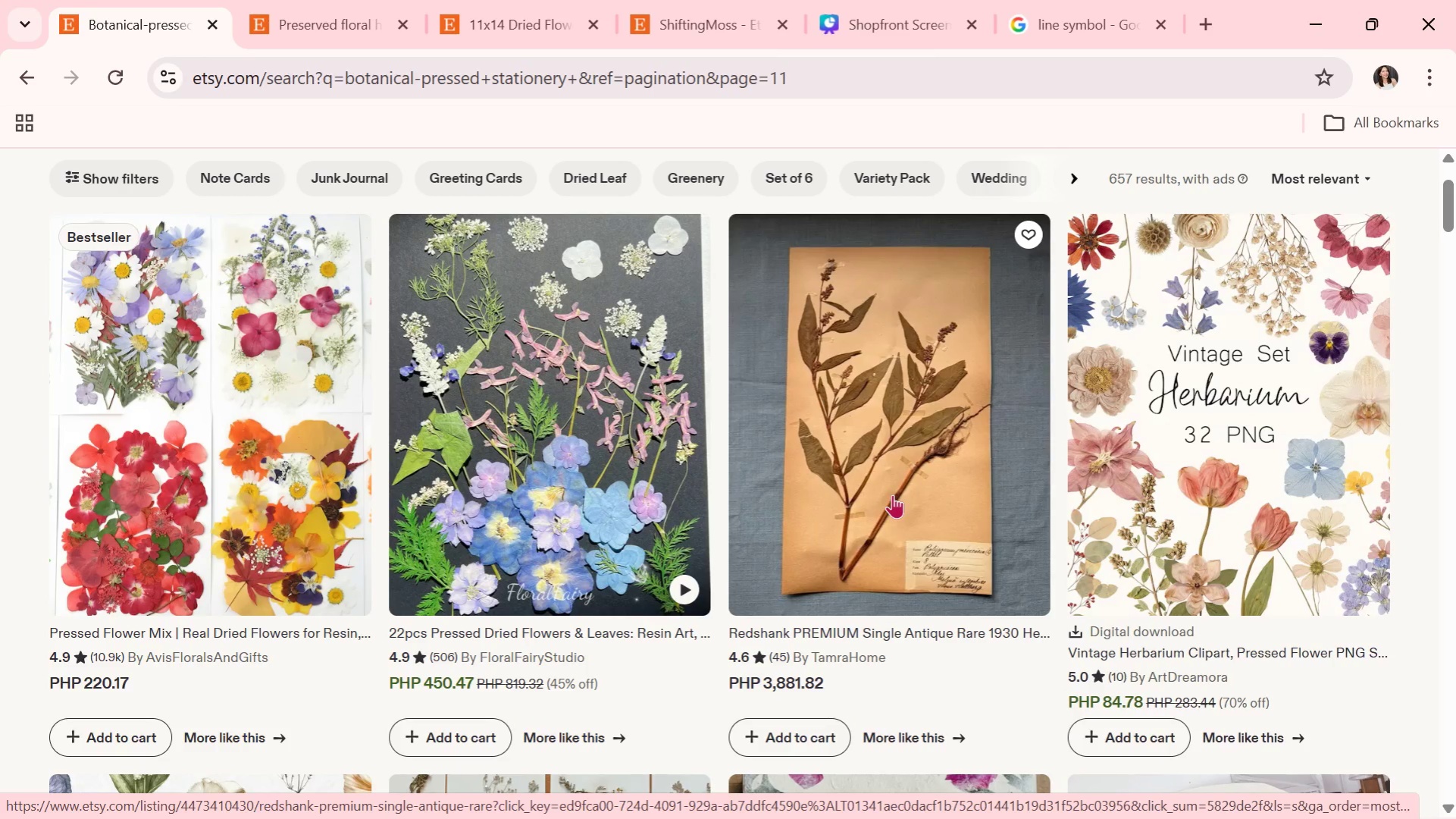 
scroll: coordinate [929, 668], scroll_direction: down, amount: 49.0
 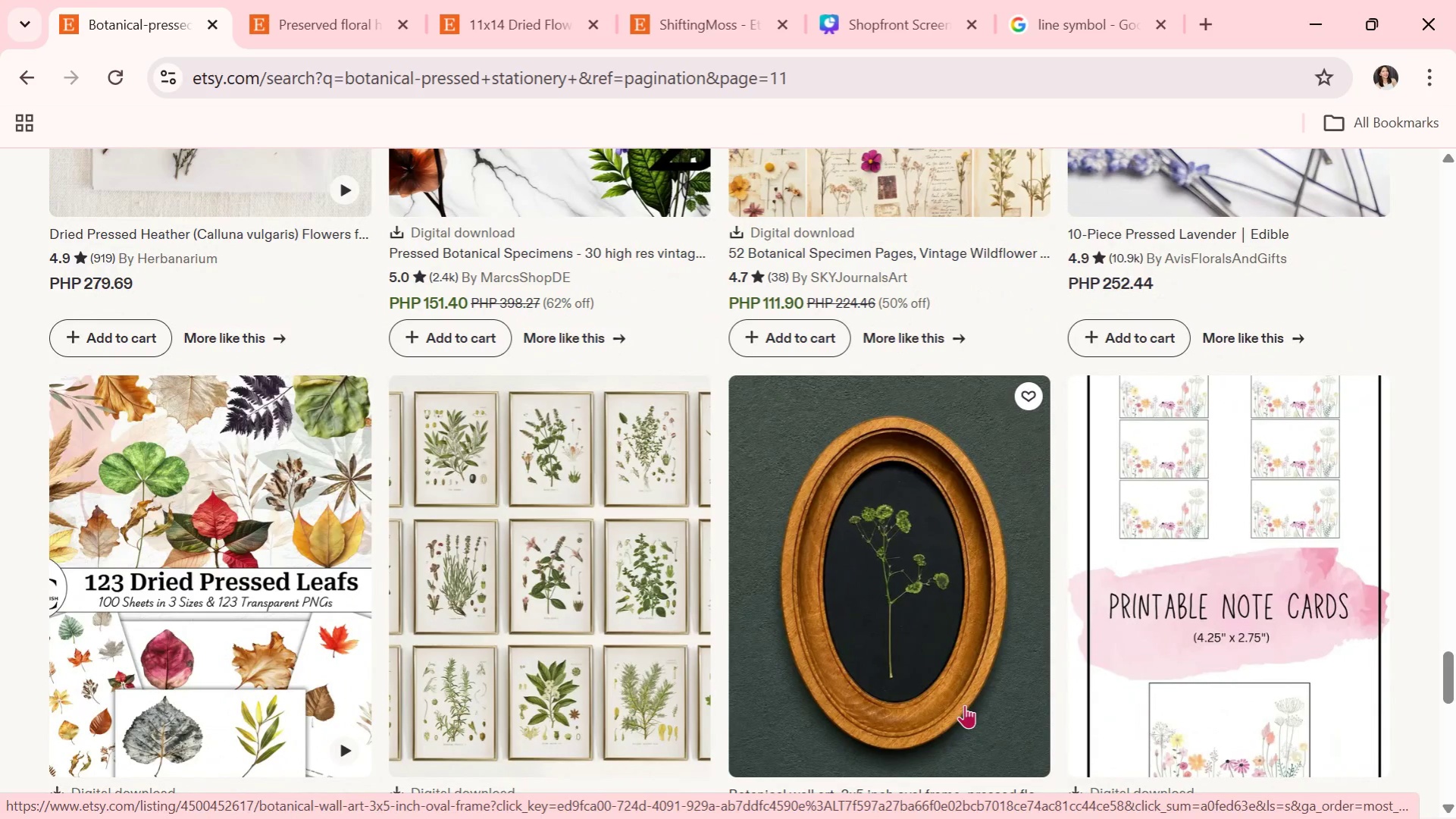 
wait(36.27)
 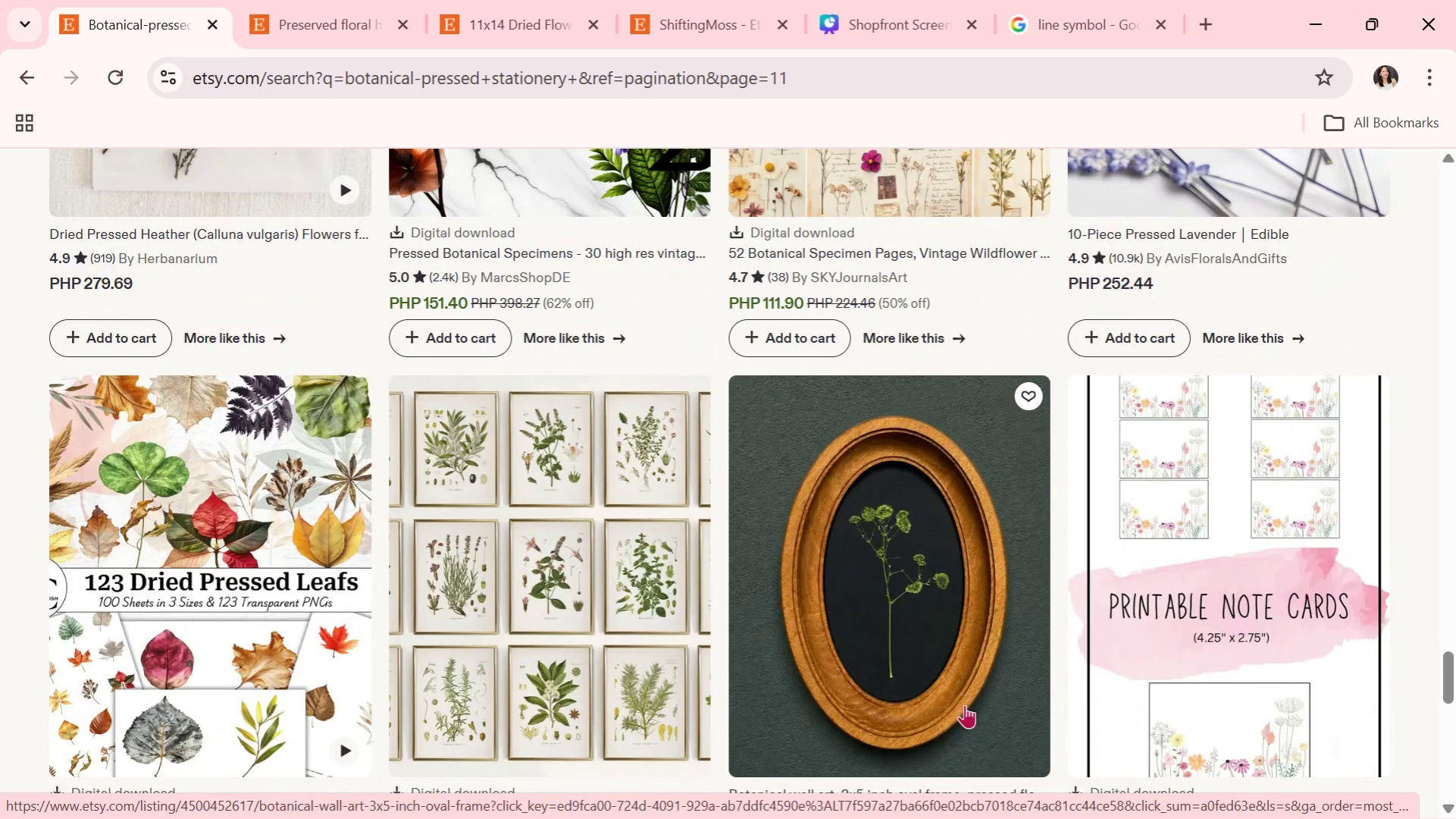 
scroll: coordinate [838, 627], scroll_direction: down, amount: 3.0
 